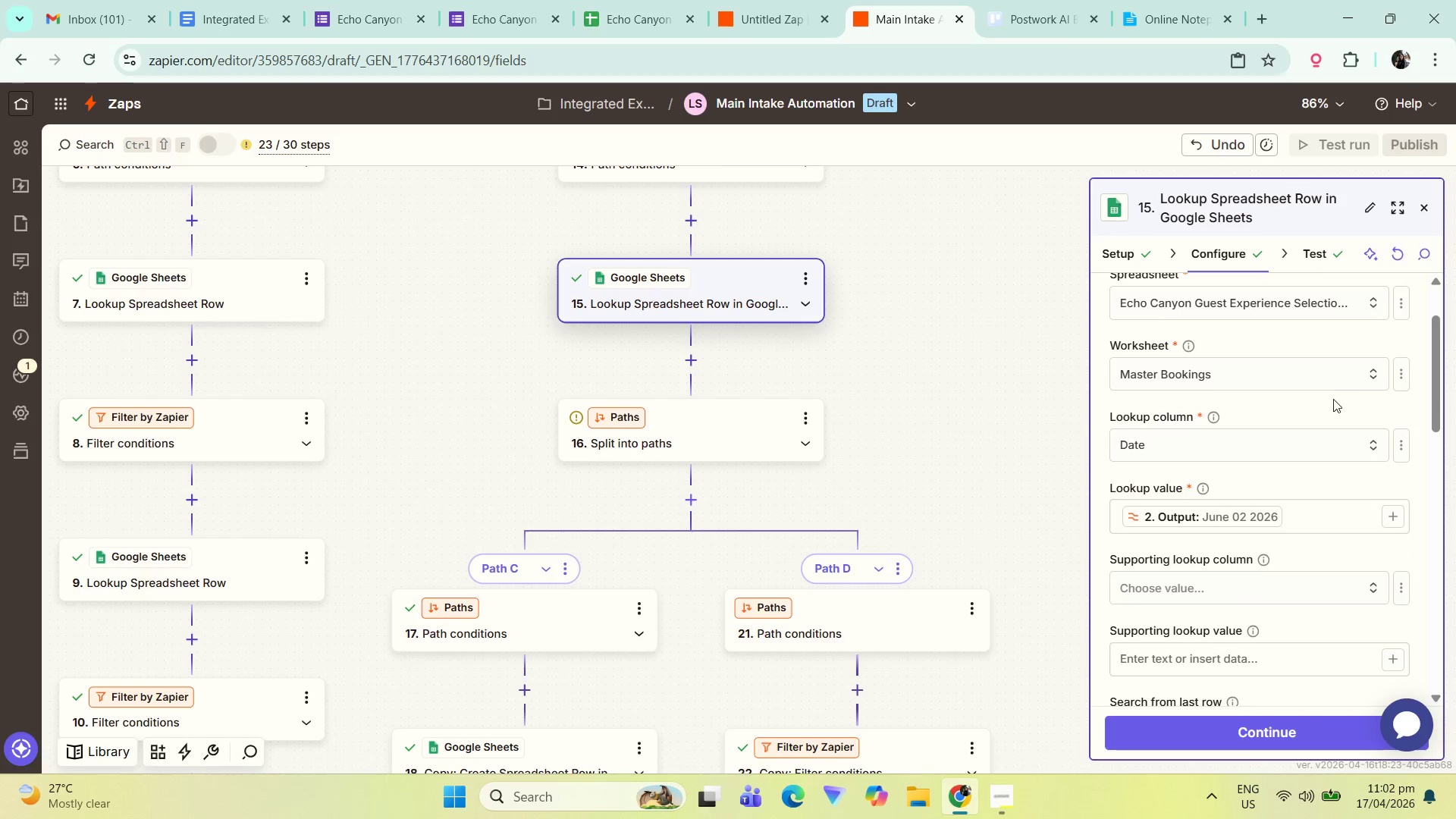 
left_click([1317, 270])
 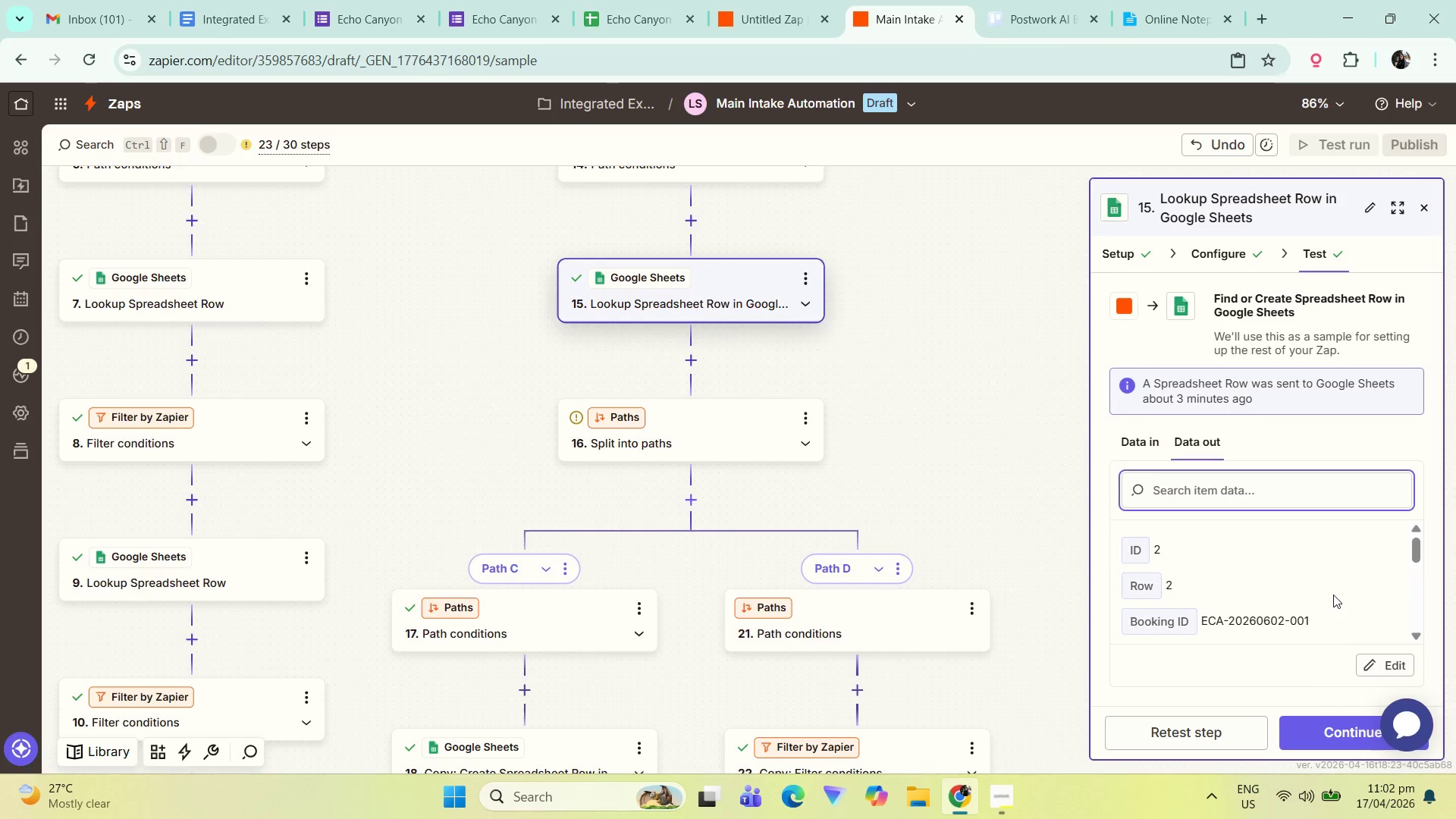 
scroll: coordinate [1271, 575], scroll_direction: down, amount: 15.0
 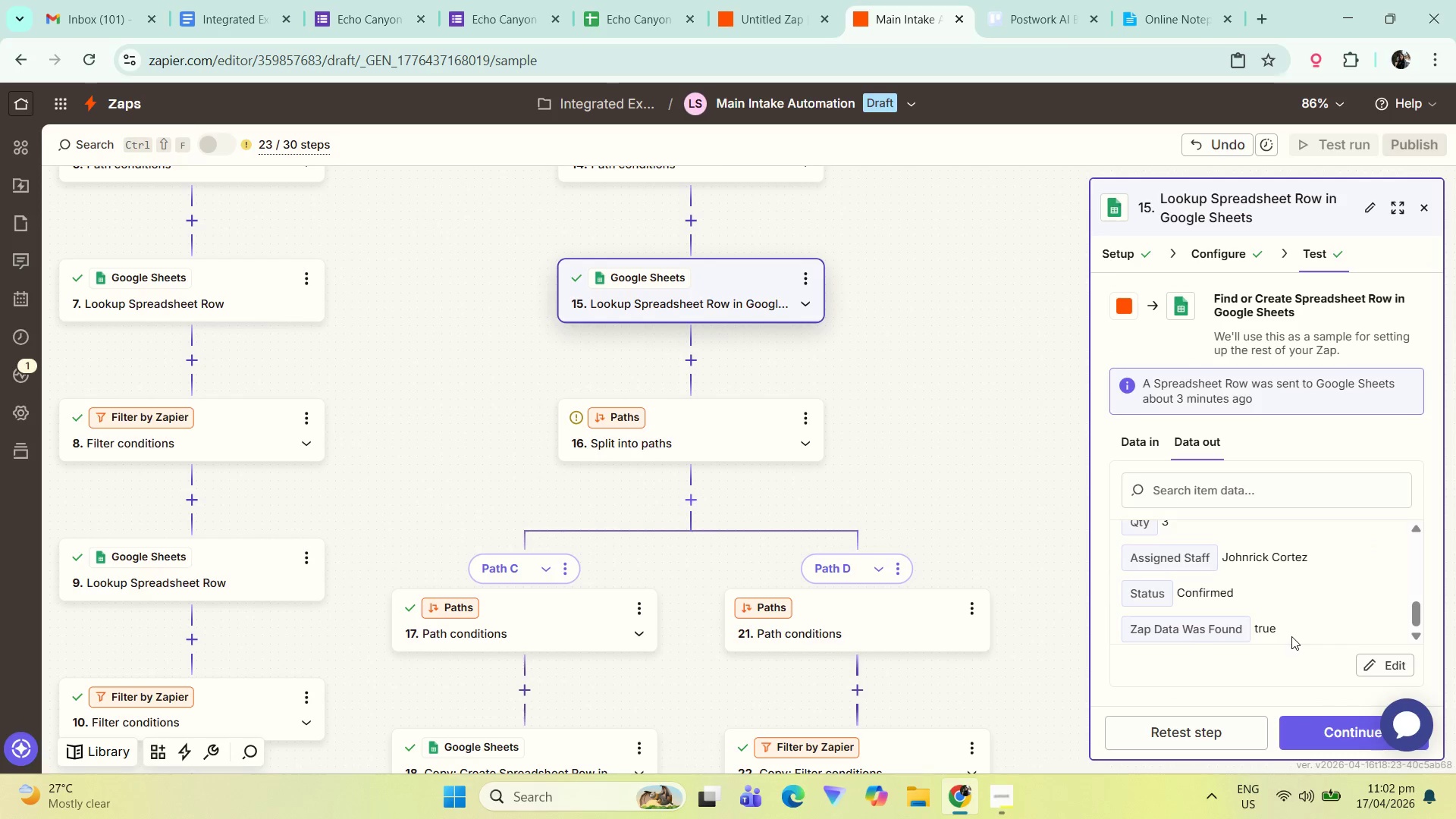 
left_click([1223, 263])
 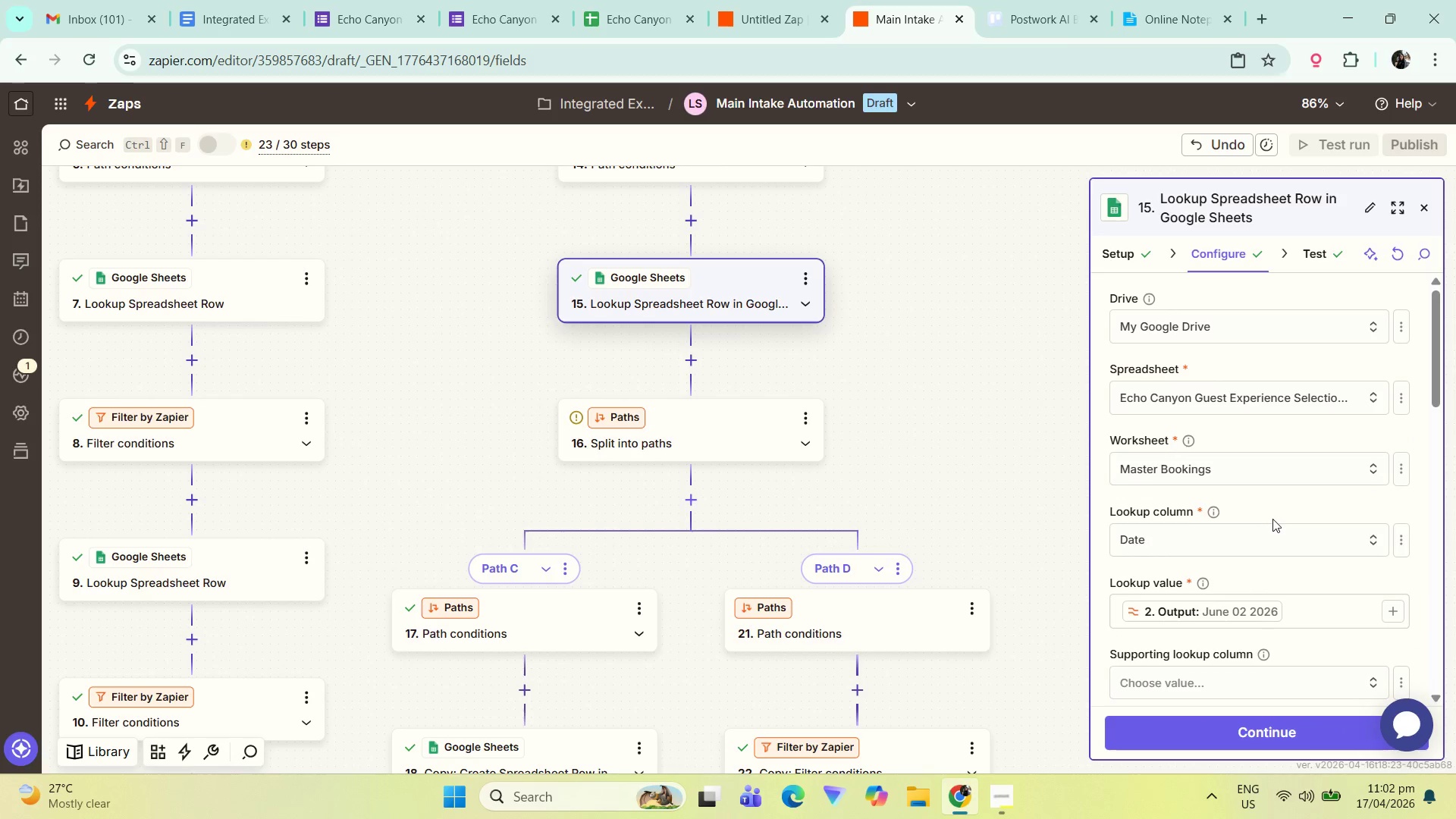 
scroll: coordinate [1266, 510], scroll_direction: up, amount: 2.0
 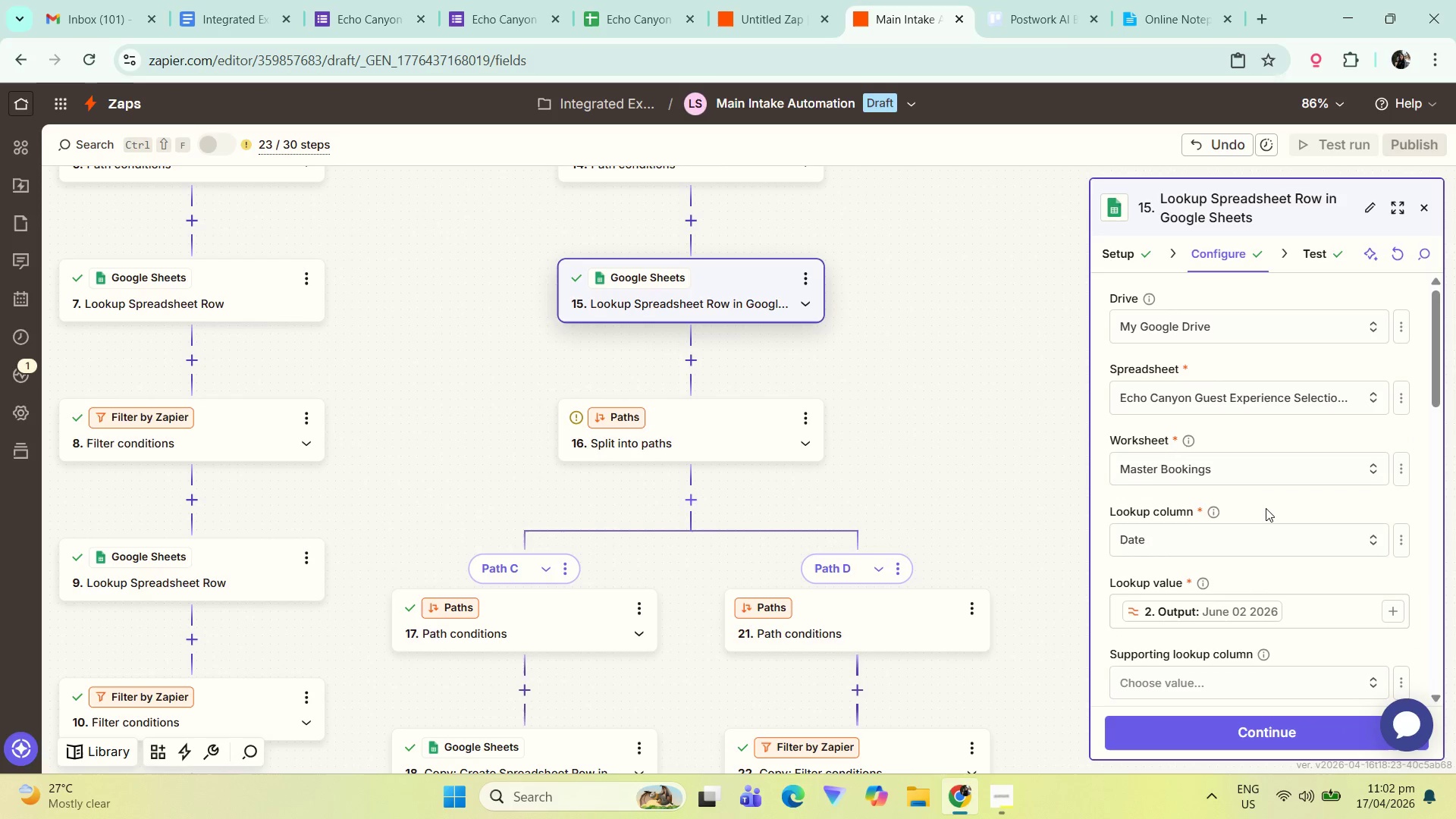 
scroll: coordinate [1266, 509], scroll_direction: down, amount: 2.0
 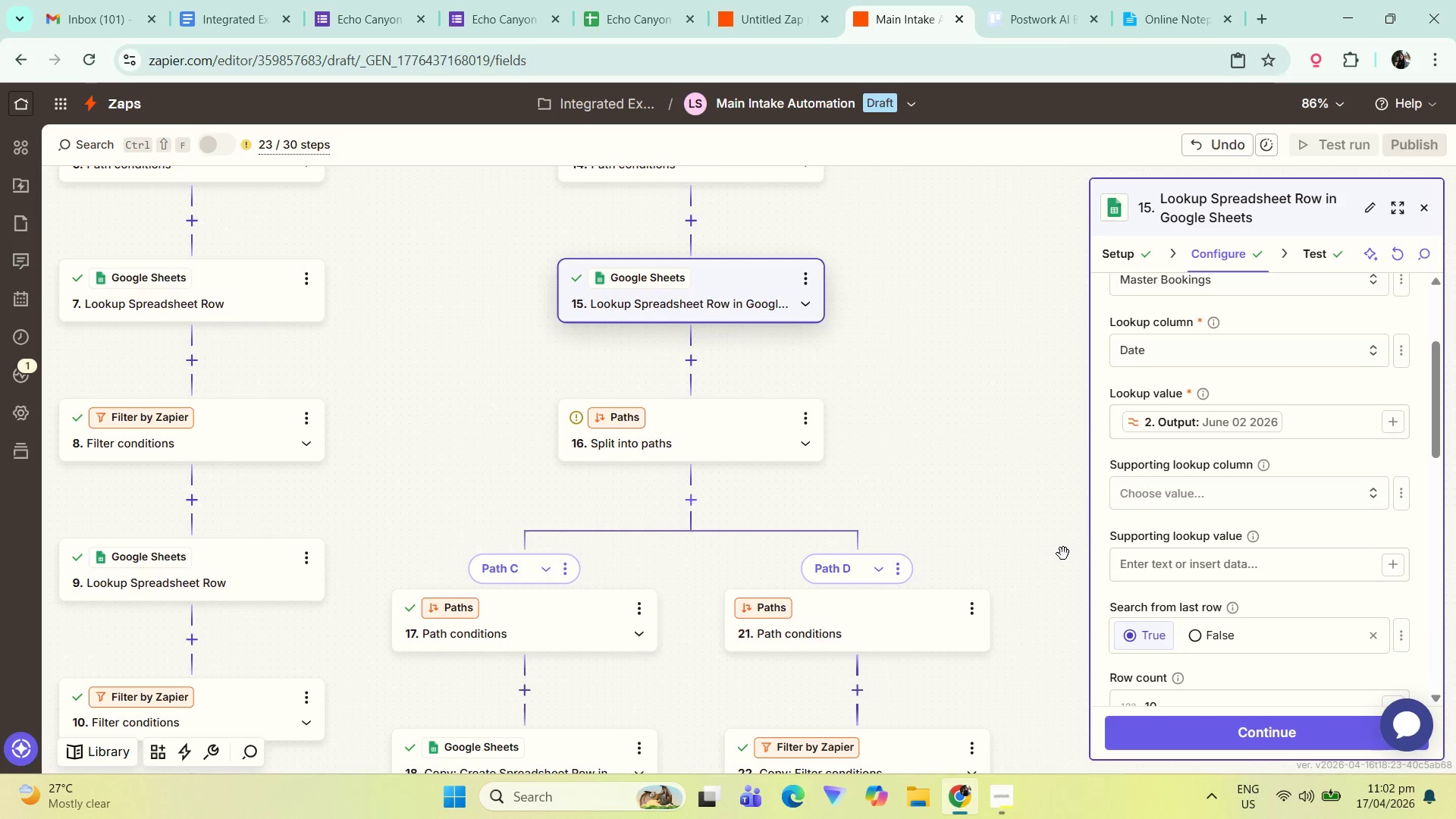 
left_click_drag(start_coordinate=[993, 524], to_coordinate=[987, 322])
 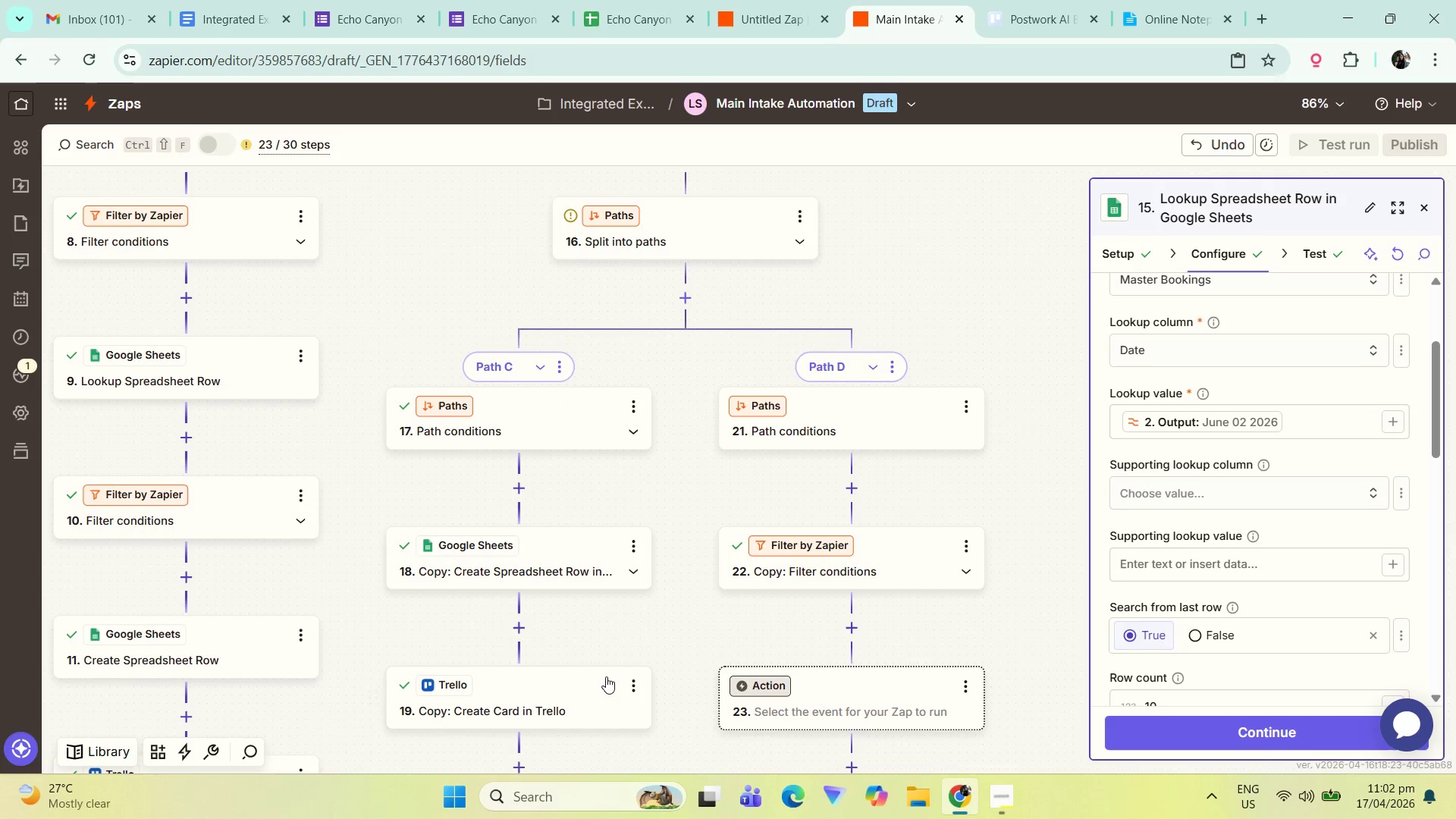 
left_click_drag(start_coordinate=[621, 612], to_coordinate=[638, 519])
 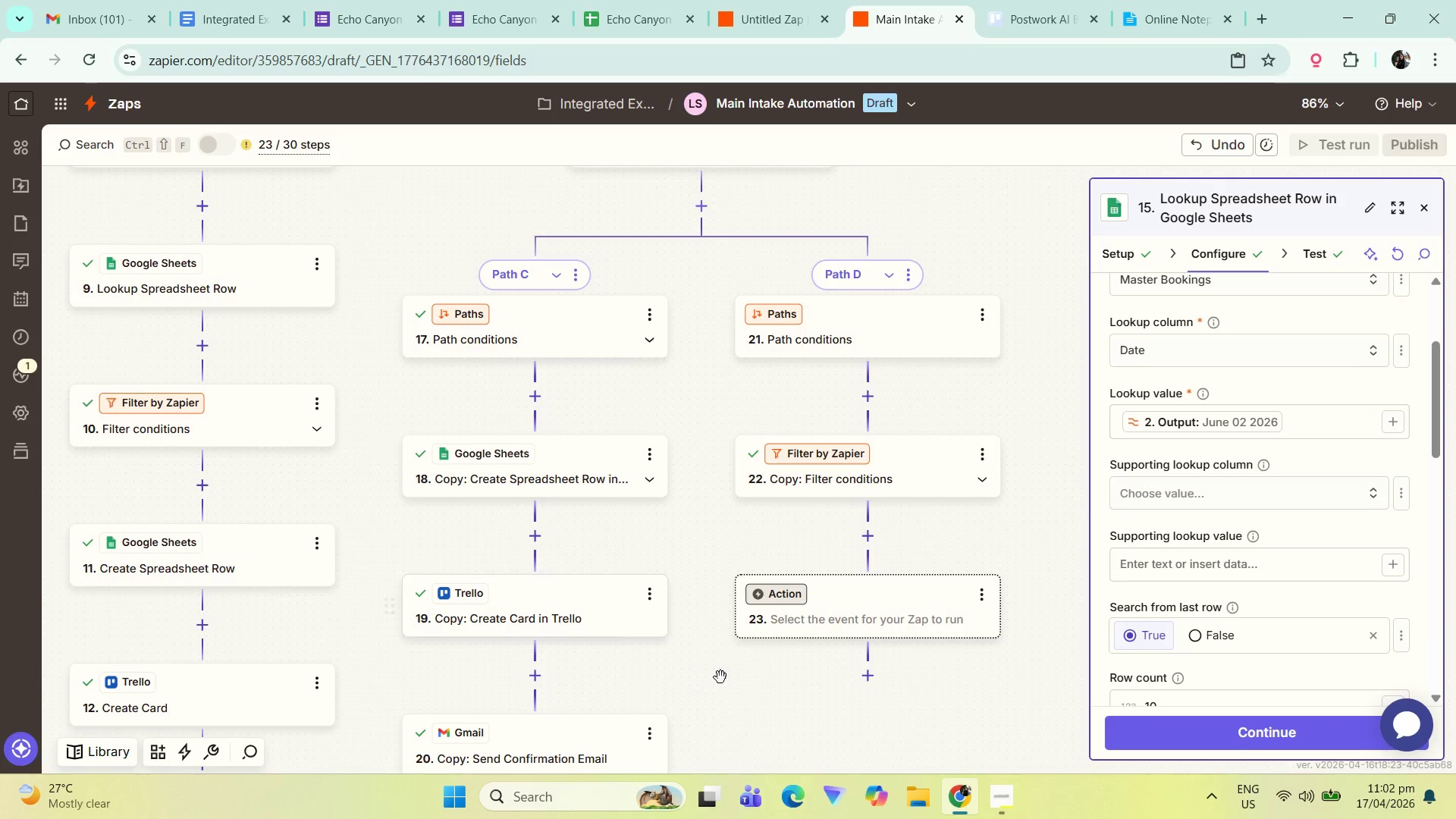 
left_click([522, 587])
 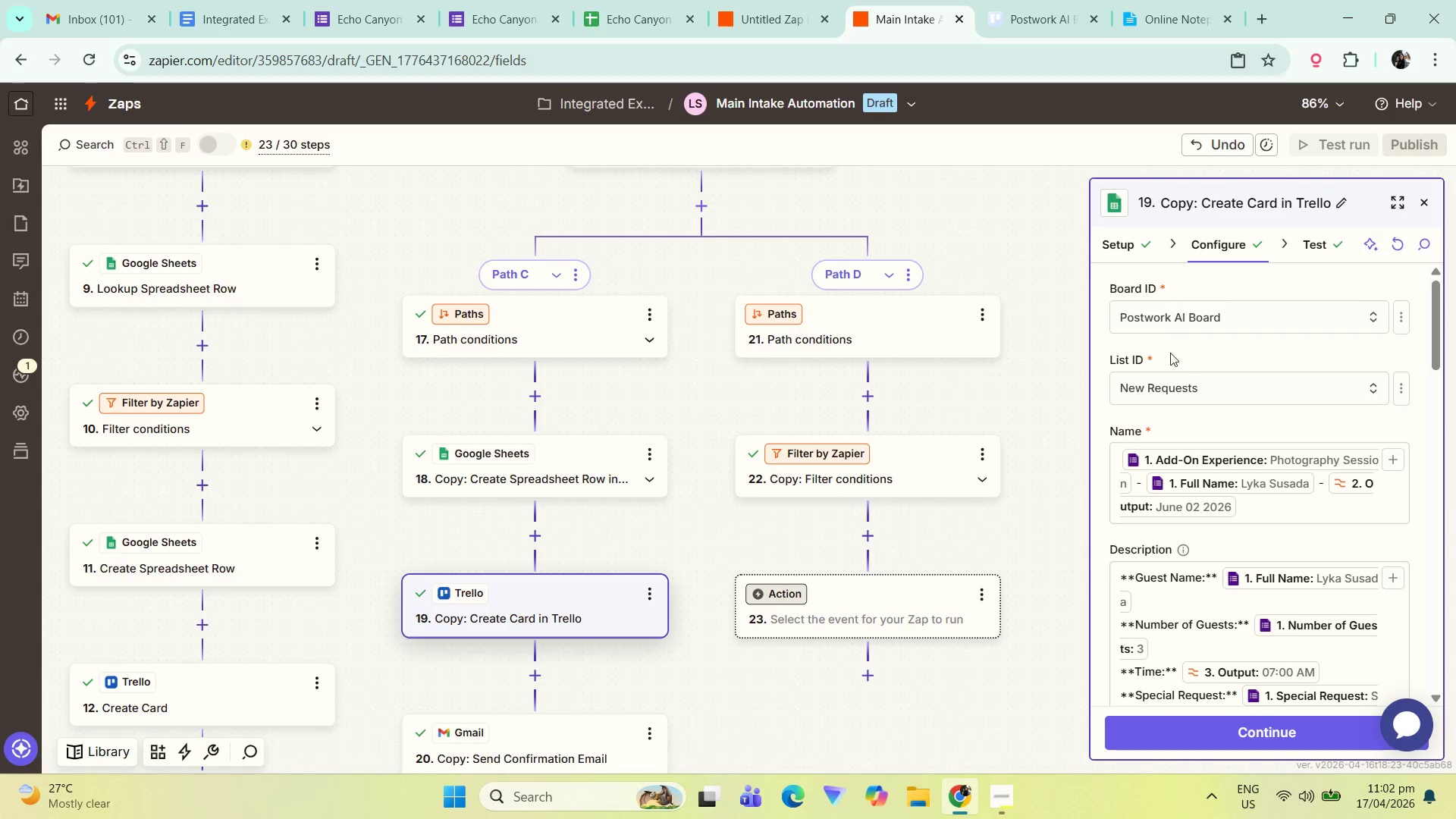 
scroll: coordinate [1193, 381], scroll_direction: down, amount: 3.0
 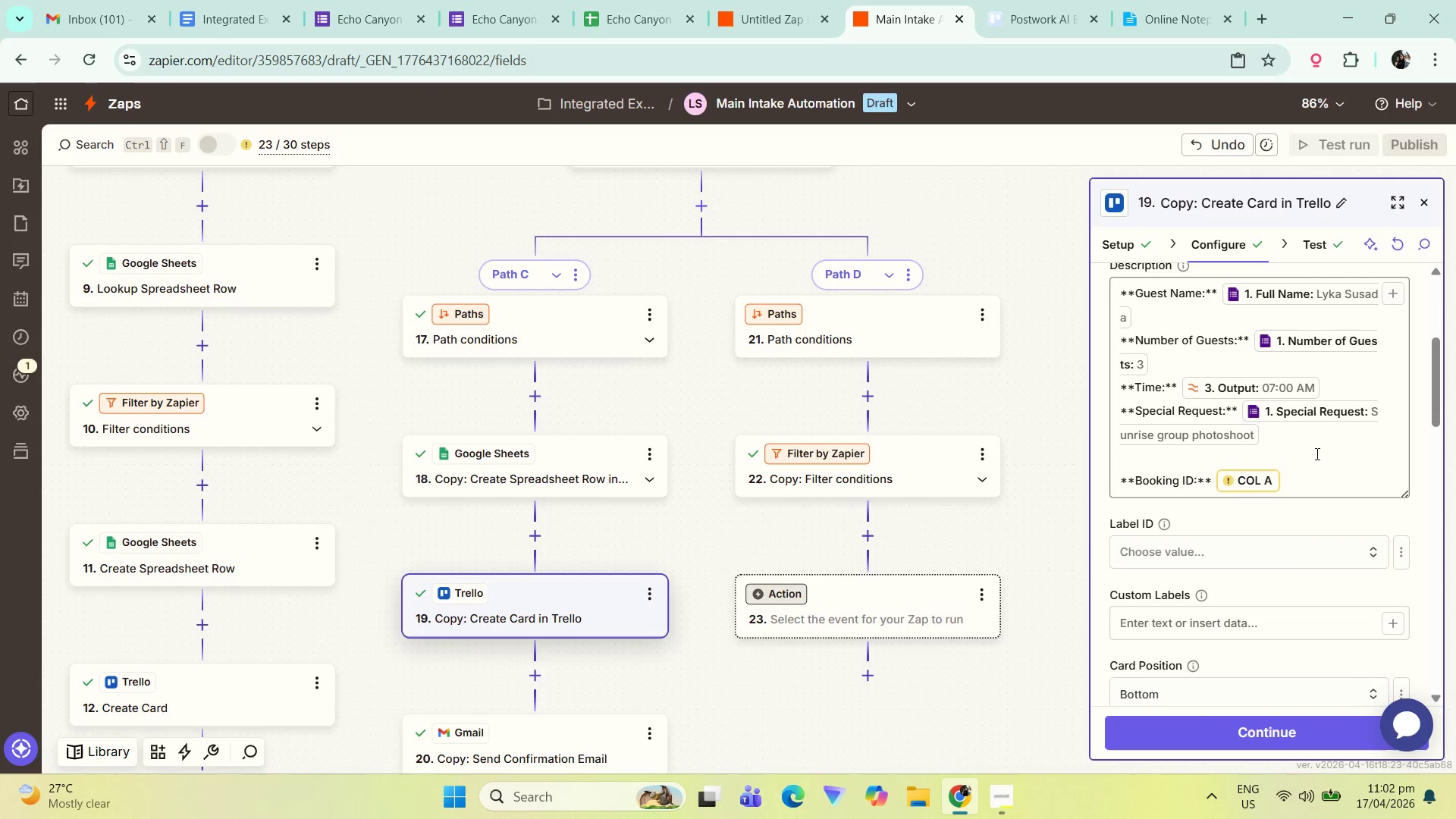 
left_click([1319, 474])
 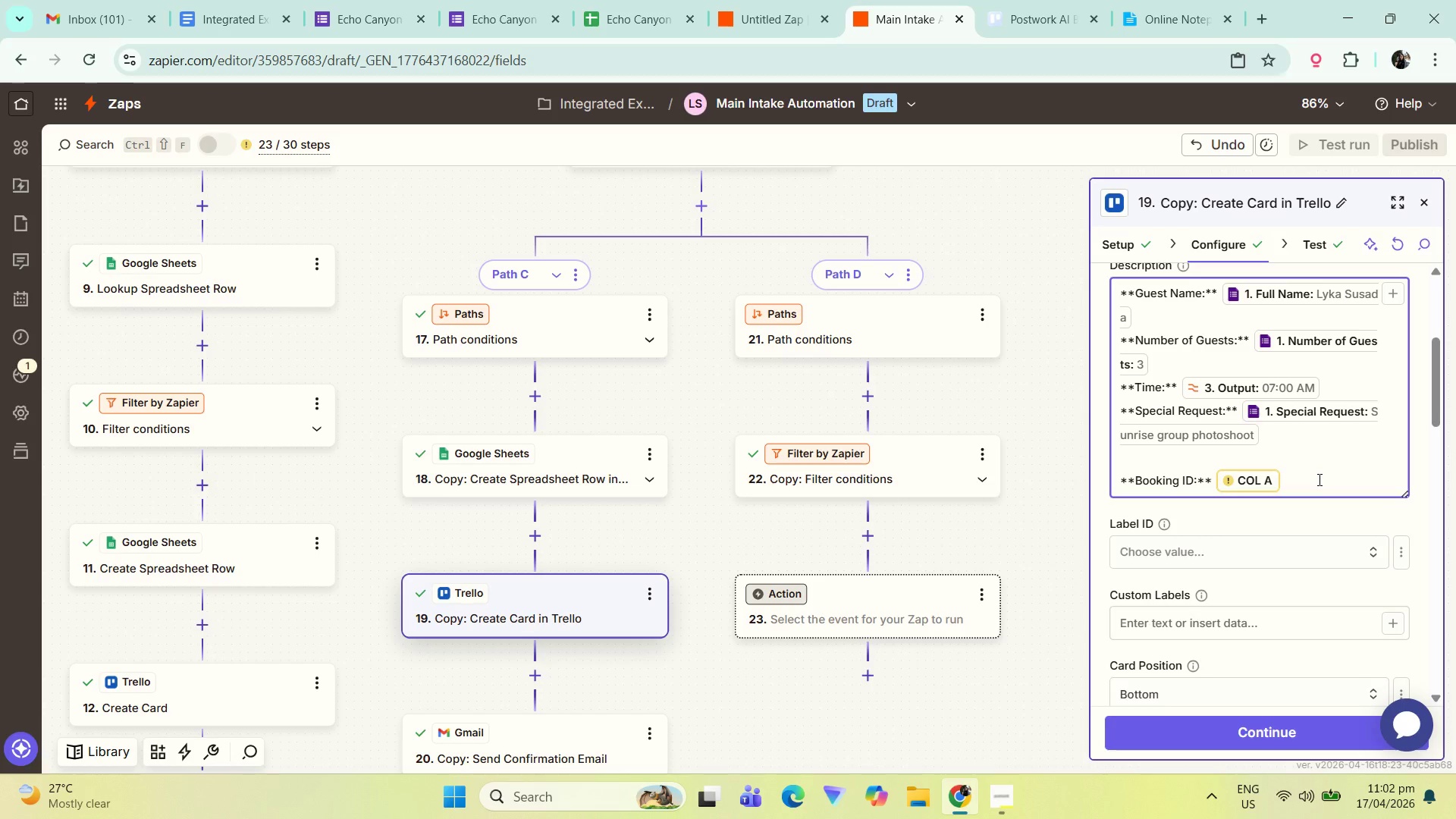 
key(Backspace)
 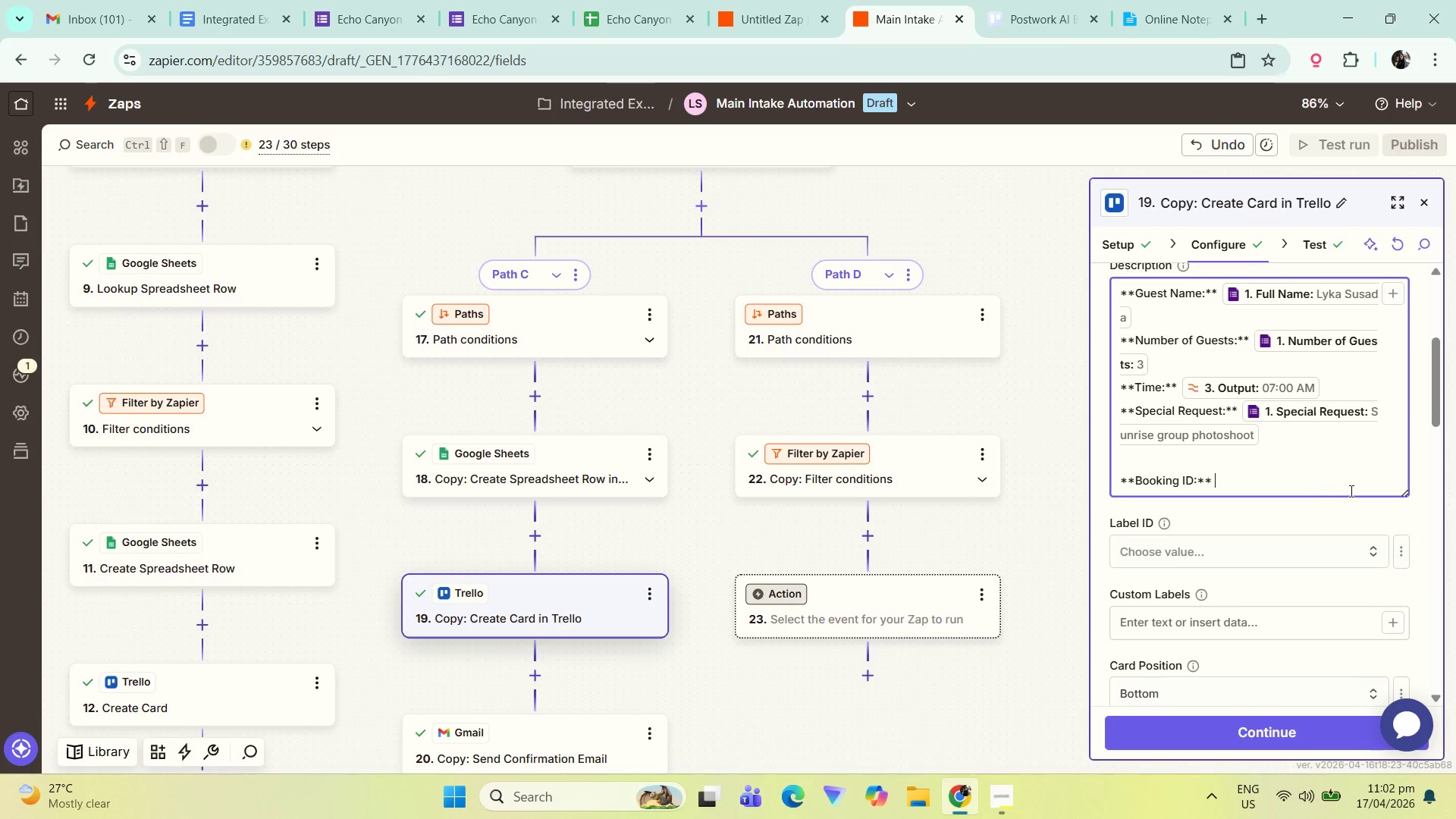 
left_click([1350, 488])
 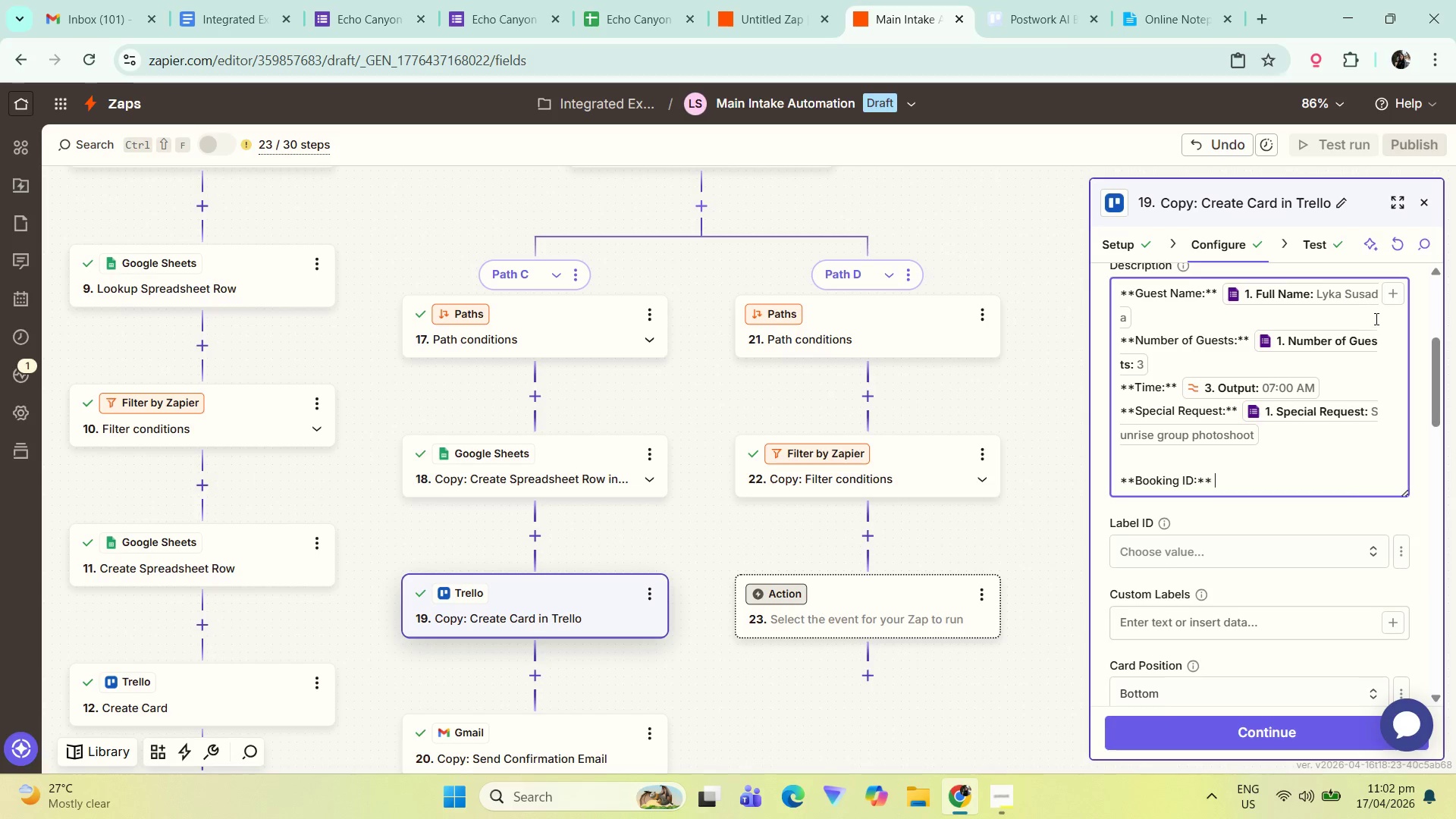 
left_click([1388, 300])
 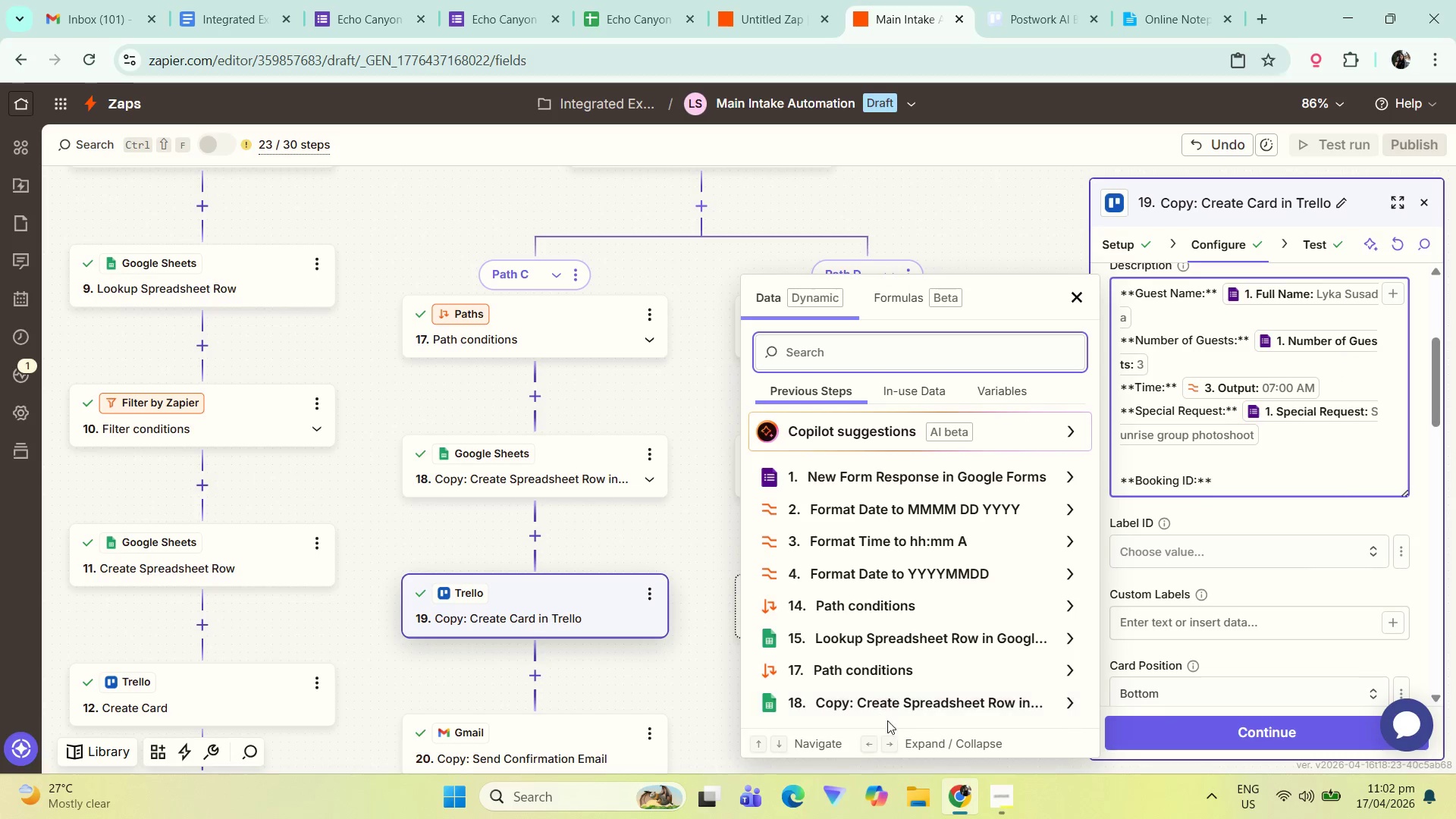 
scroll: coordinate [937, 680], scroll_direction: down, amount: 1.0
 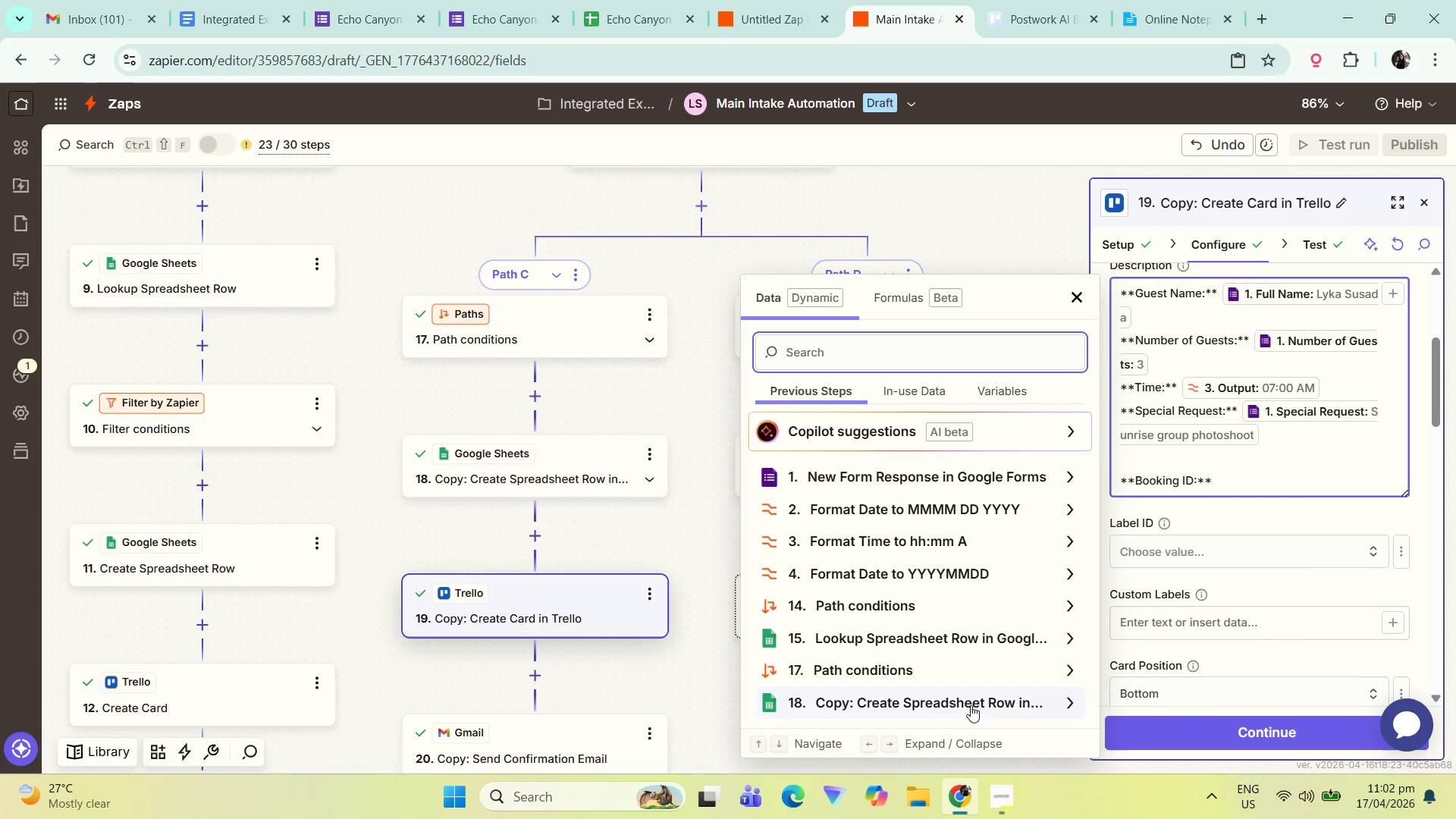 
double_click([557, 474])
 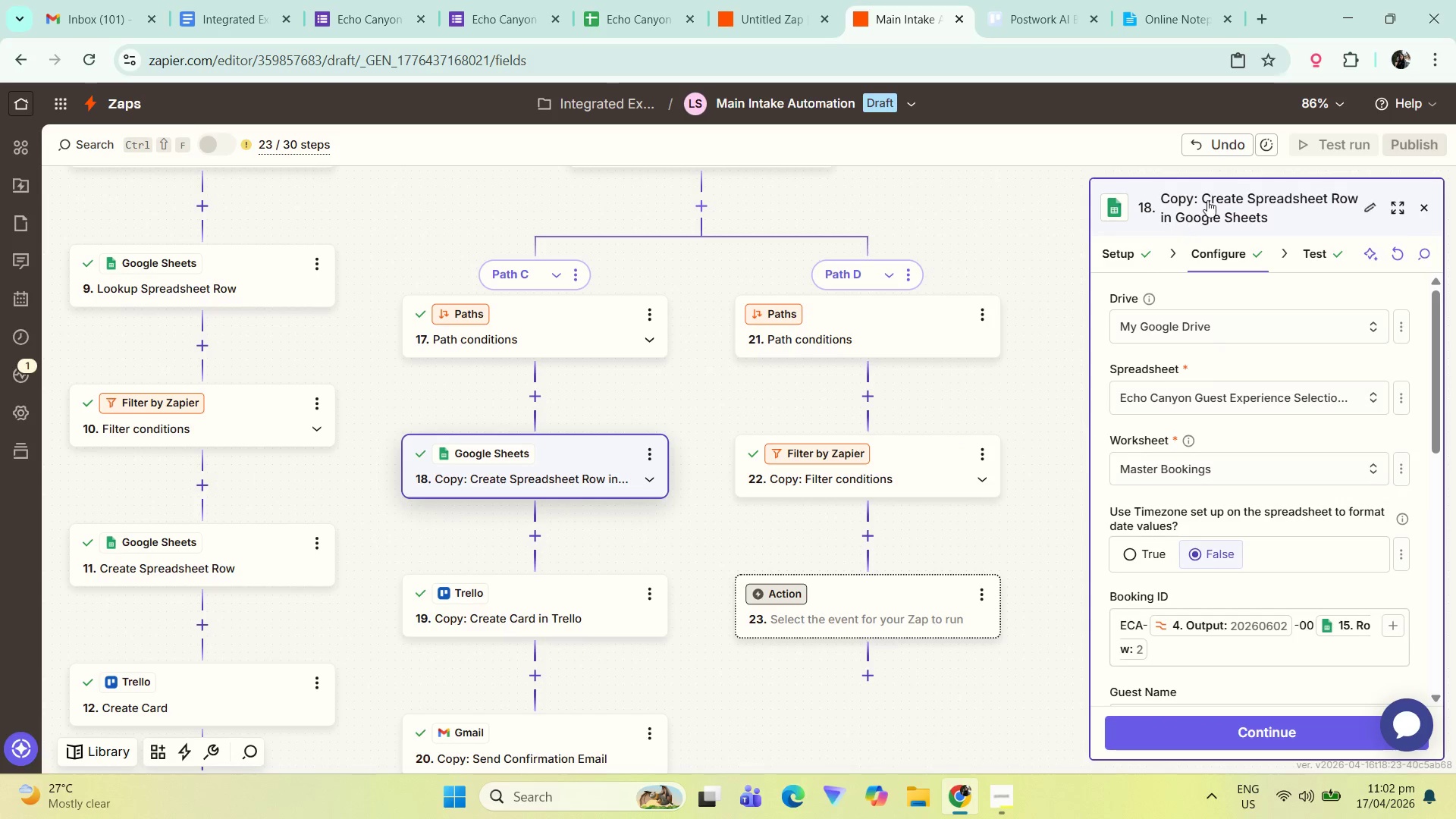 
double_click([1221, 200])
 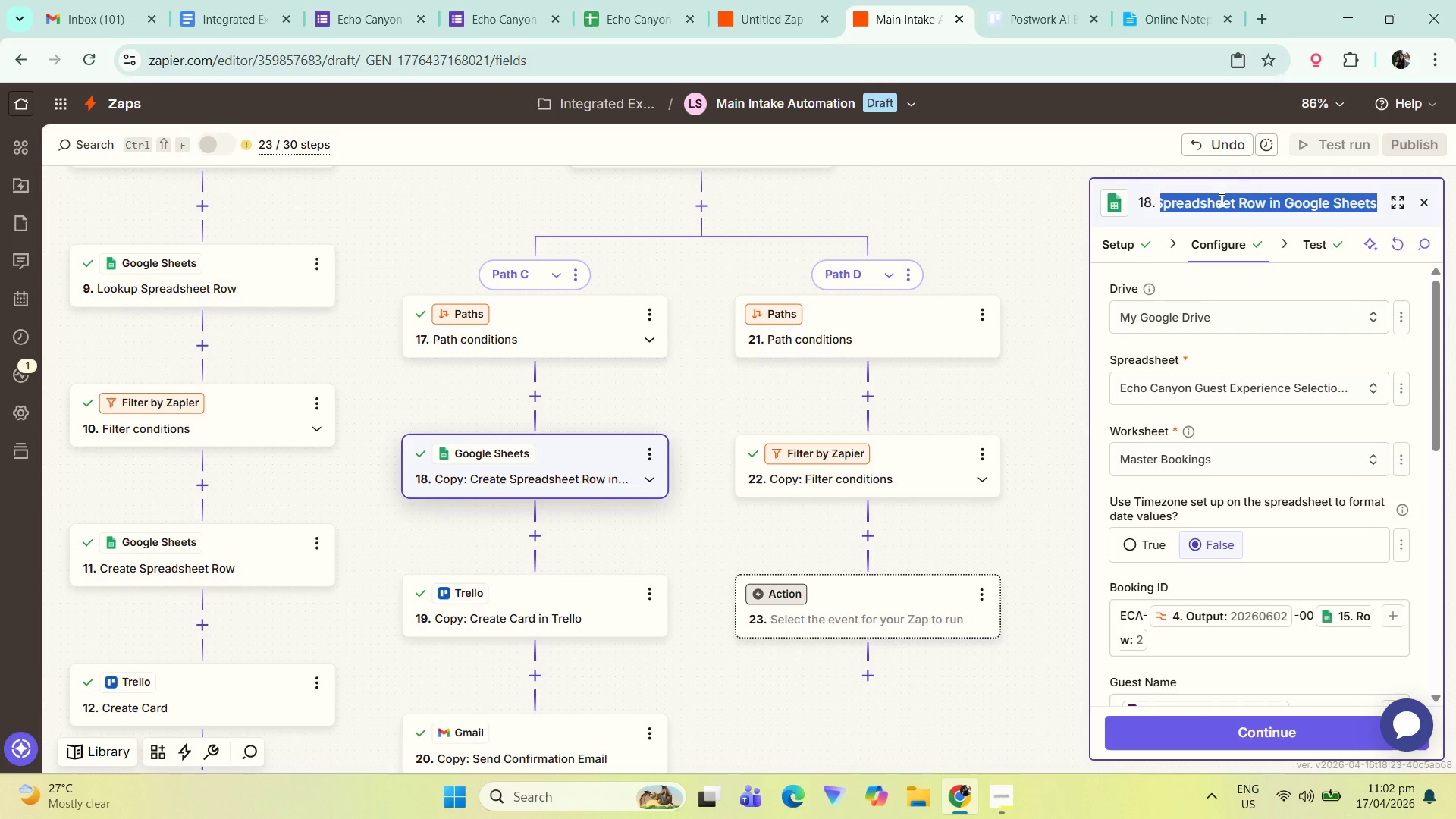 
triple_click([1216, 200])
 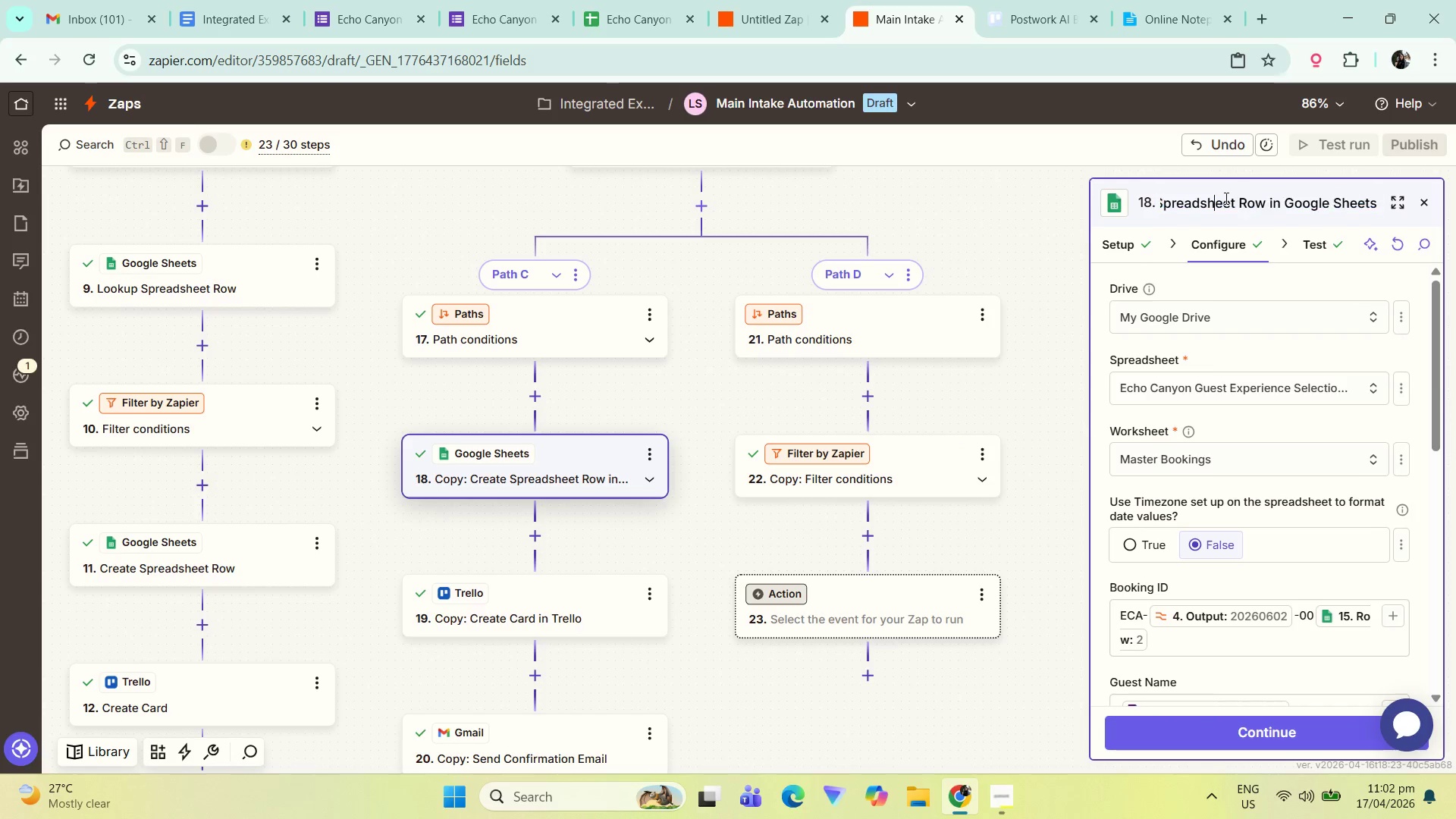 
left_click_drag(start_coordinate=[1225, 198], to_coordinate=[1028, 196])
 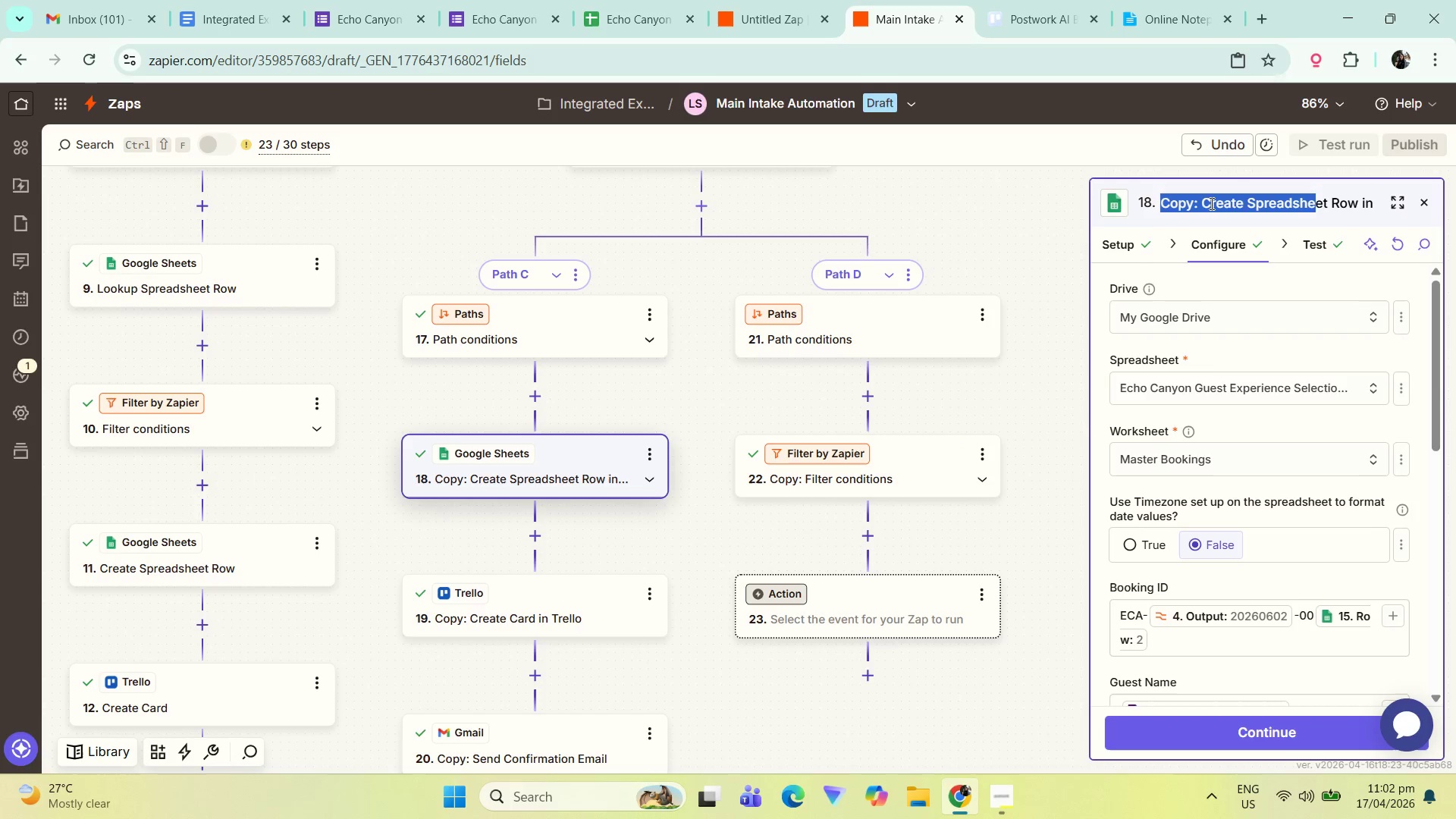 
left_click([1216, 202])
 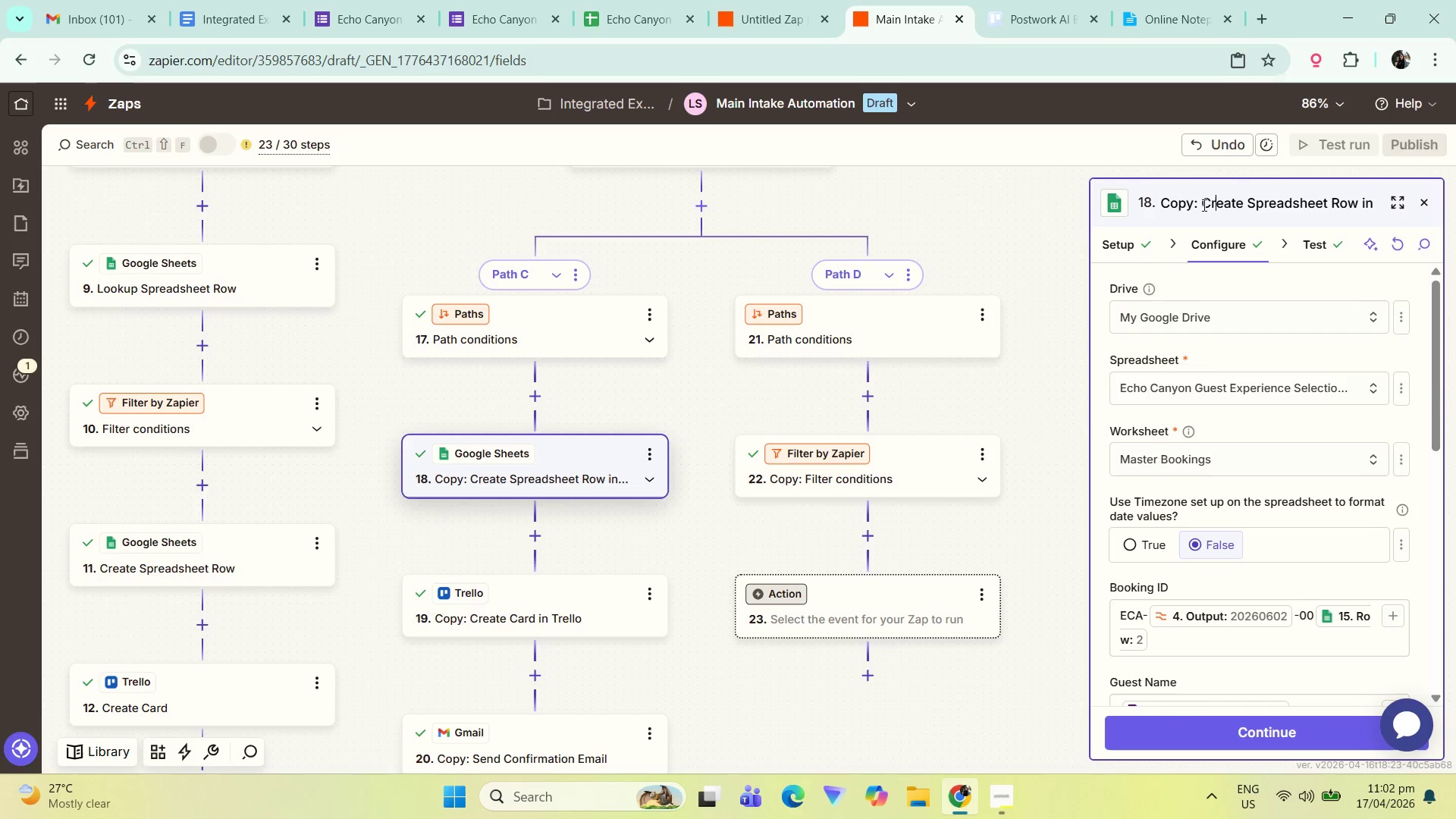 
left_click_drag(start_coordinate=[1202, 204], to_coordinate=[1094, 198])
 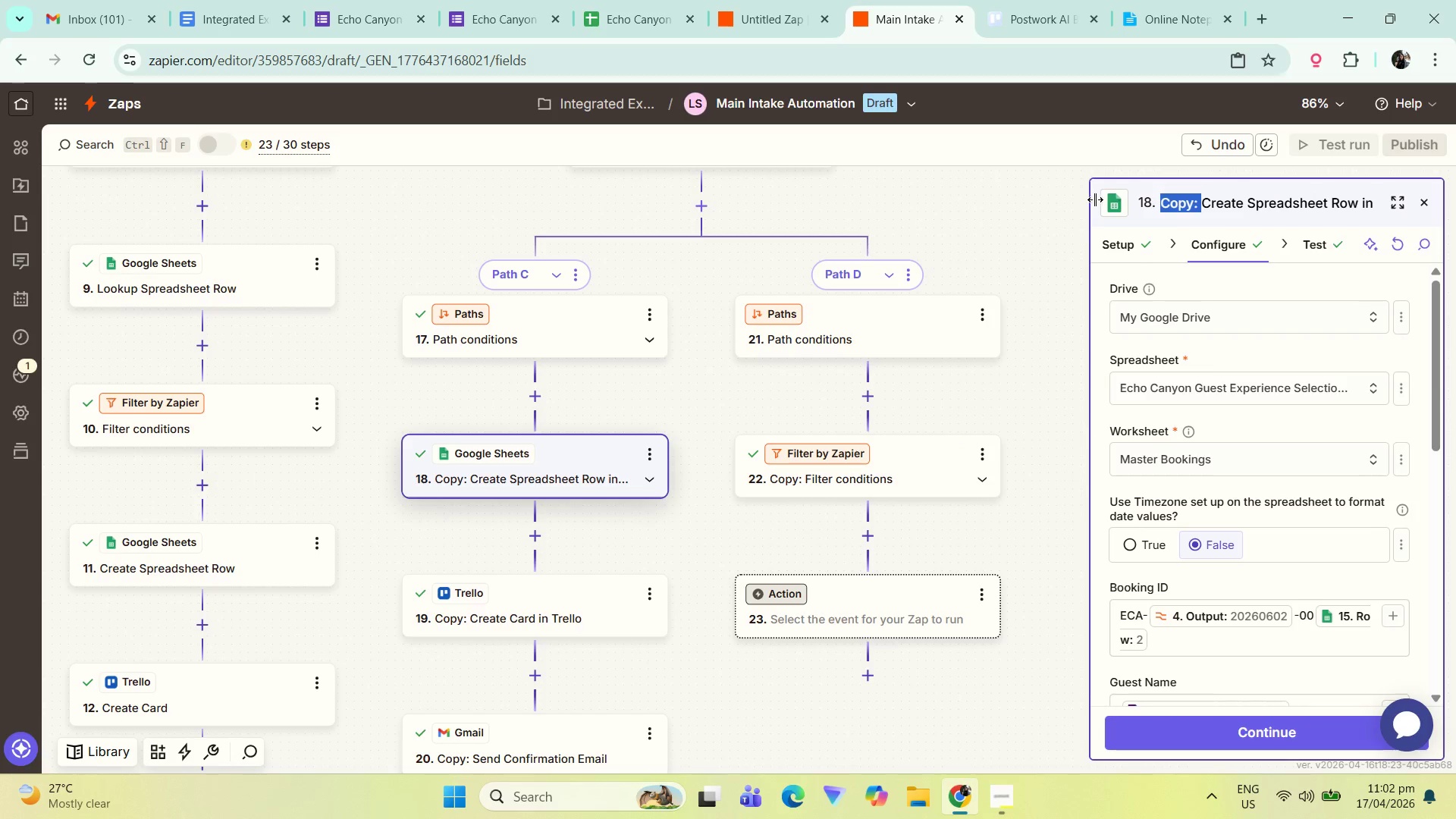 
key(Backspace)
 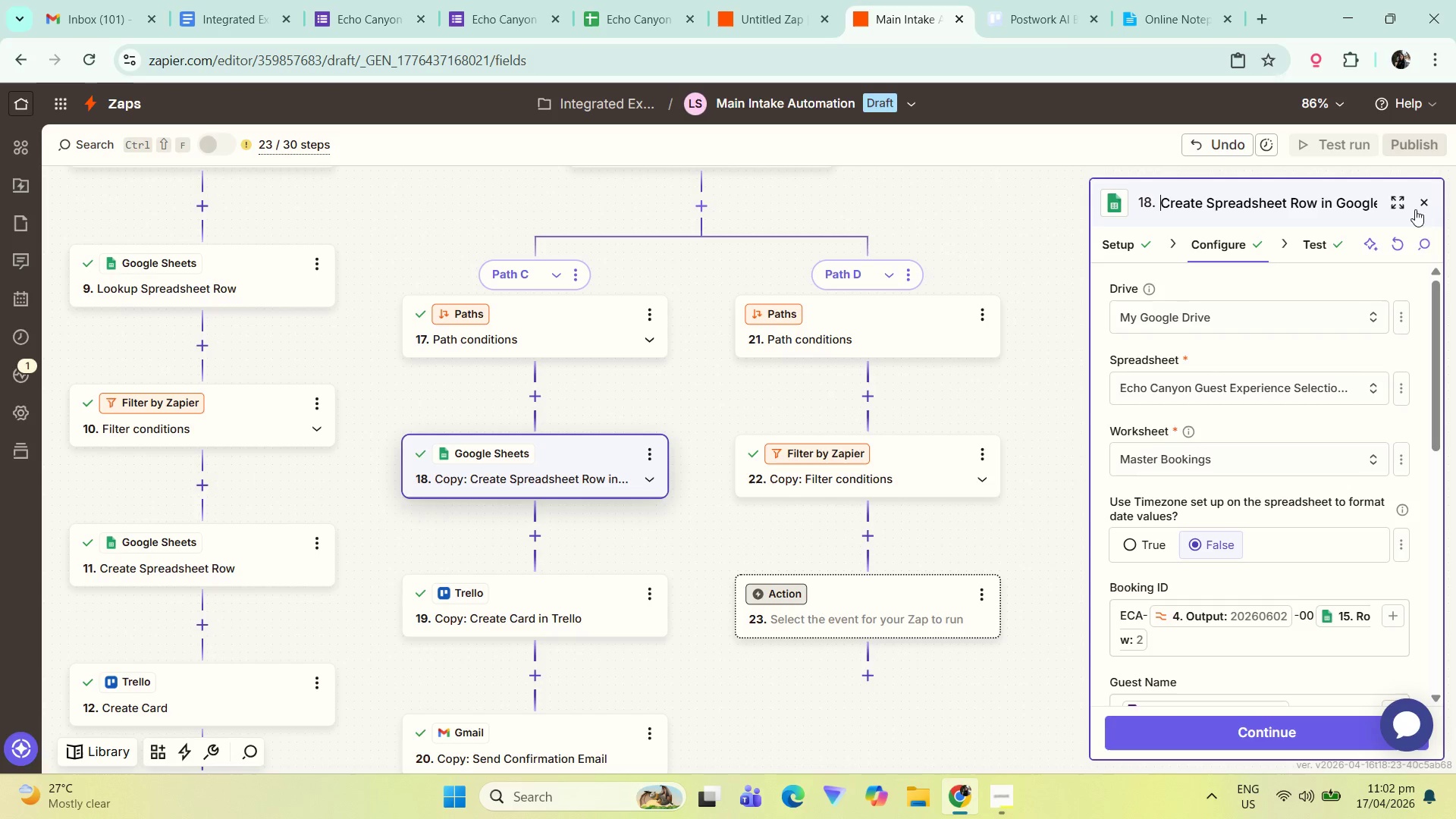 
left_click([1218, 727])
 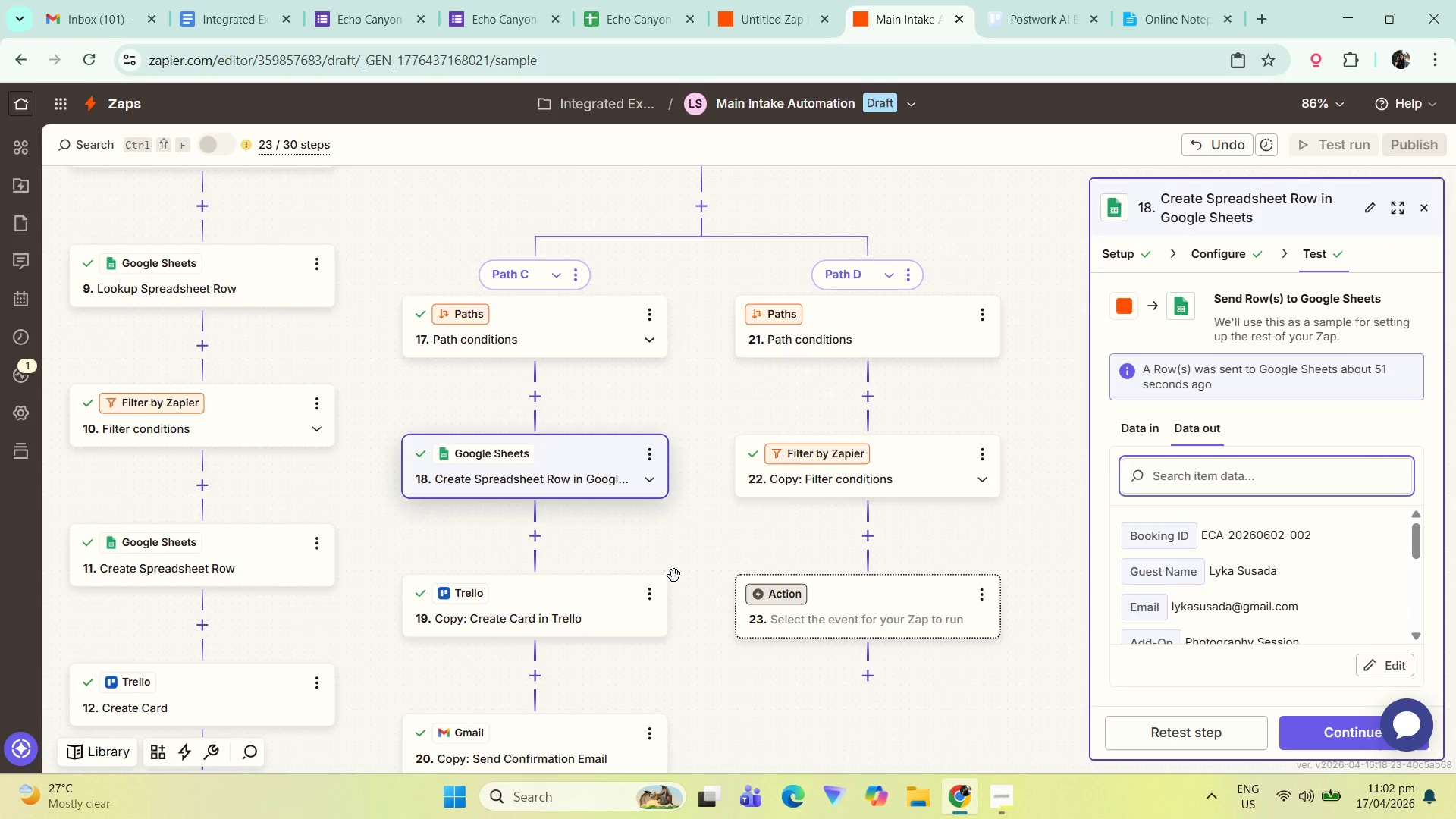 
left_click([589, 585])
 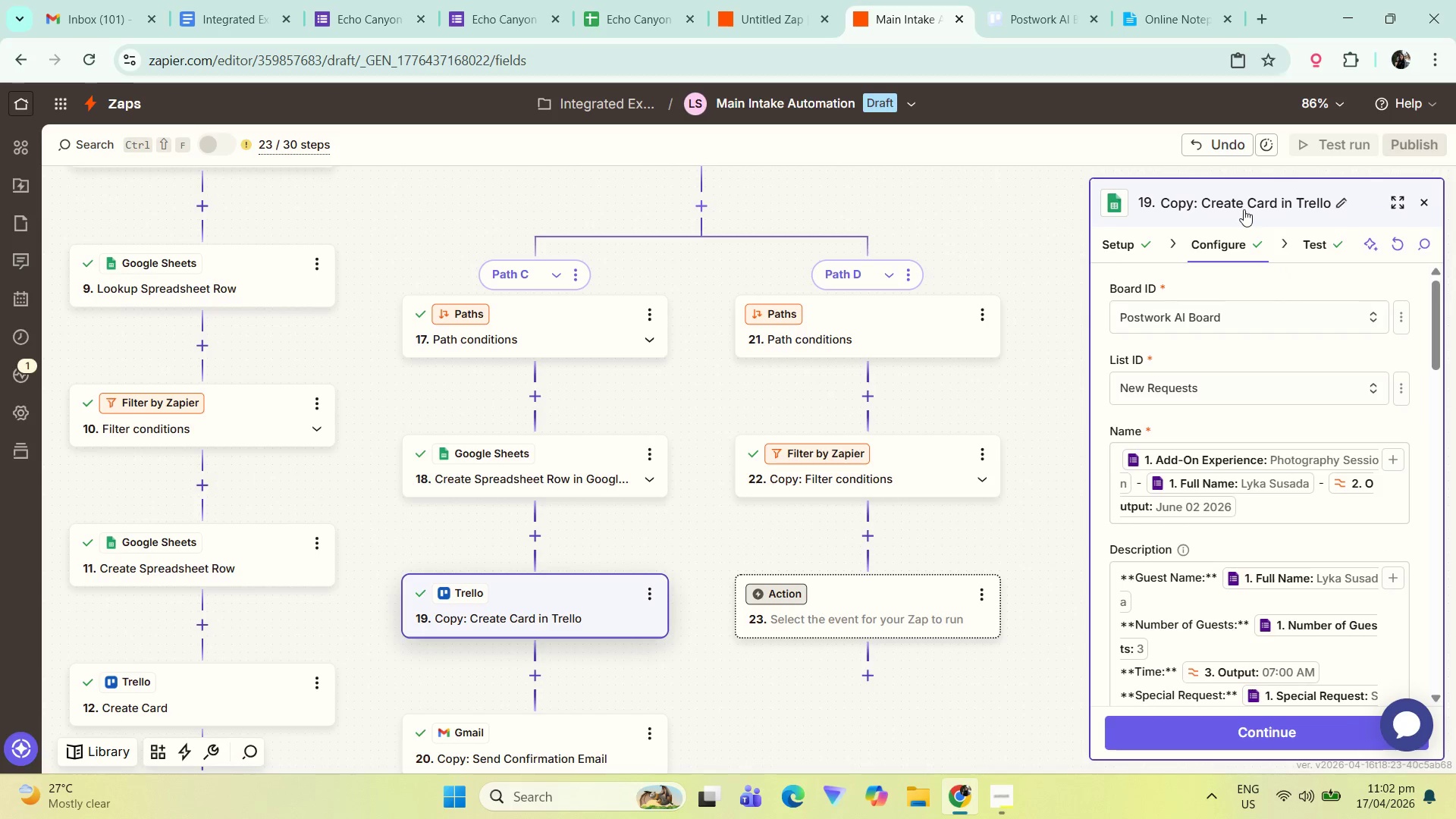 
double_click([1244, 207])
 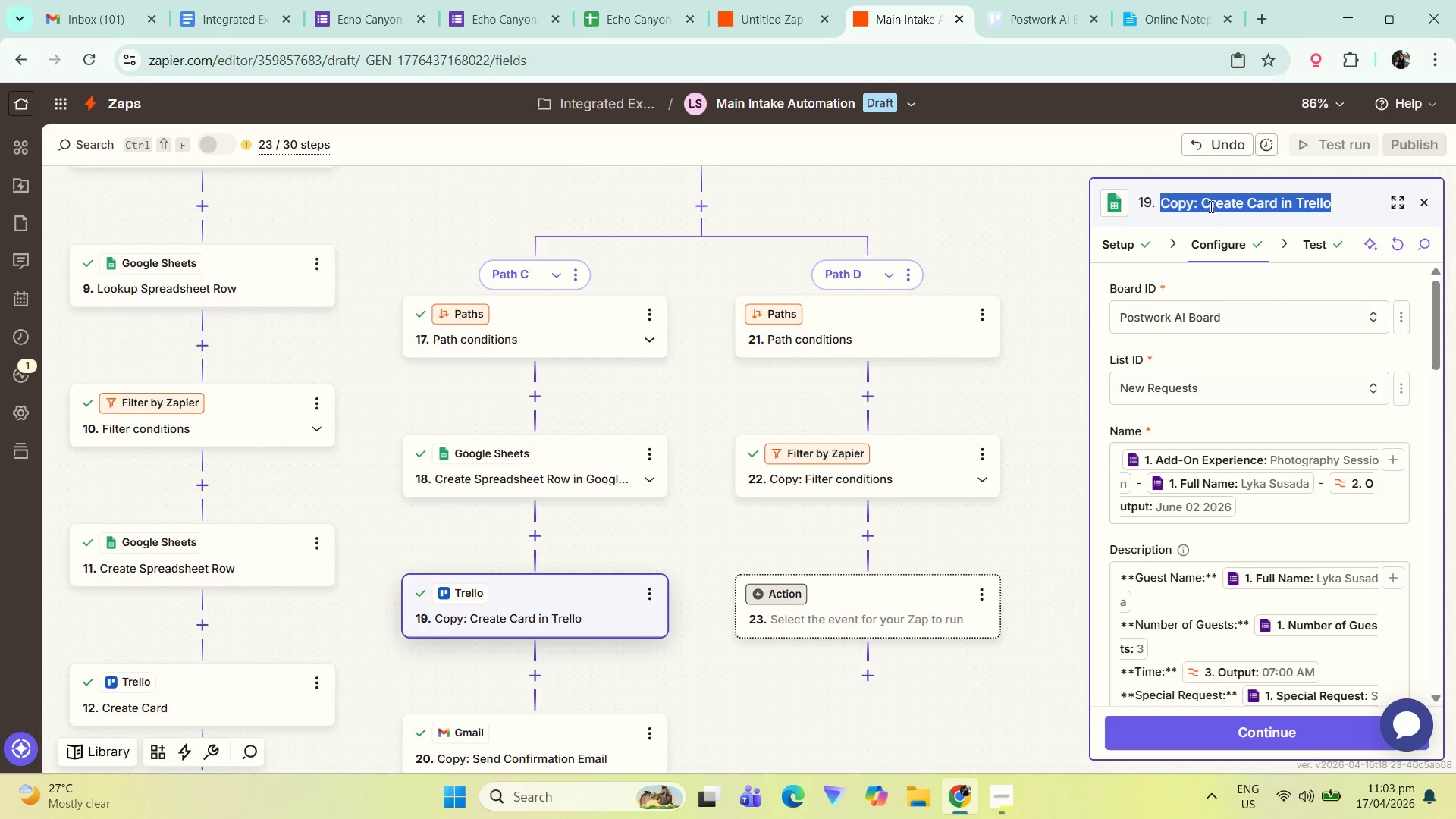 
triple_click([1204, 205])
 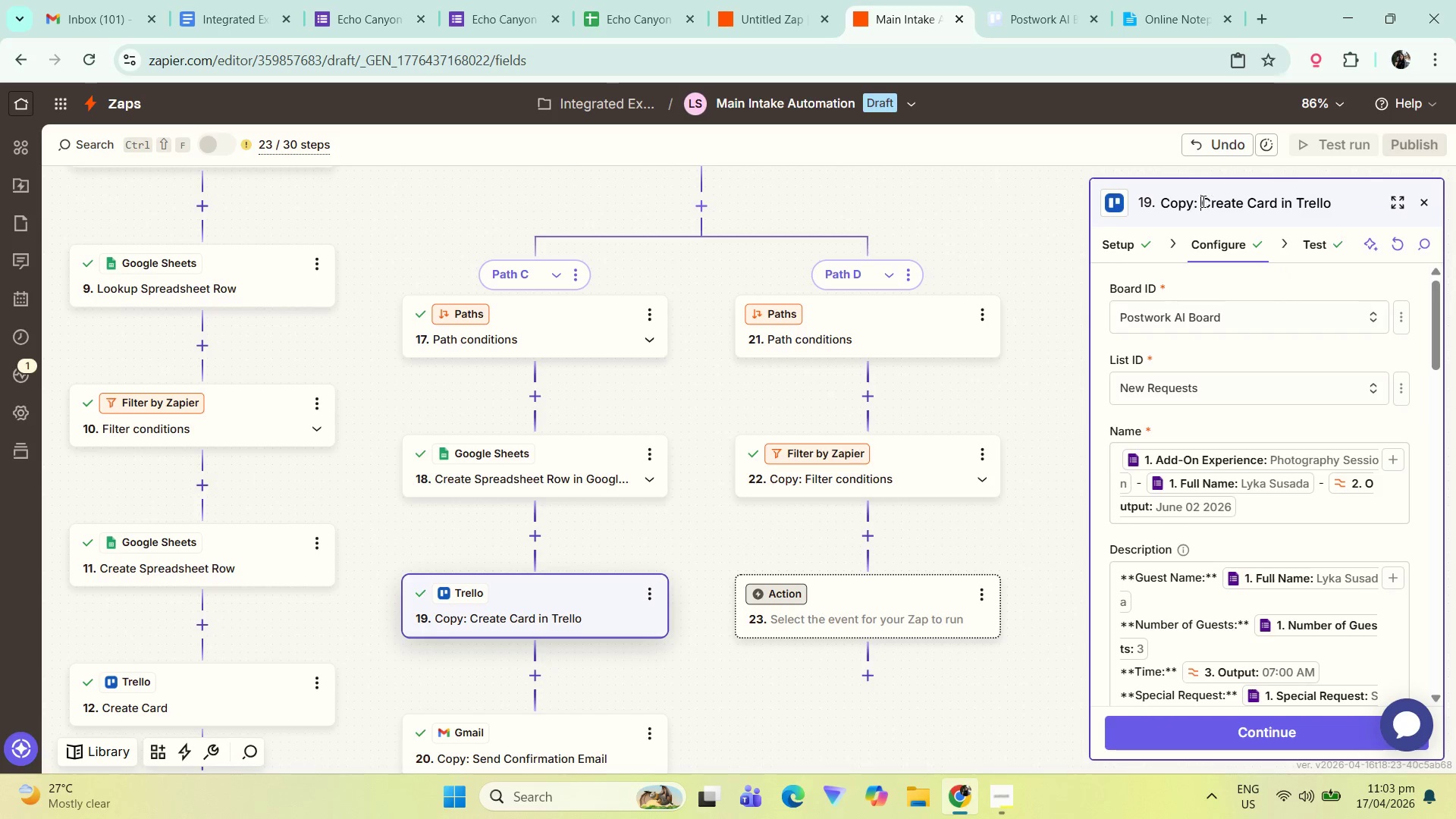 
left_click_drag(start_coordinate=[1201, 199], to_coordinate=[1100, 199])
 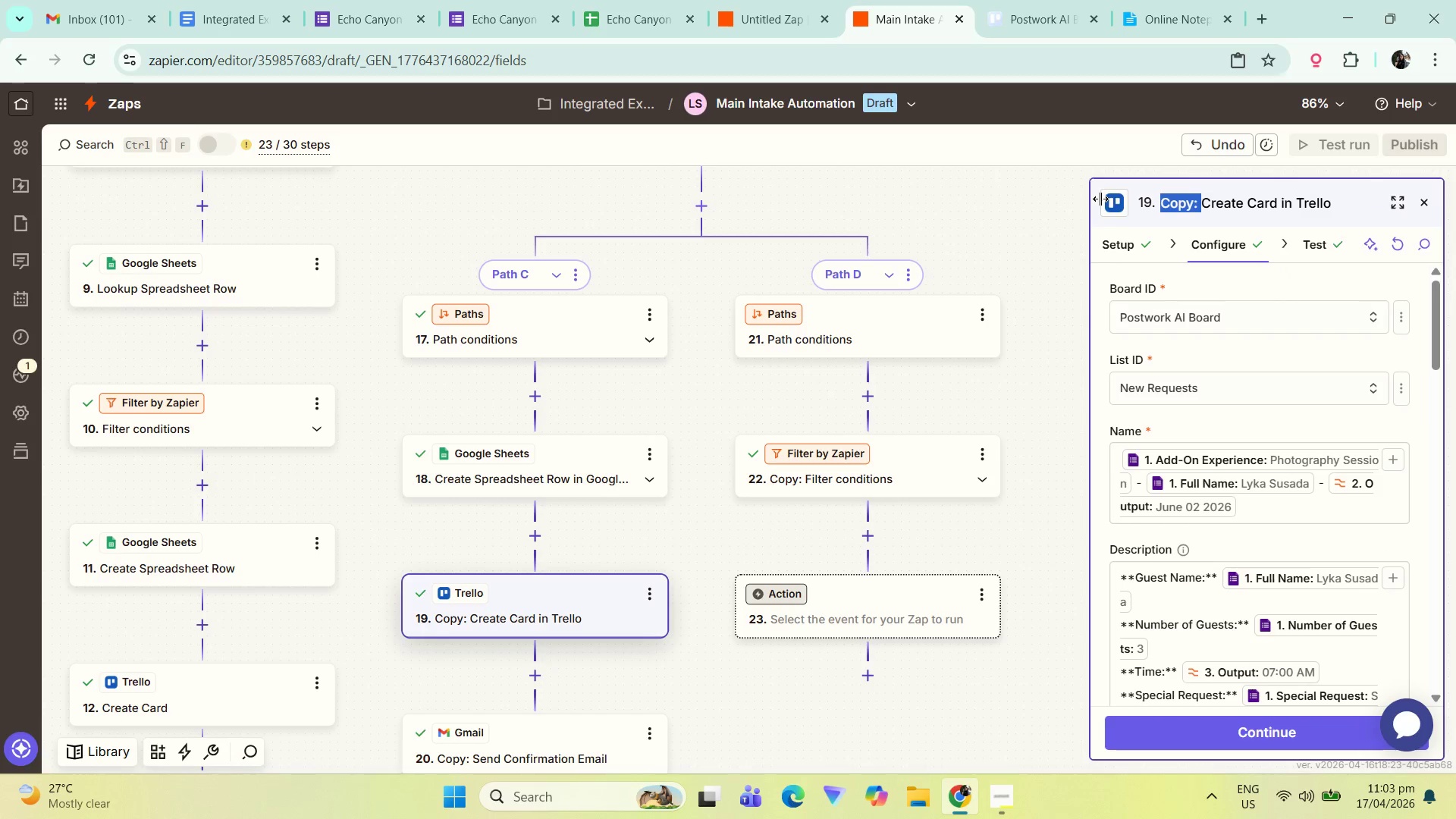 
key(Backspace)
 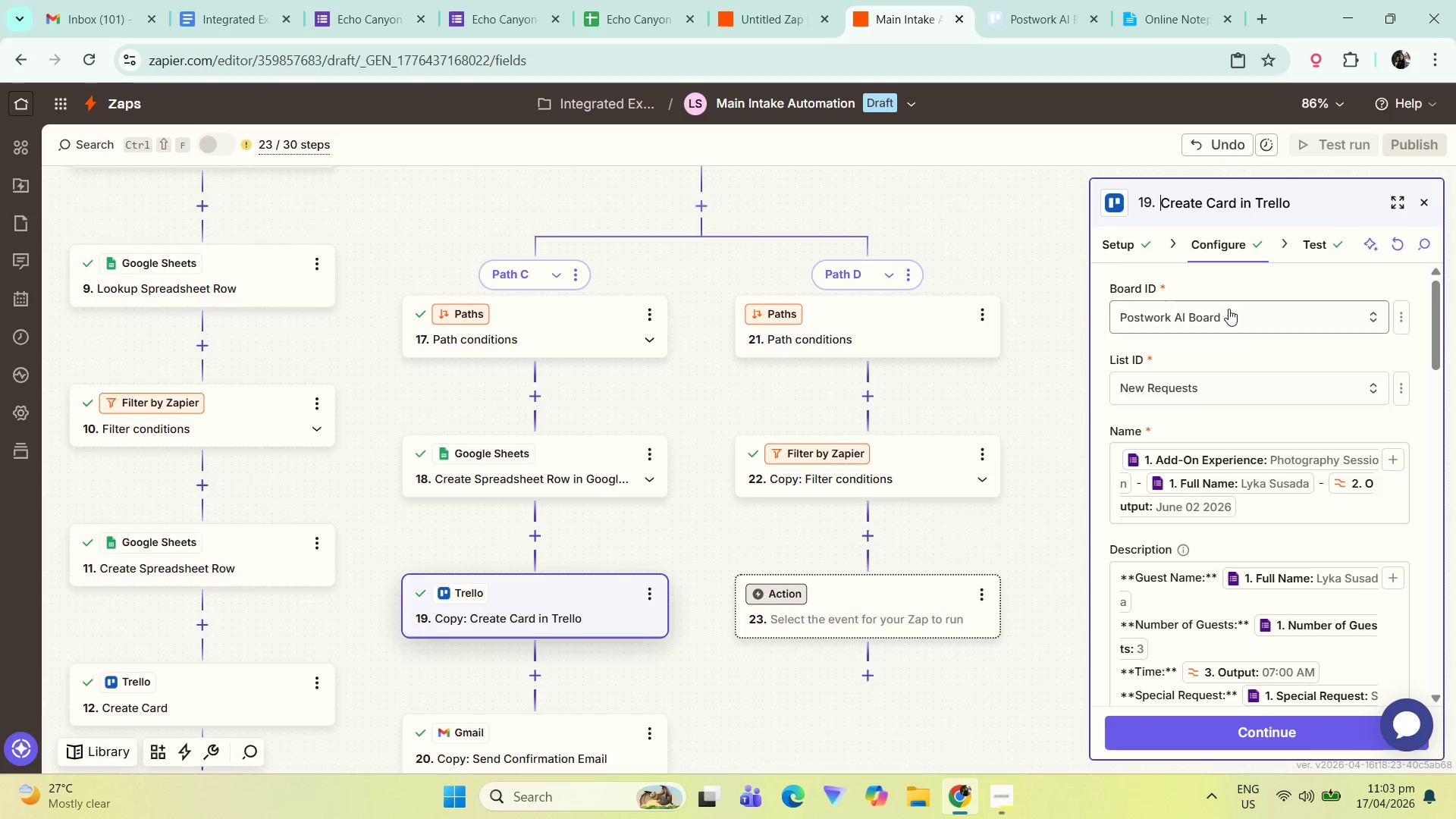 
scroll: coordinate [1265, 482], scroll_direction: down, amount: 3.0
 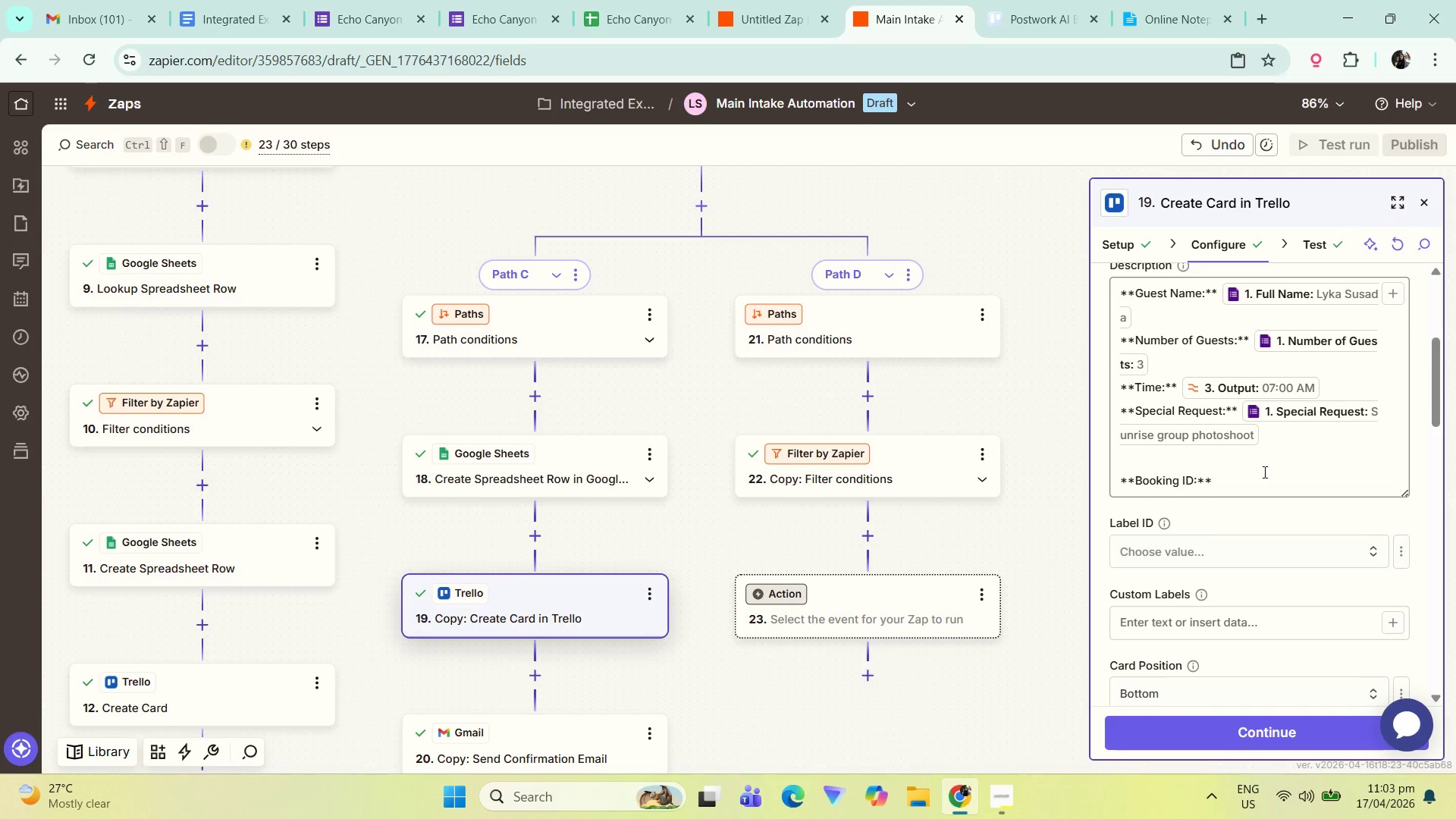 
double_click([1263, 482])
 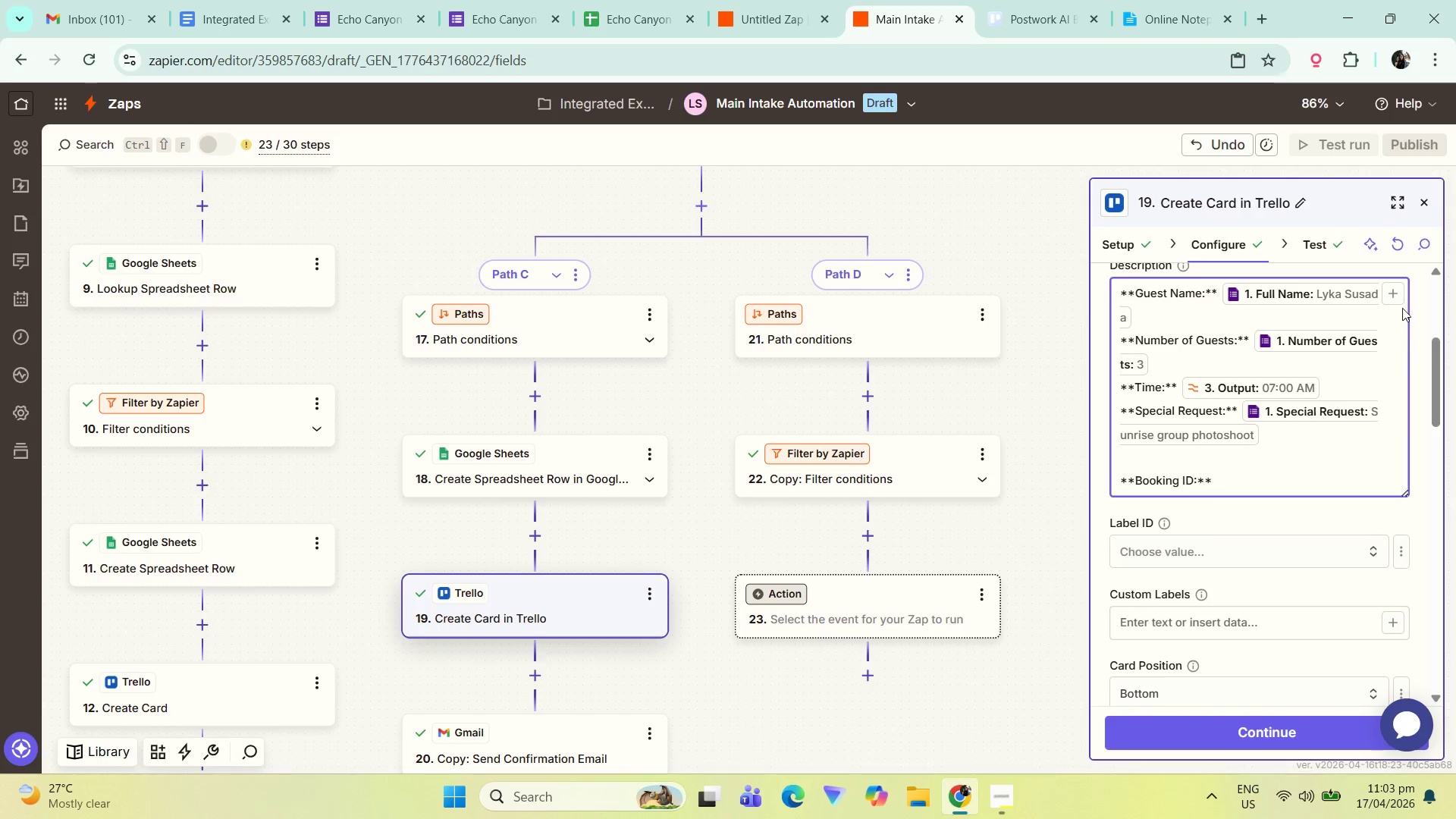 
left_click([1398, 301])
 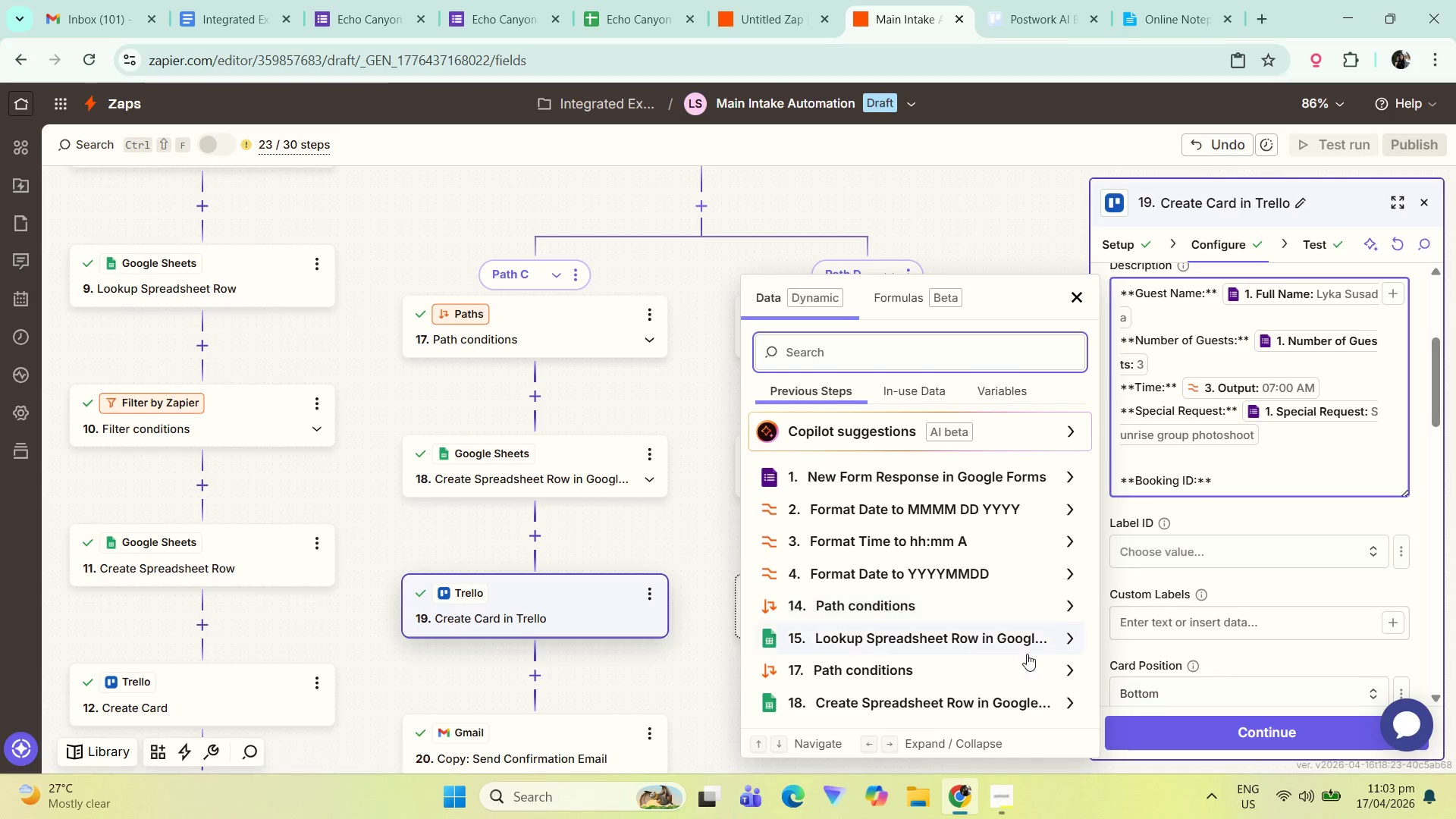 
left_click([1010, 696])
 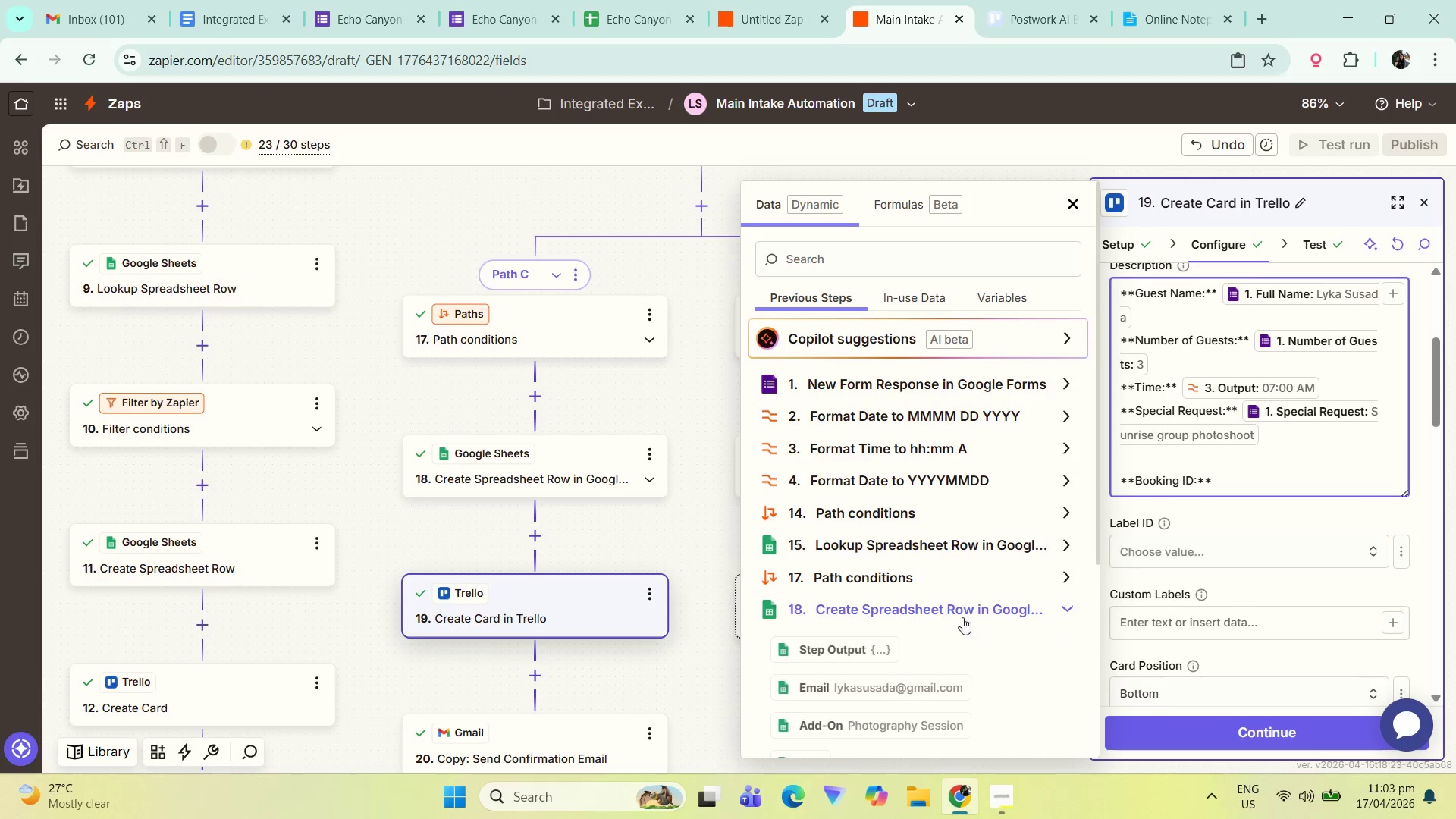 
scroll: coordinate [960, 614], scroll_direction: down, amount: 3.0
 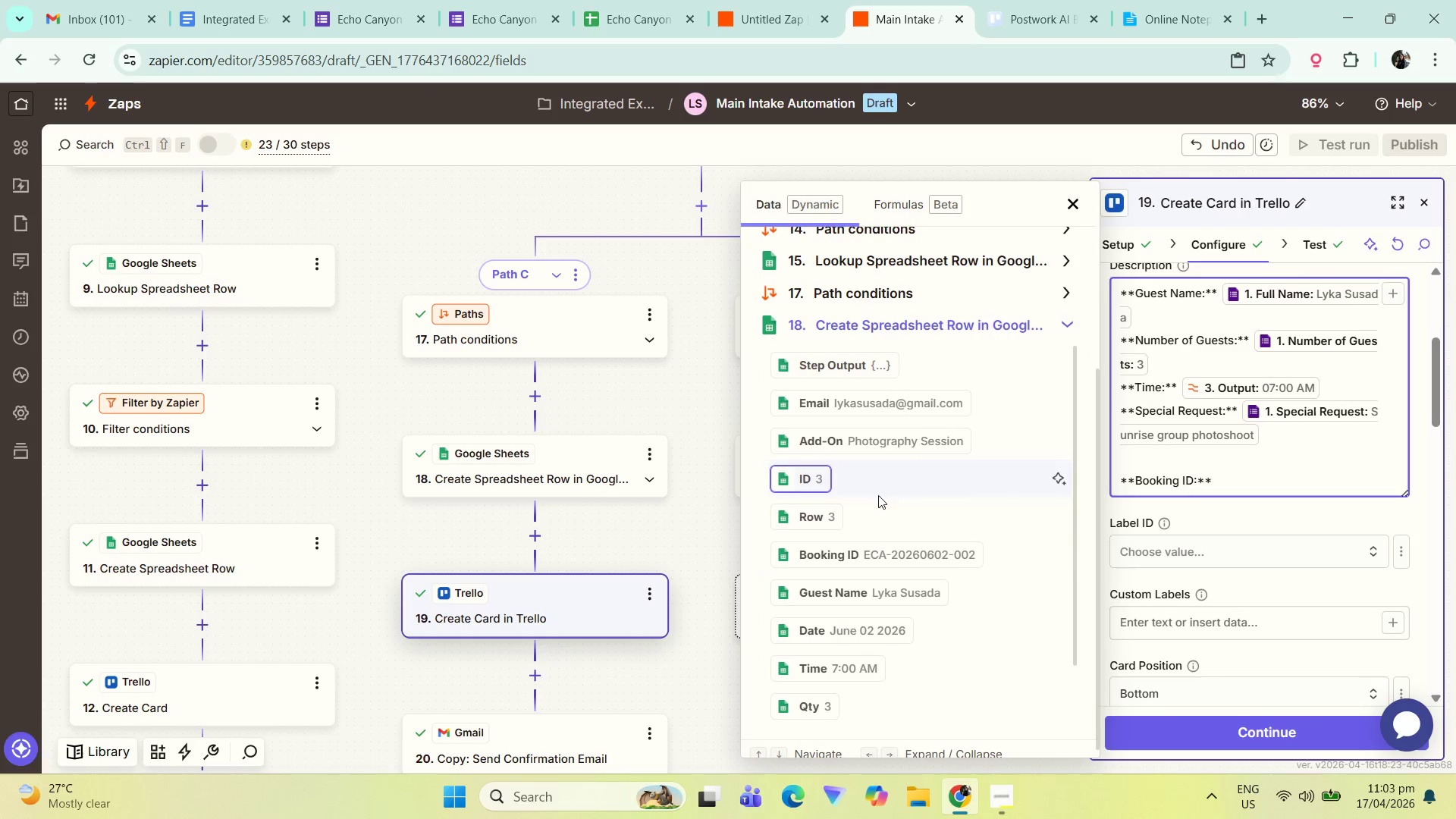 
left_click([886, 545])
 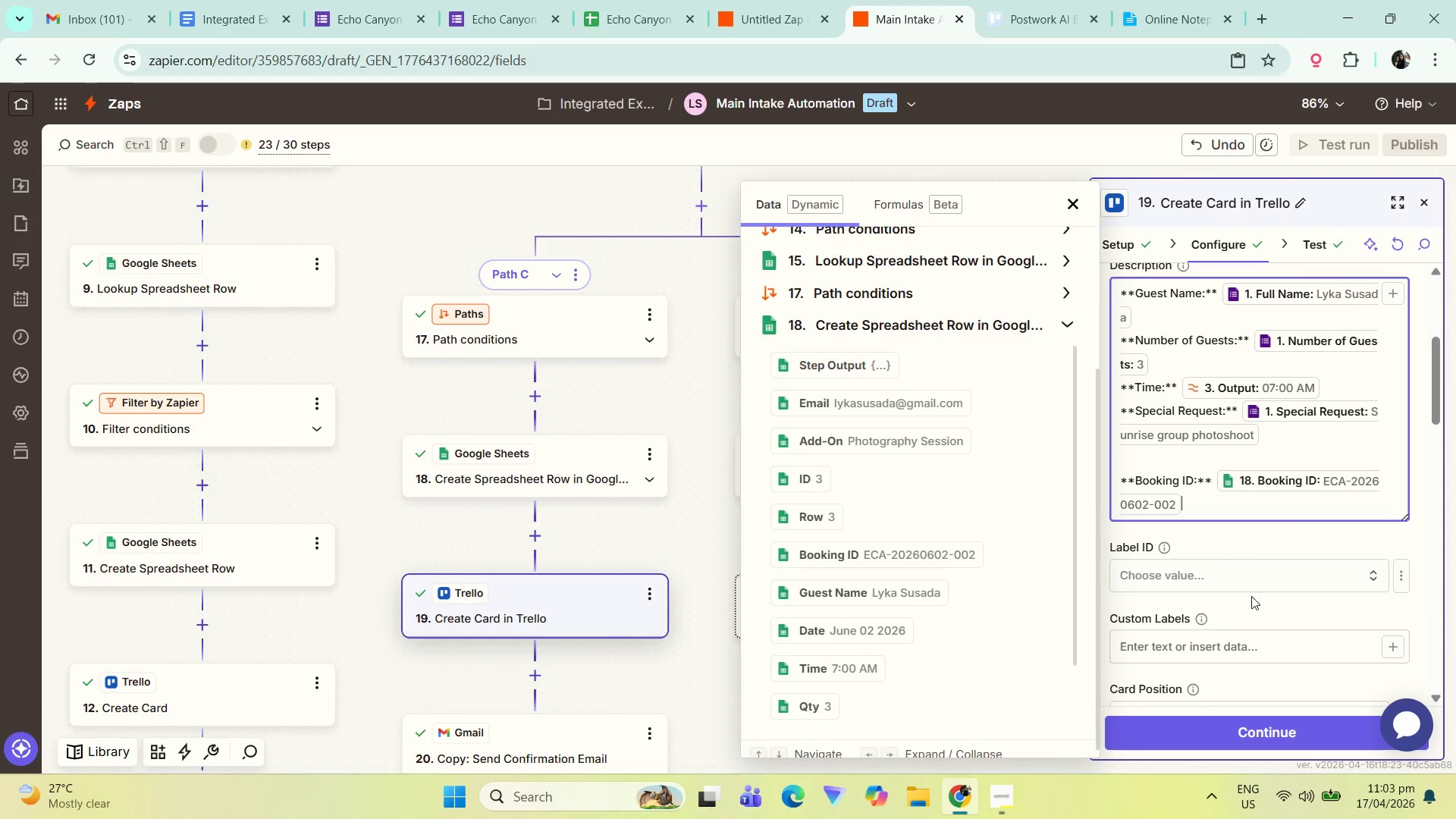 
scroll: coordinate [1257, 571], scroll_direction: down, amount: 4.0
 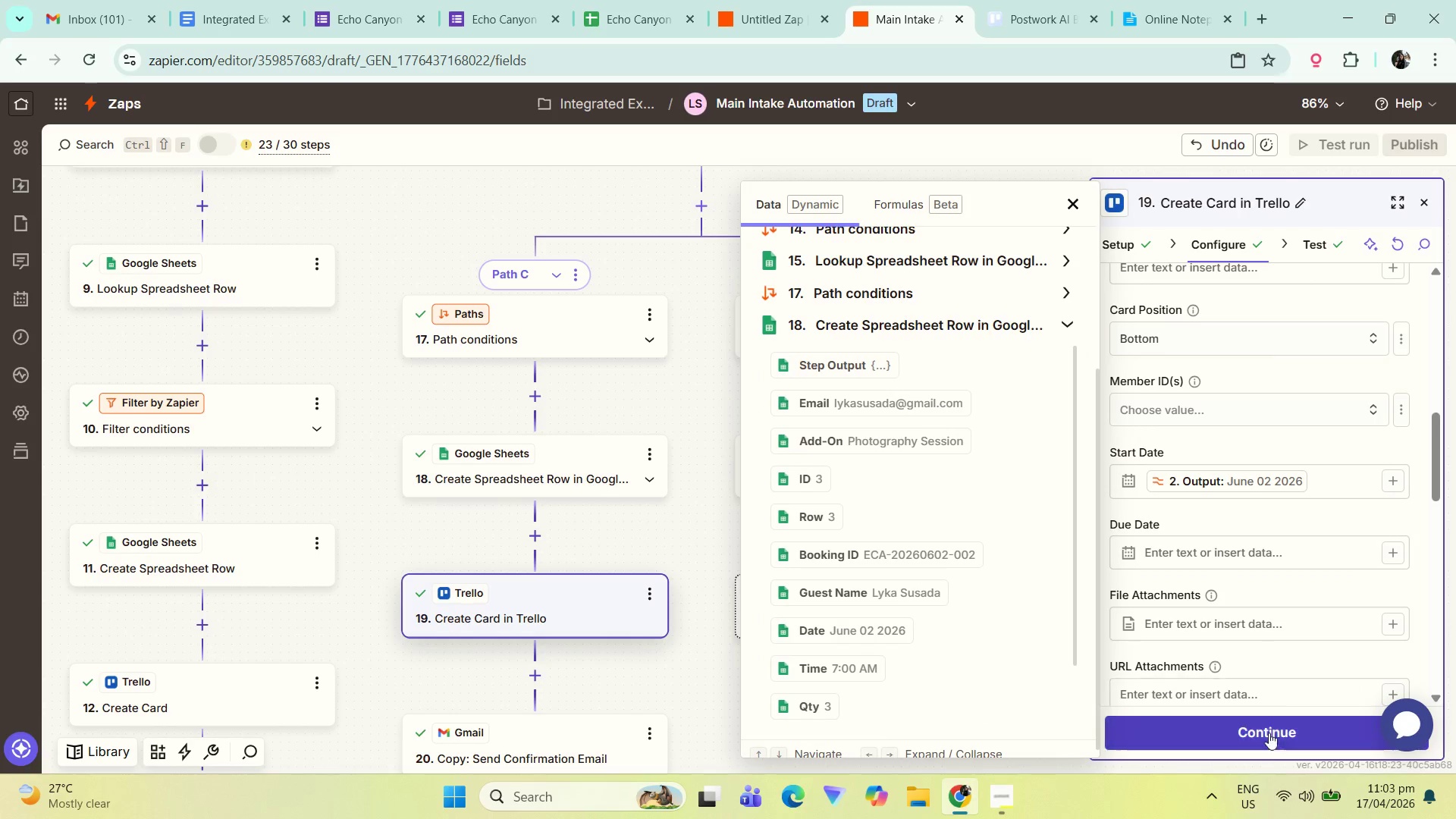 
left_click([1269, 738])
 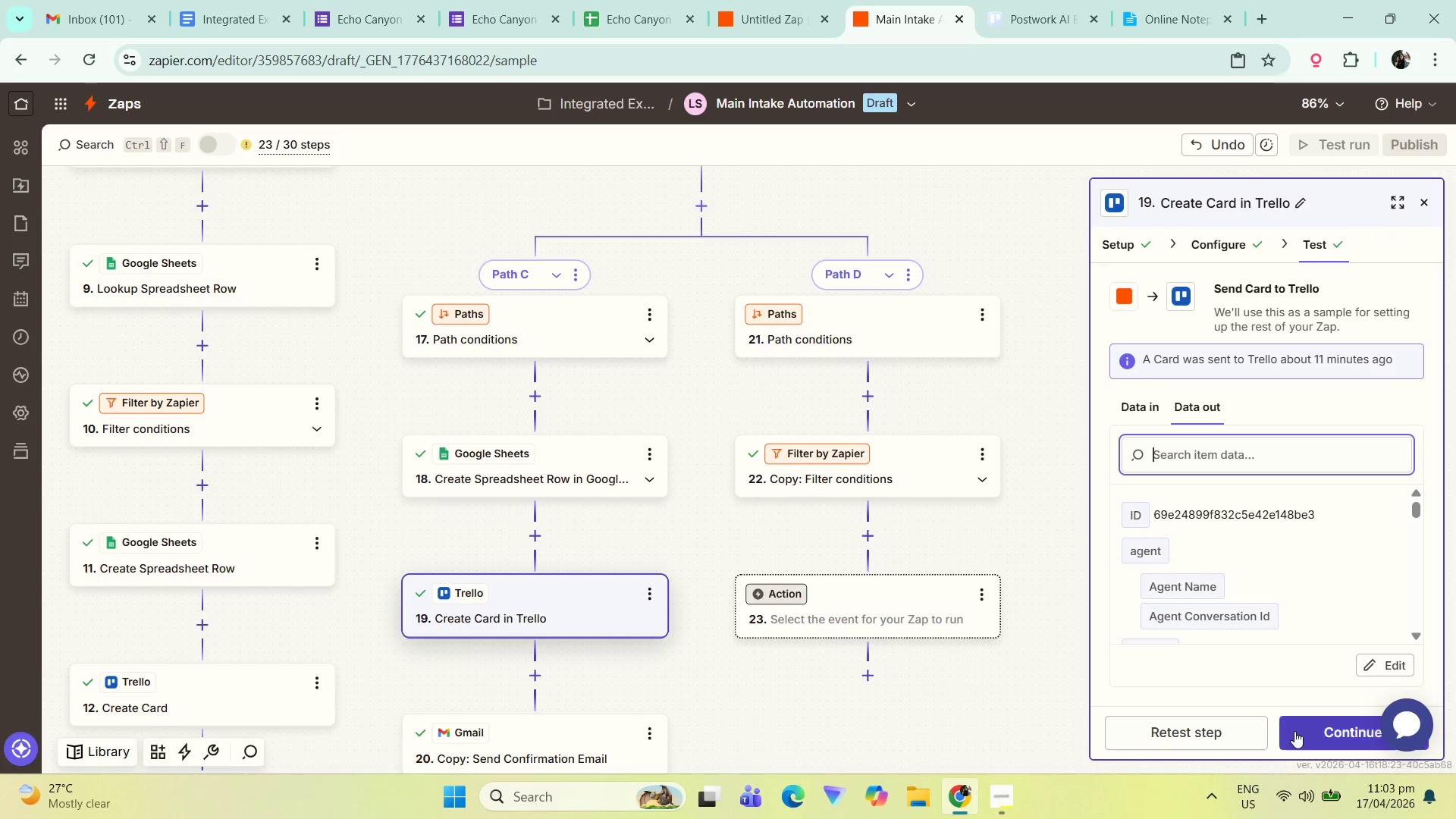 
left_click([1180, 736])
 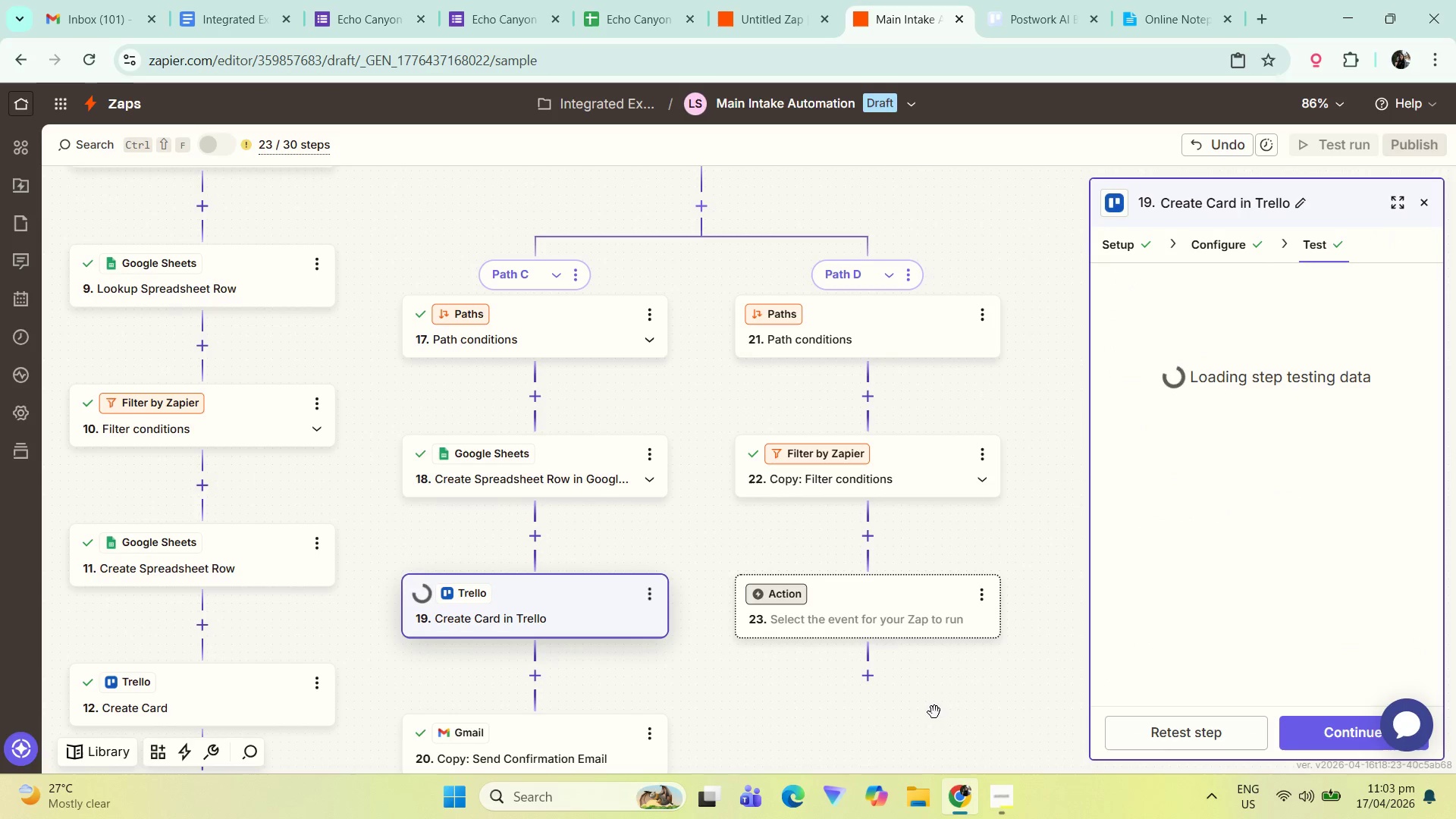 
left_click_drag(start_coordinate=[946, 686], to_coordinate=[953, 526])
 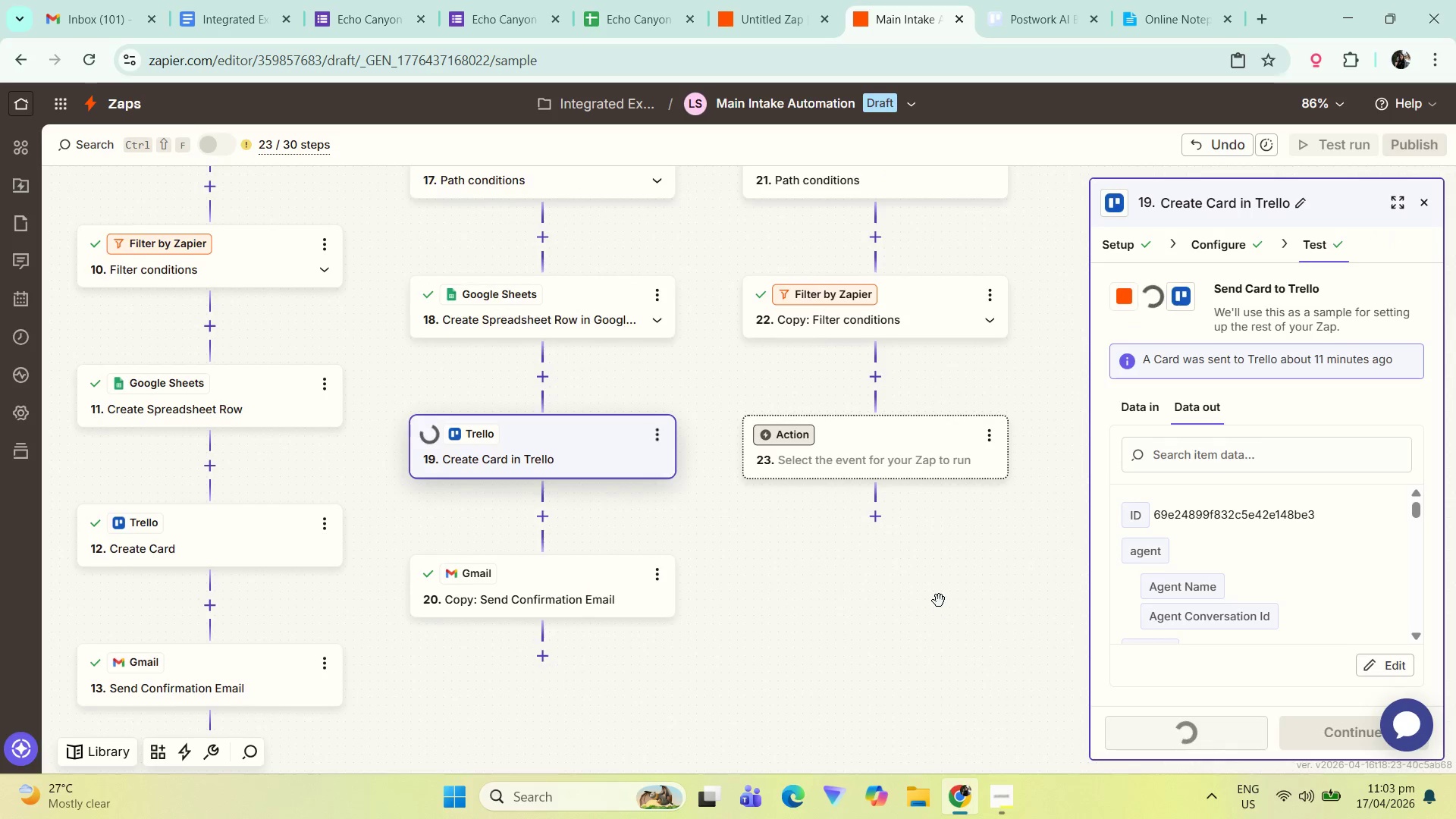 
left_click_drag(start_coordinate=[939, 597], to_coordinate=[924, 549])
 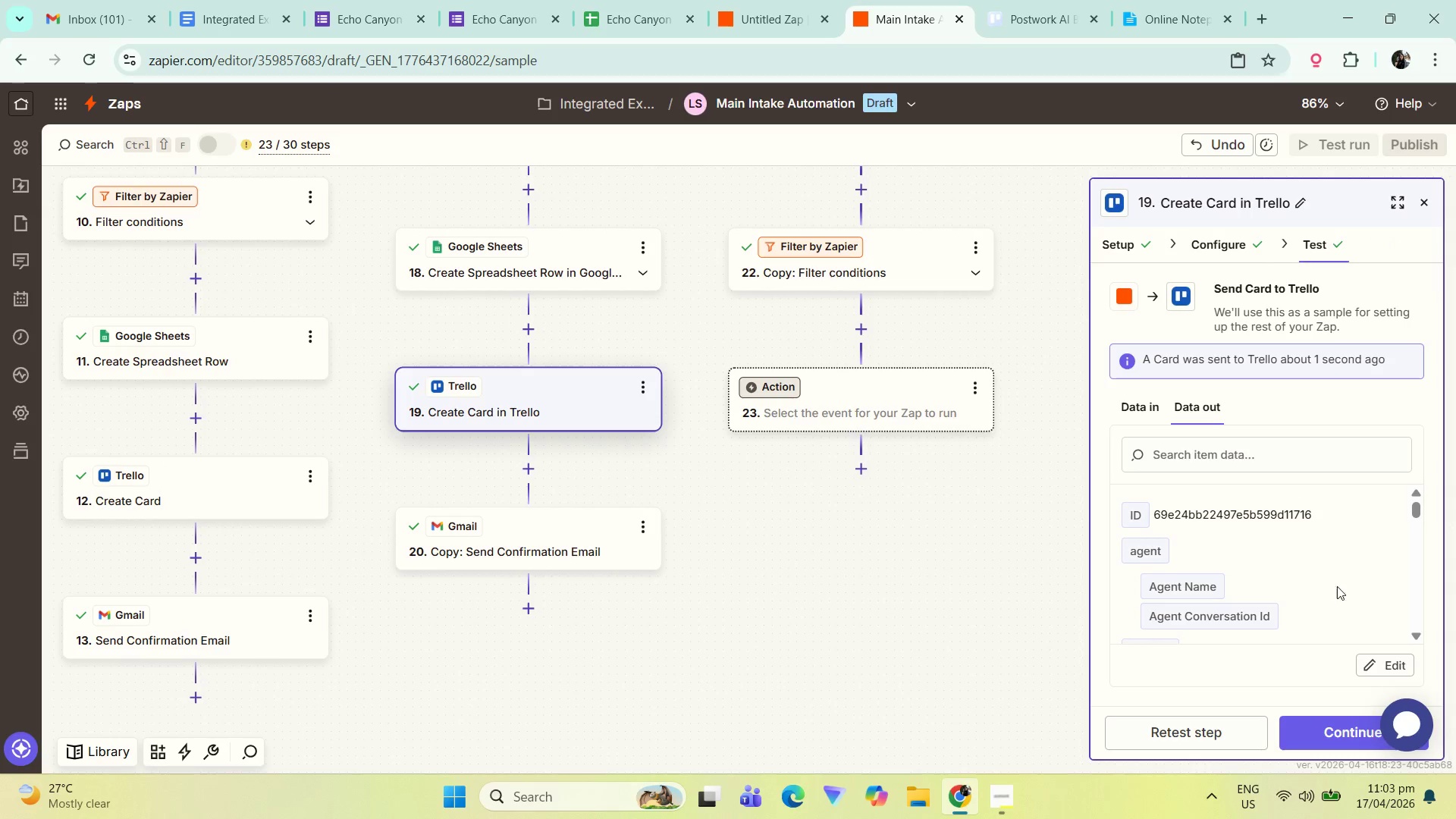 
scroll: coordinate [1278, 588], scroll_direction: down, amount: 3.0
 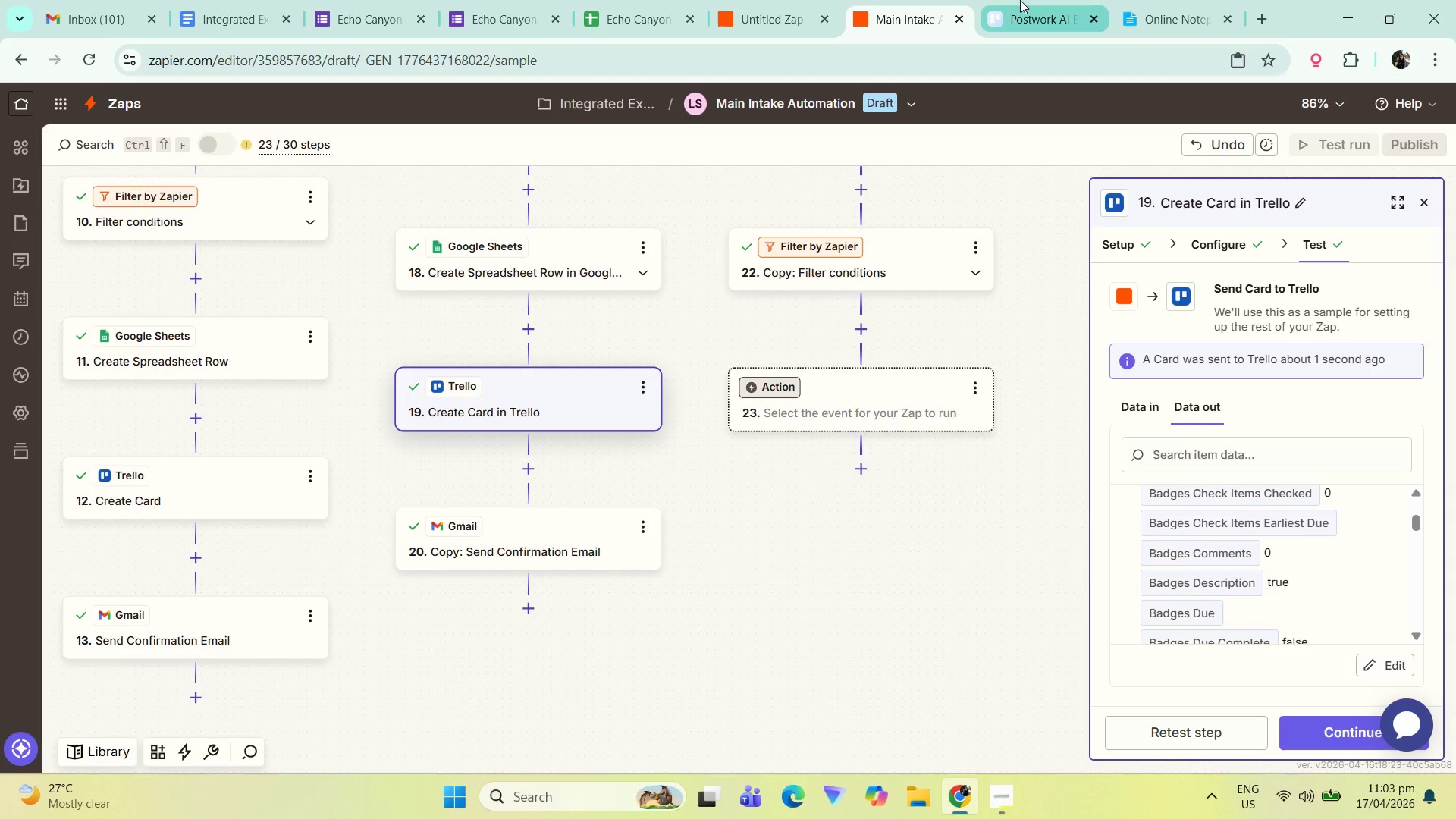 
left_click([1020, 0])
 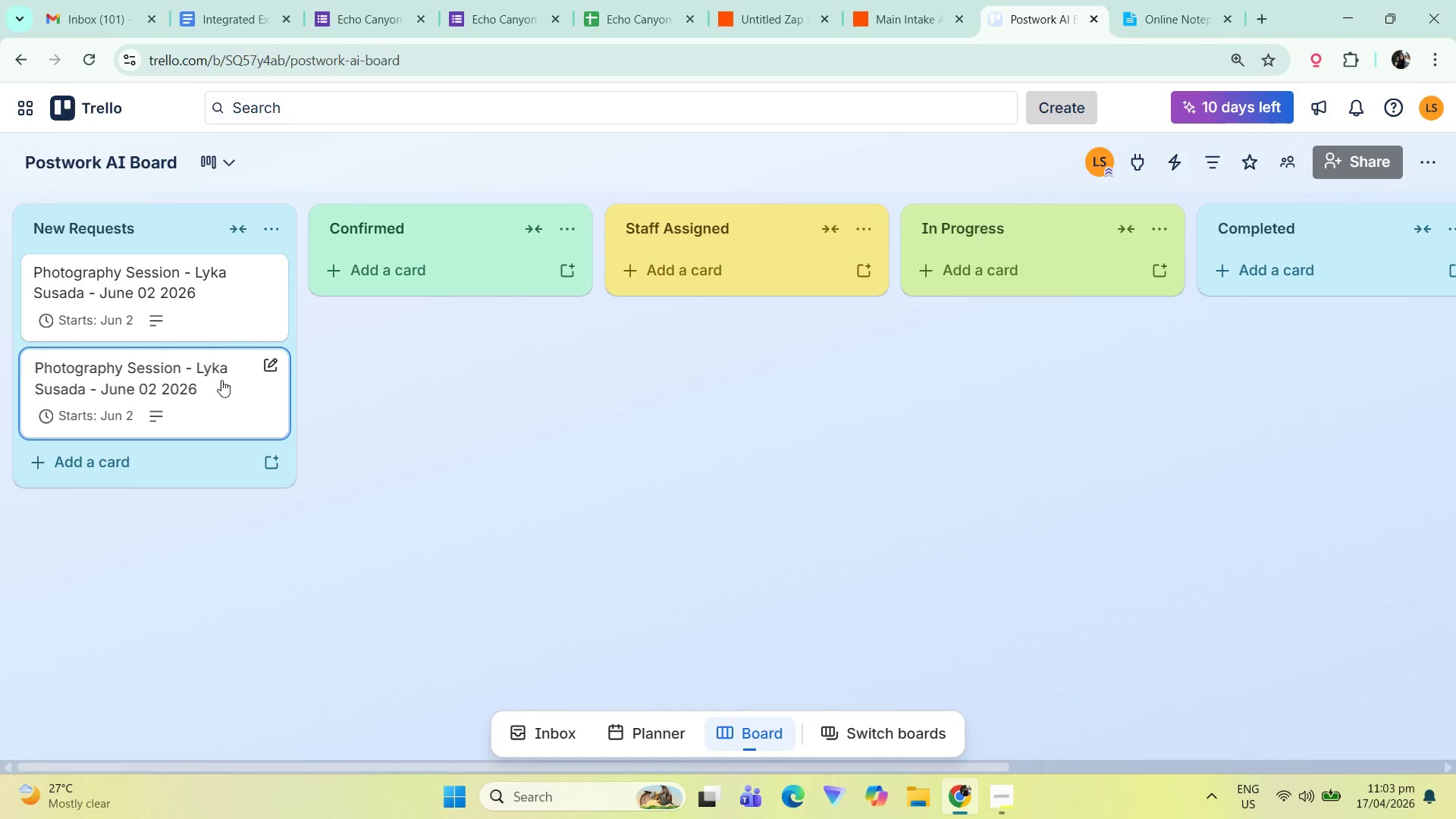 
left_click([225, 393])
 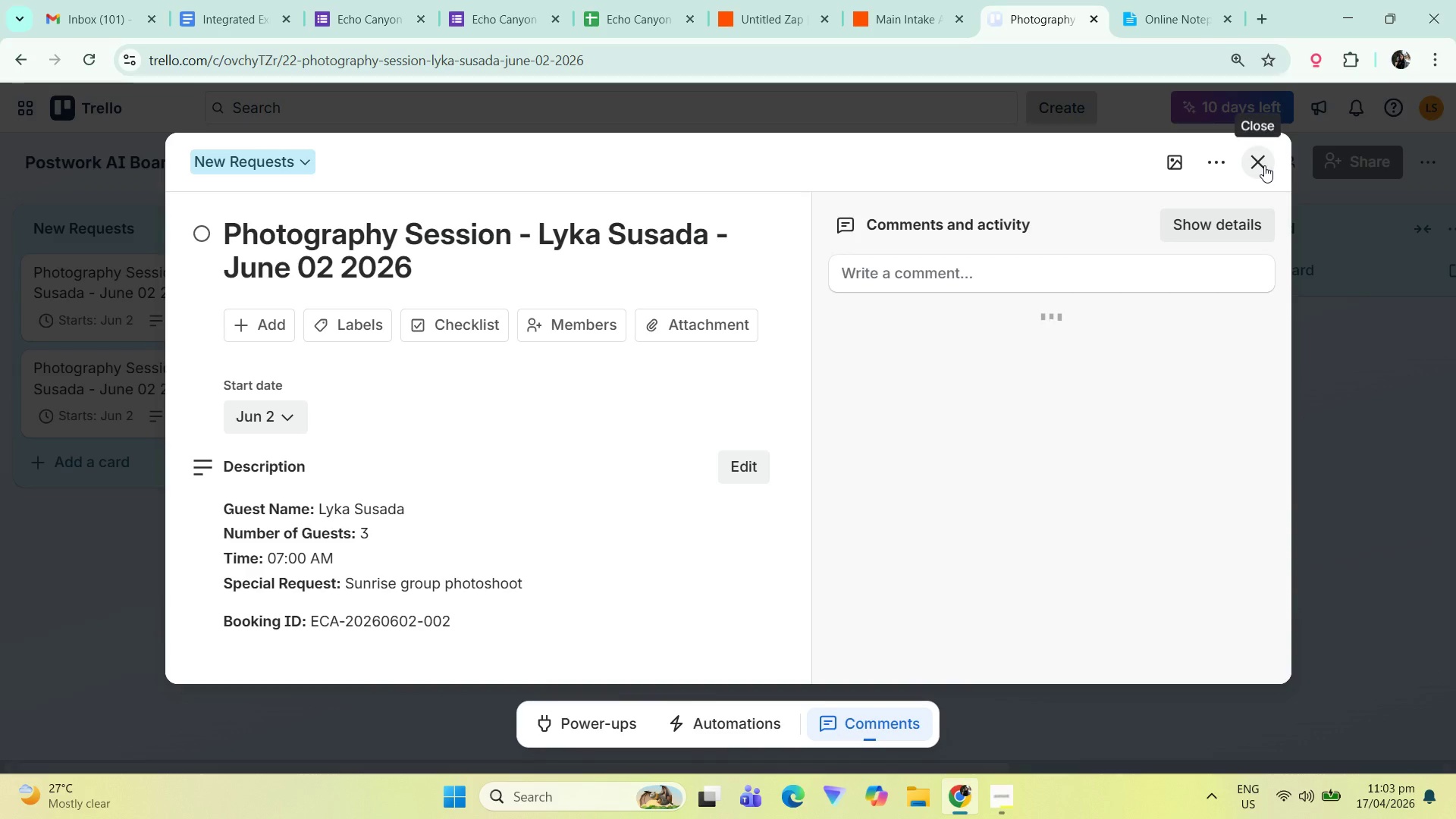 
left_click([1263, 165])
 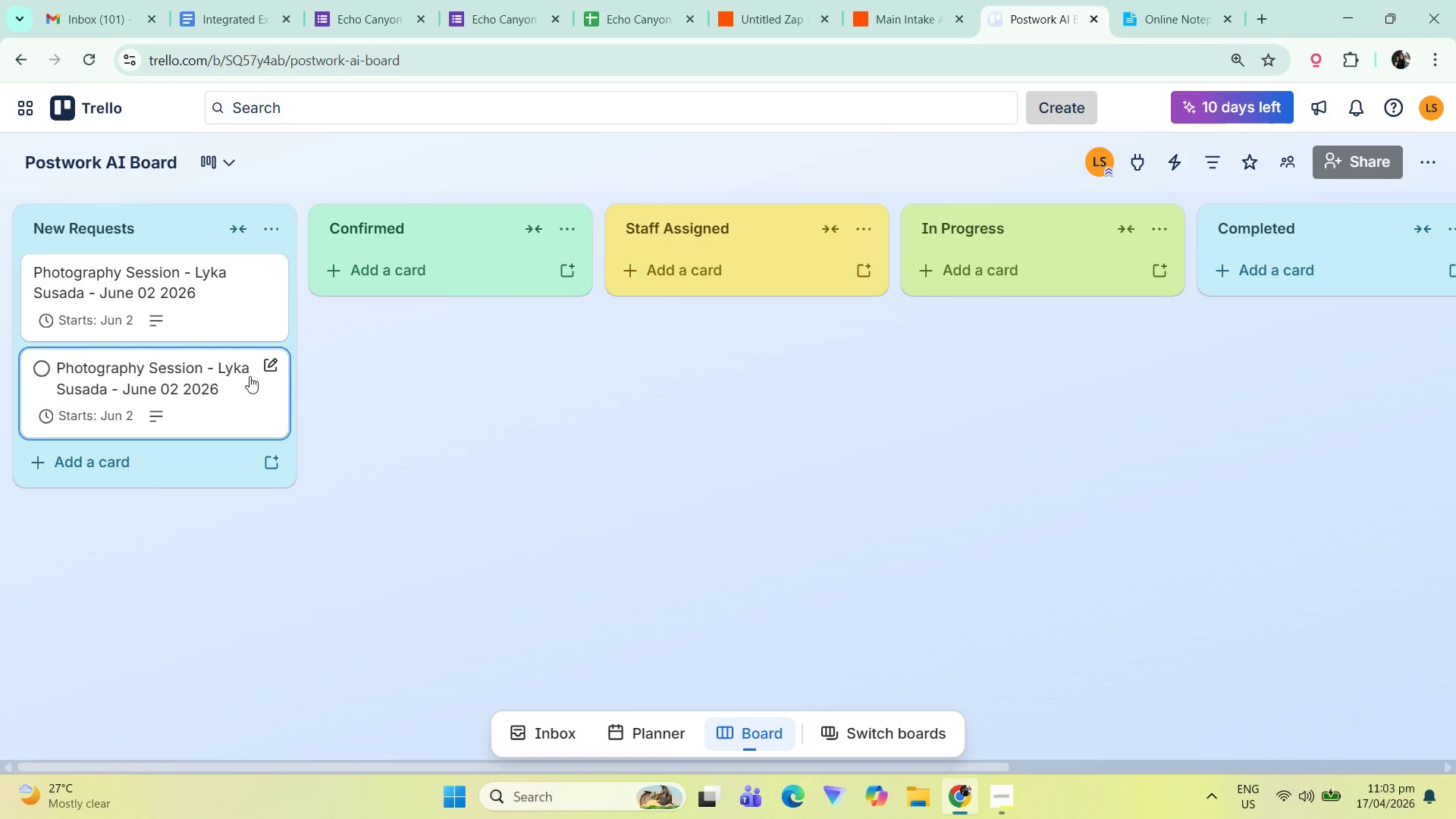 
left_click([243, 297])
 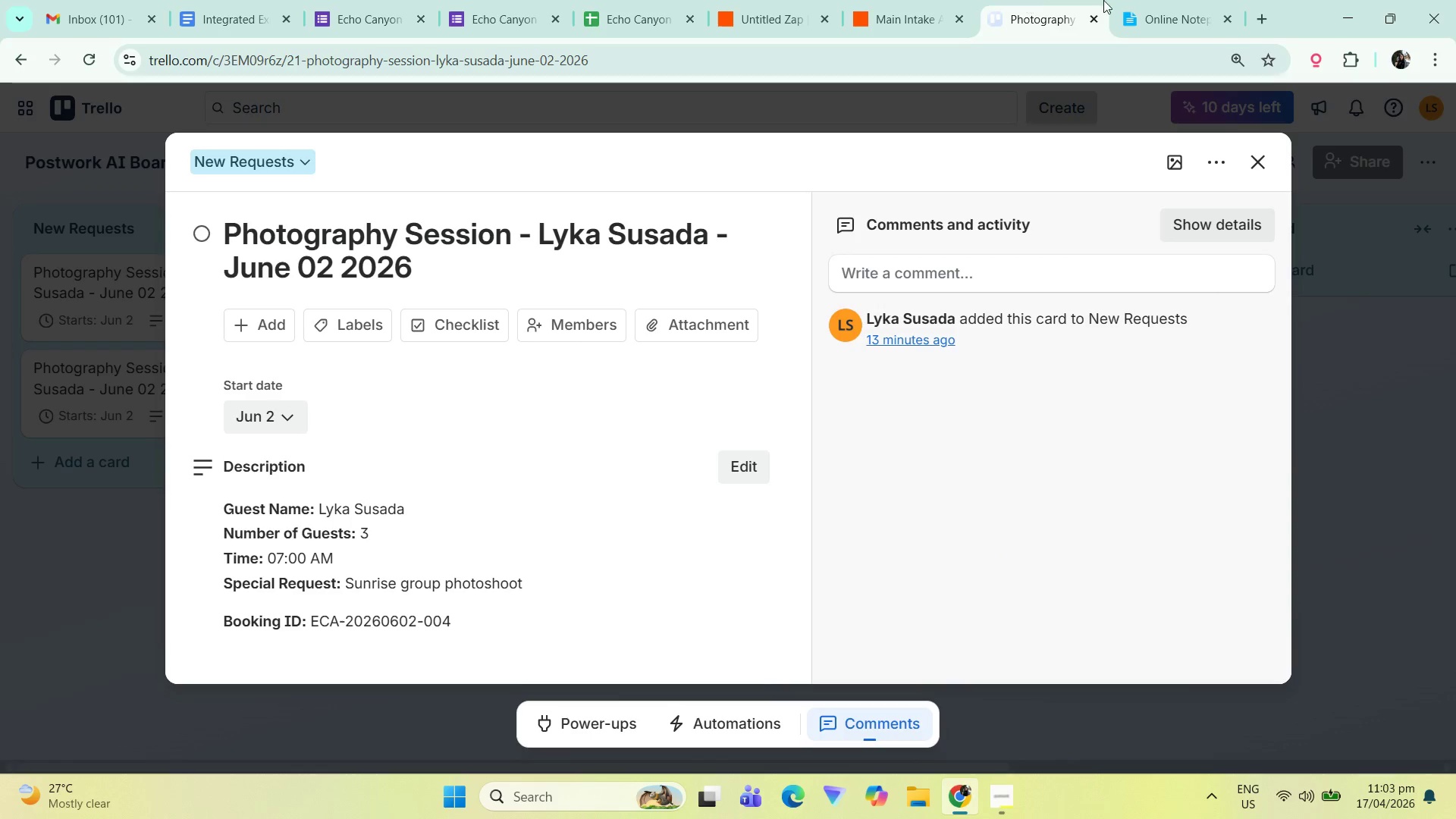 
double_click([929, 0])
 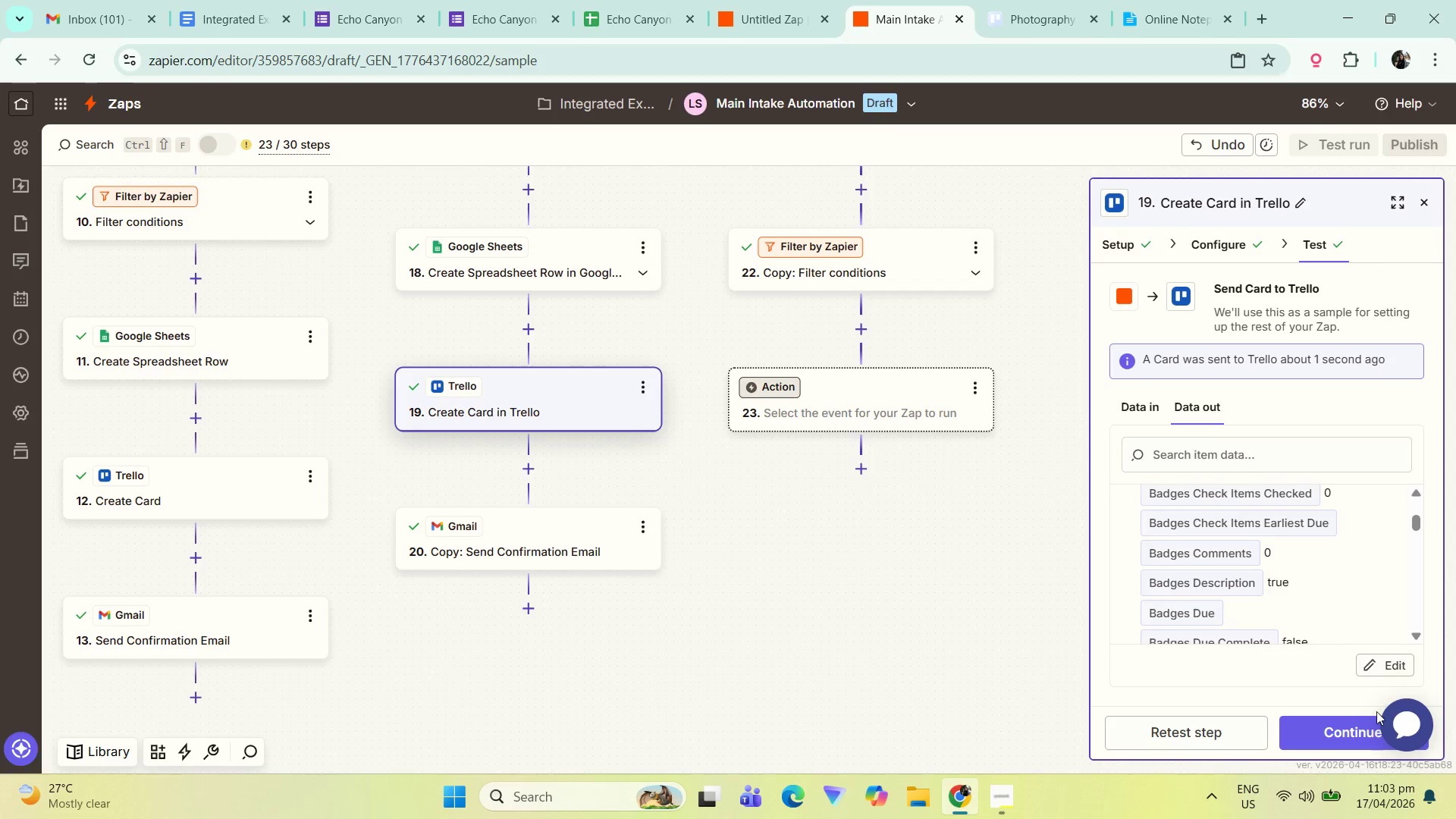 
left_click([1329, 728])
 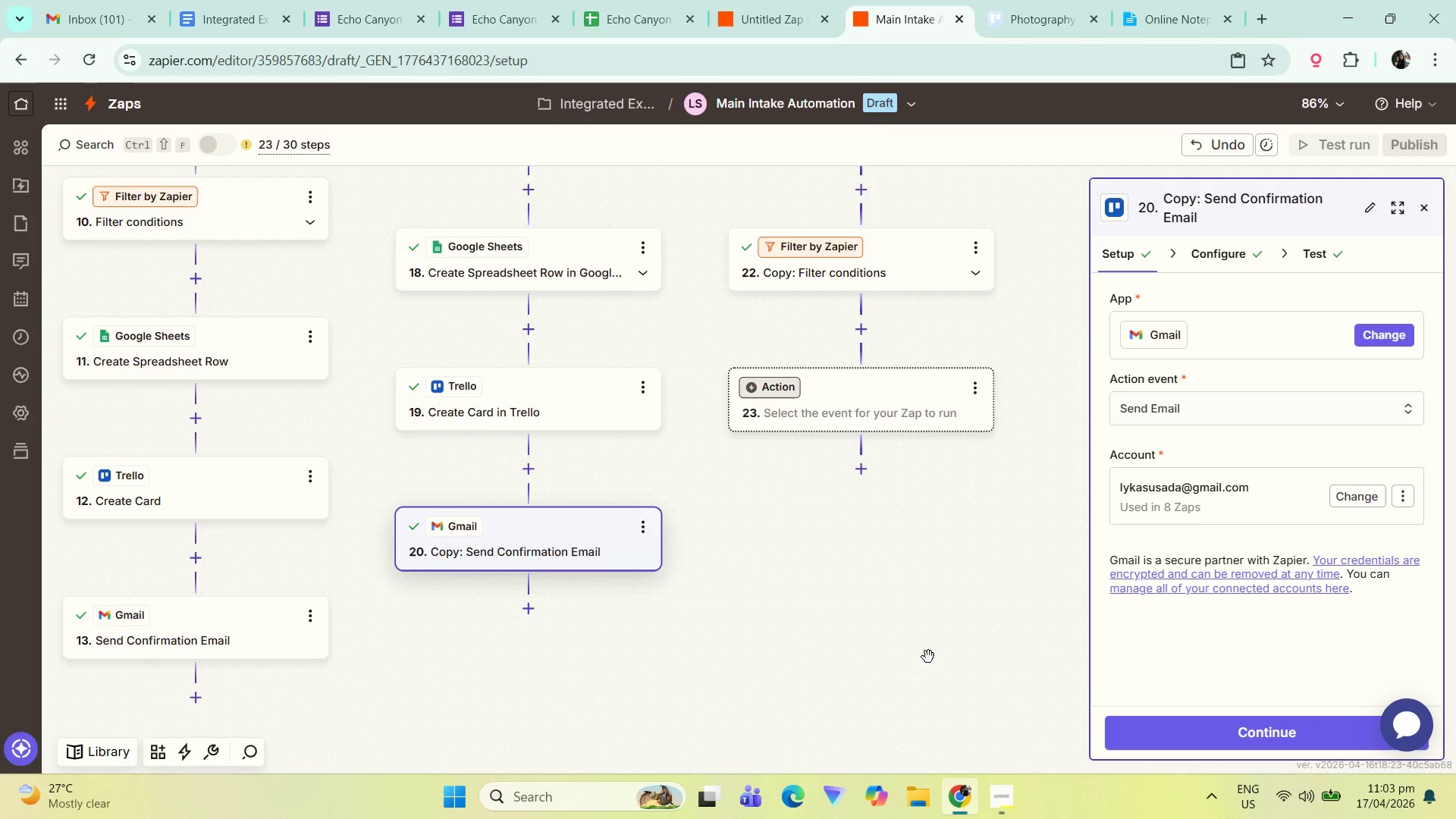 
left_click([1179, 736])
 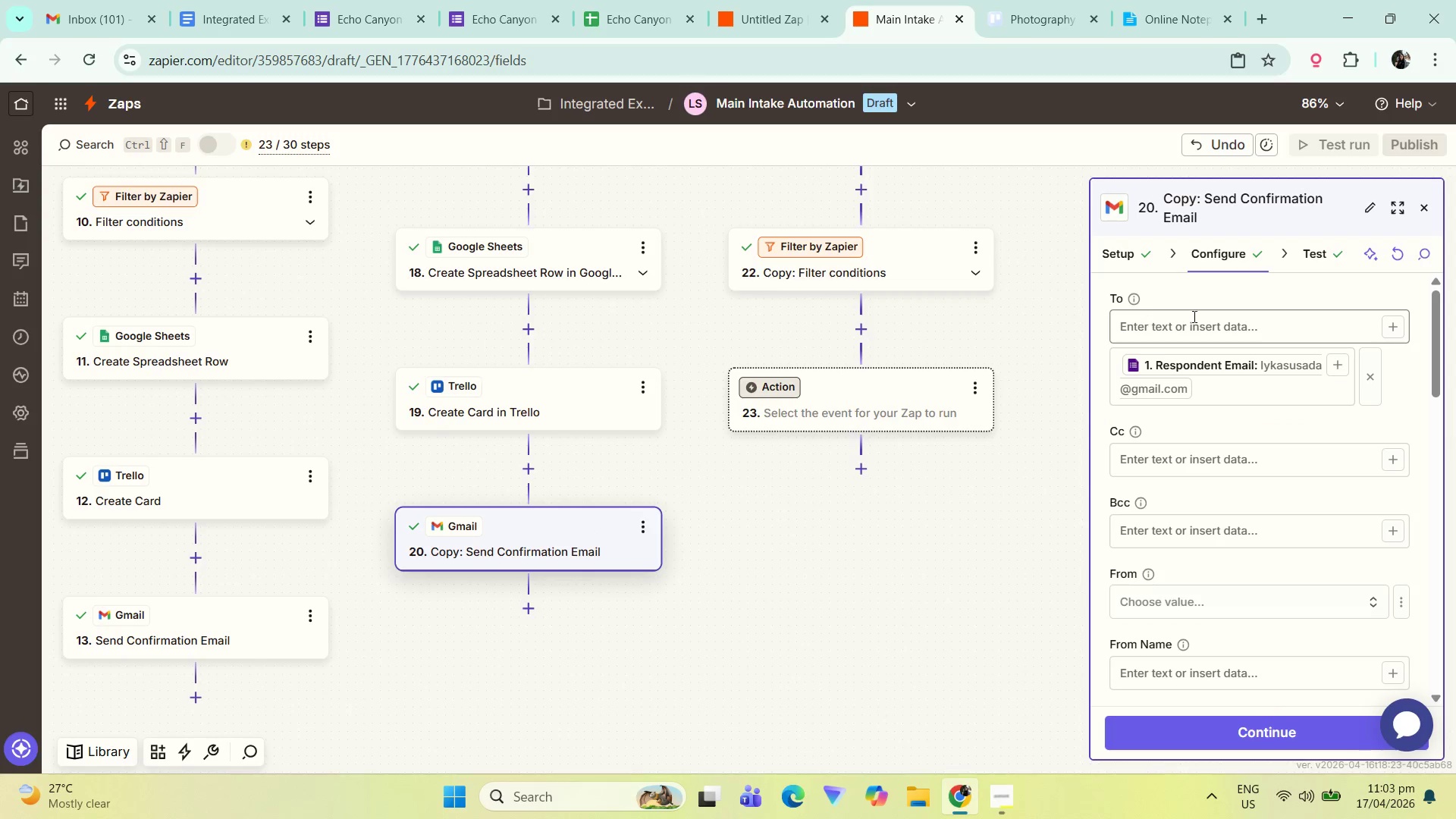 
scroll: coordinate [1247, 426], scroll_direction: down, amount: 11.0
 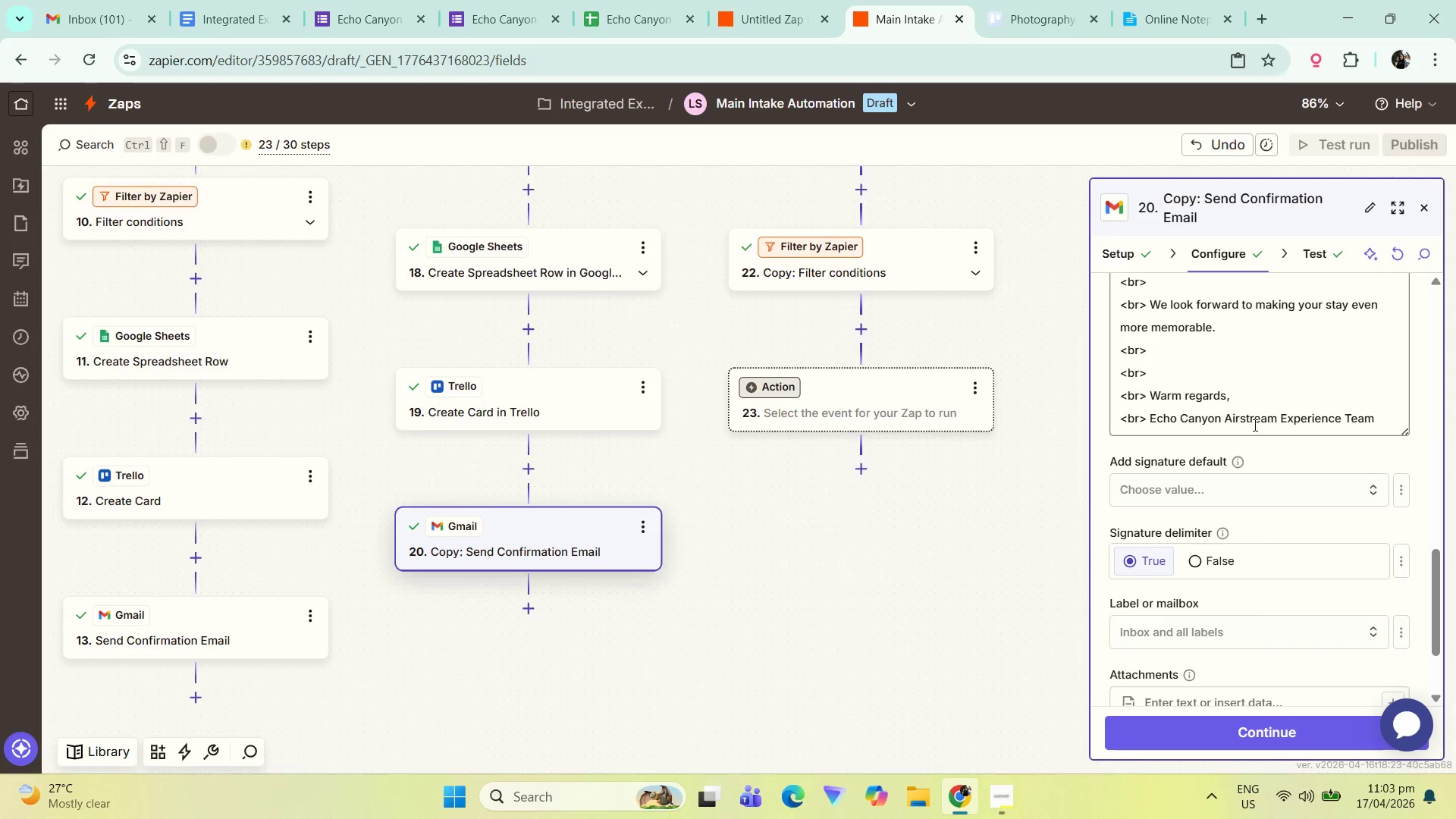 
scroll: coordinate [1291, 495], scroll_direction: up, amount: 4.0
 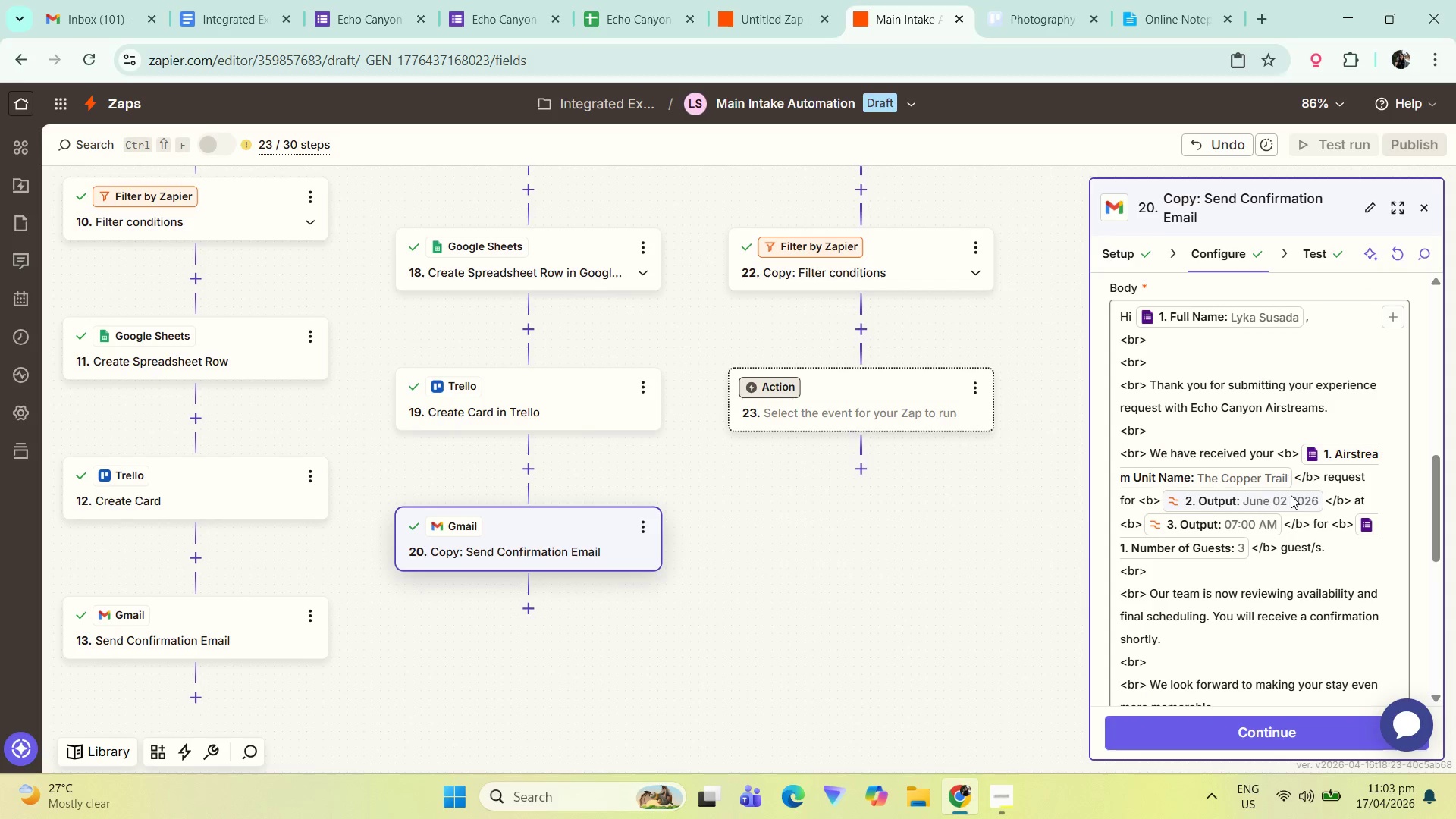 
scroll: coordinate [1283, 509], scroll_direction: down, amount: 5.0
 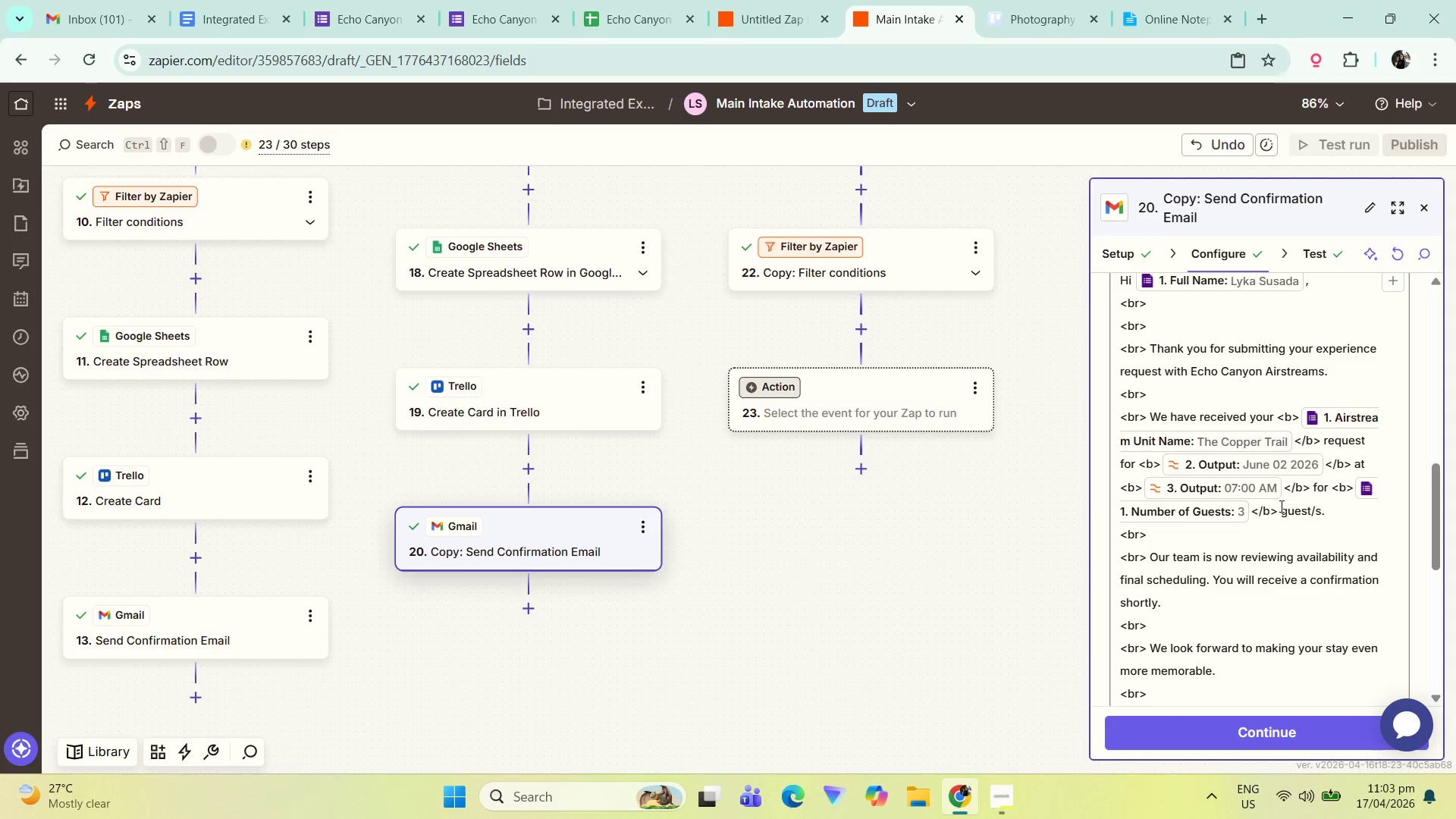 
scroll: coordinate [1276, 514], scroll_direction: up, amount: 3.0
 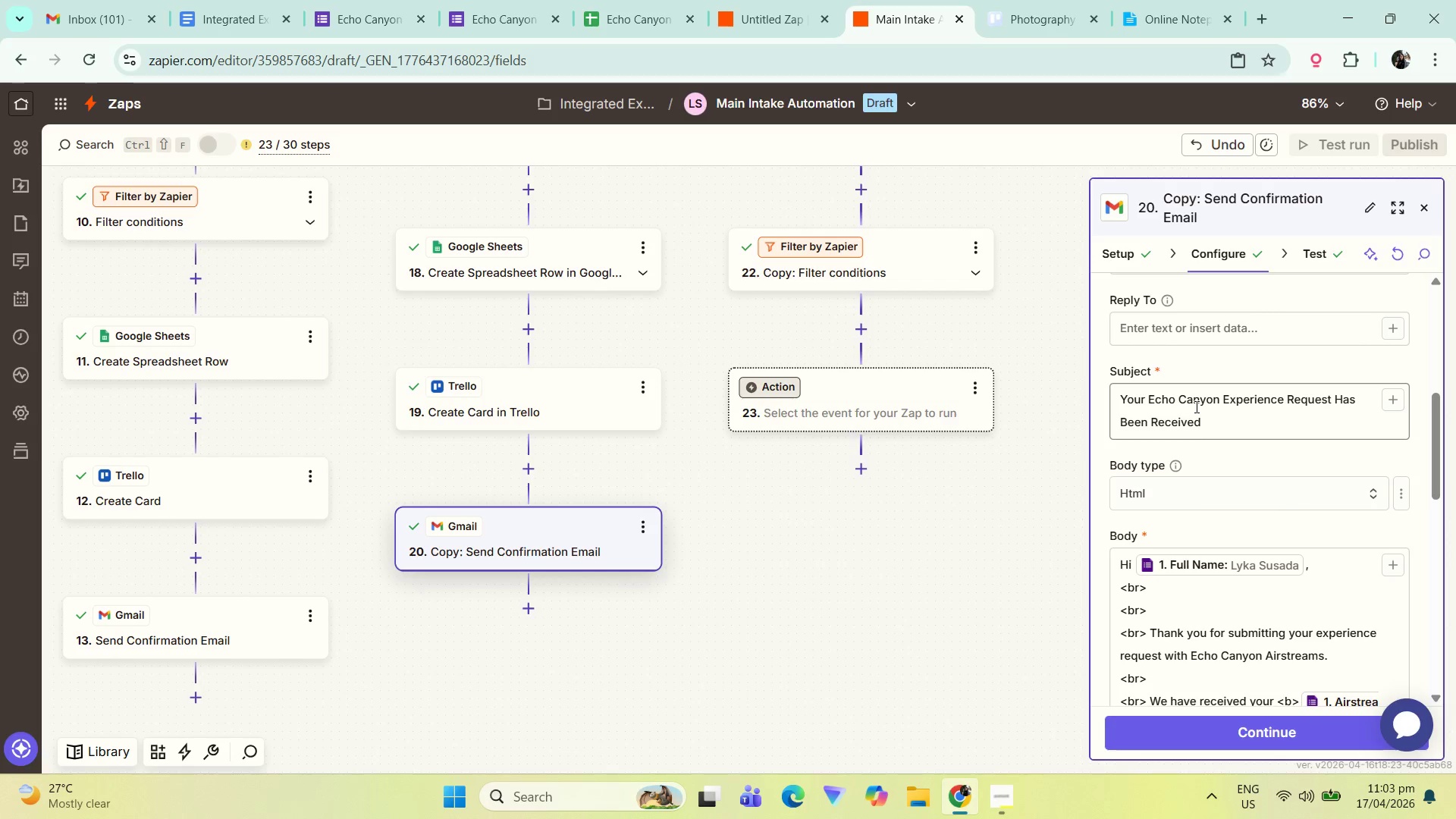 
scroll: coordinate [1239, 681], scroll_direction: down, amount: 9.0
 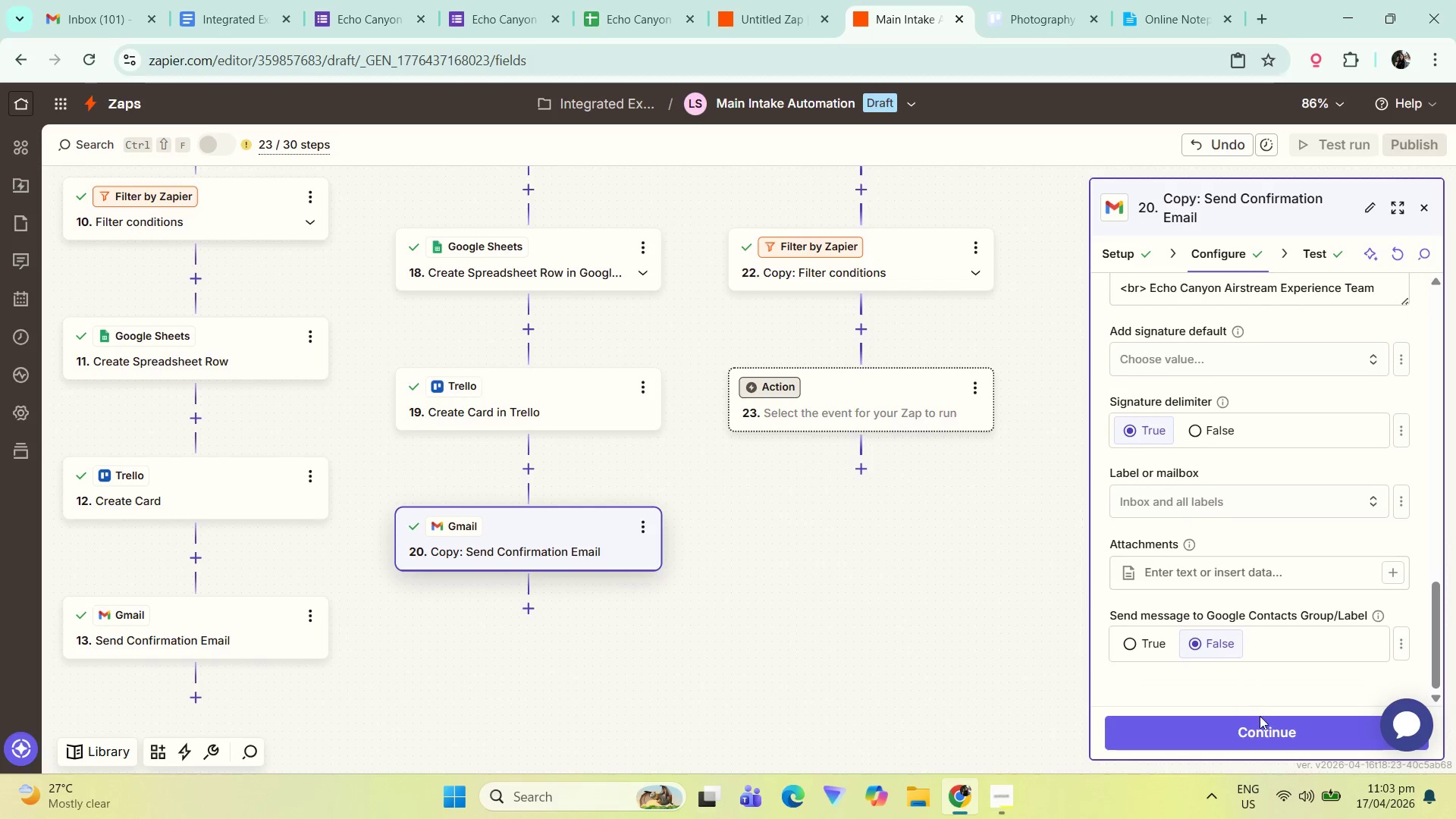 
left_click([1272, 730])
 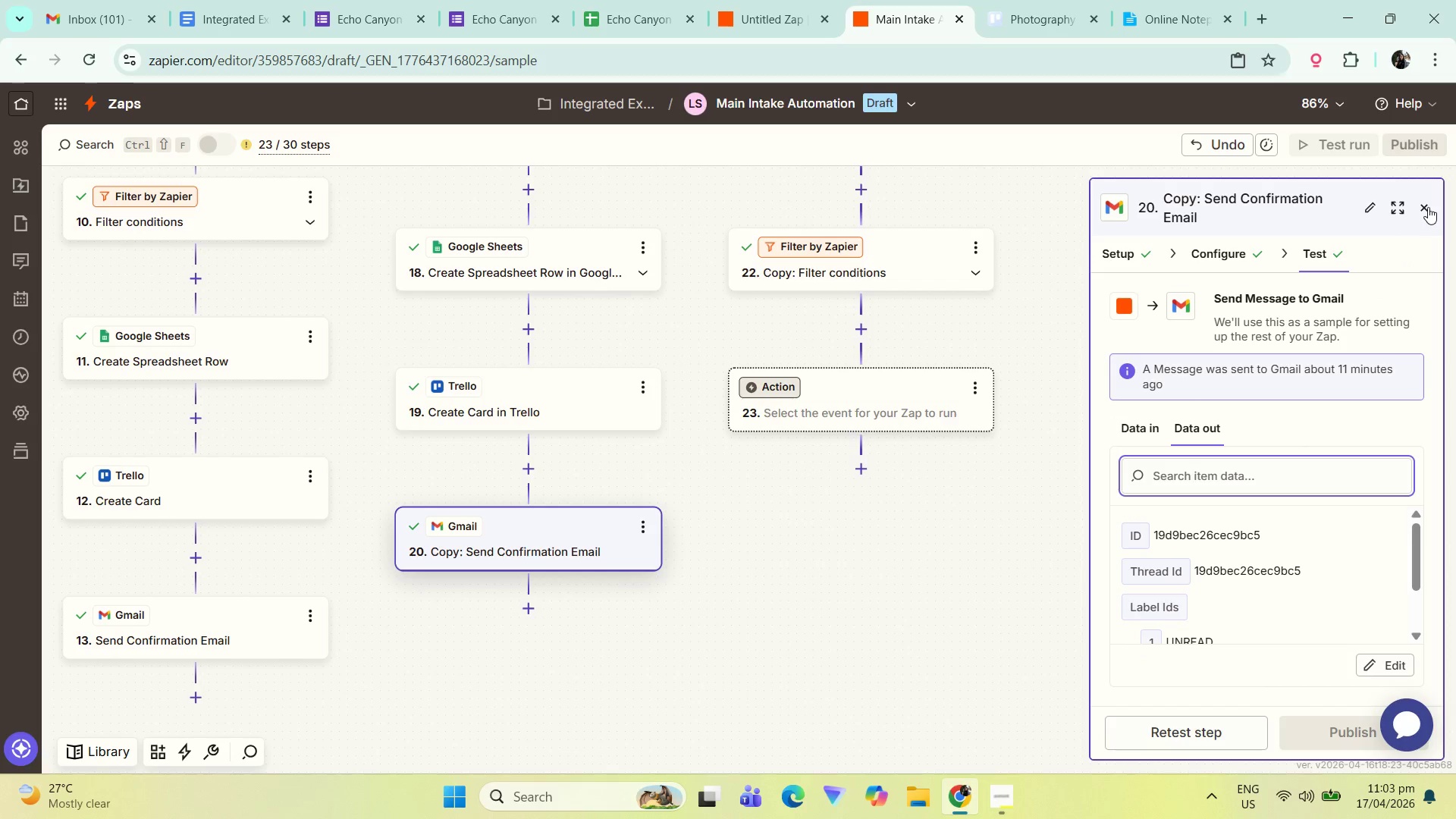 
left_click([1428, 207])
 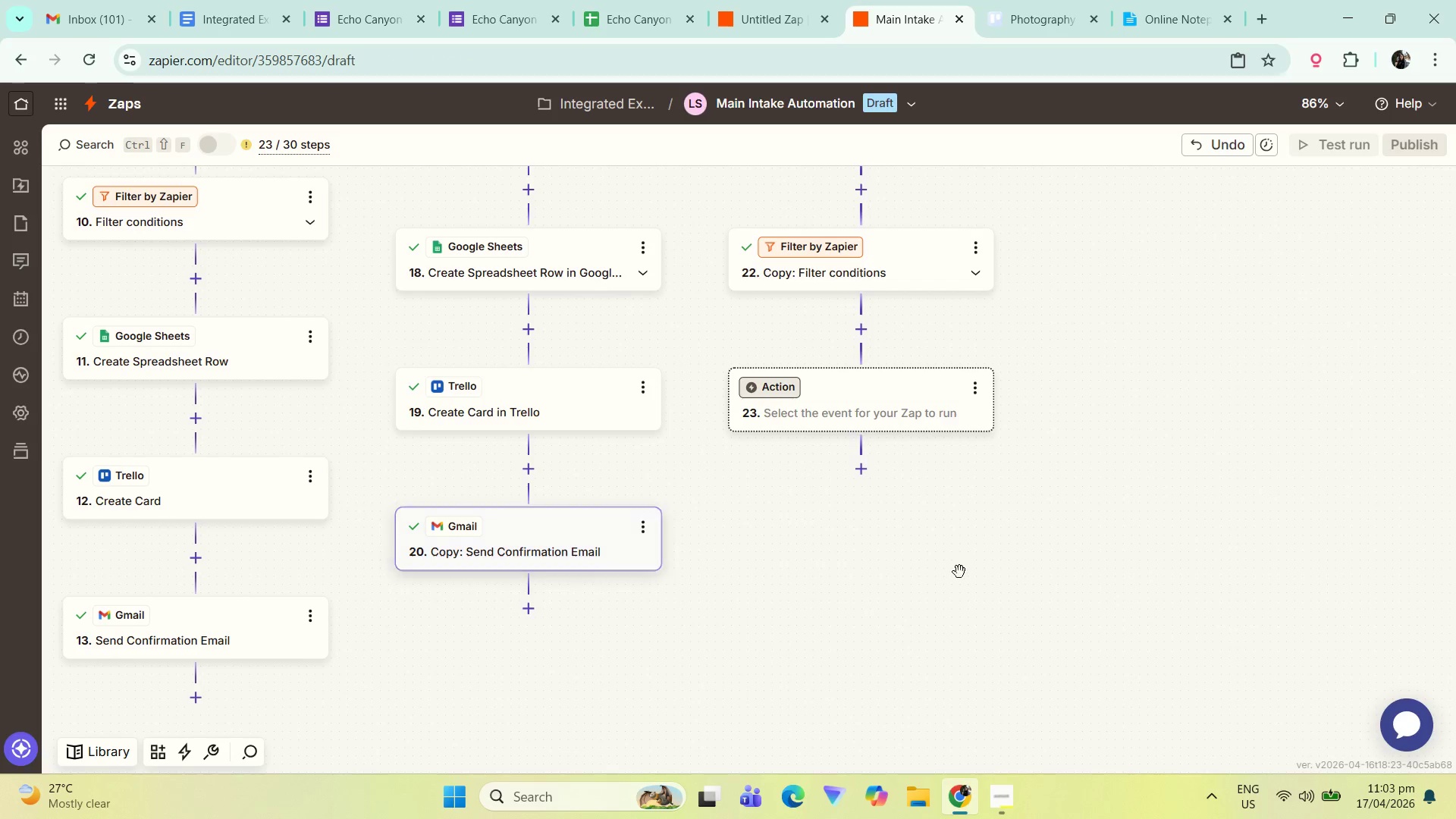 
left_click_drag(start_coordinate=[1023, 523], to_coordinate=[1002, 701])
 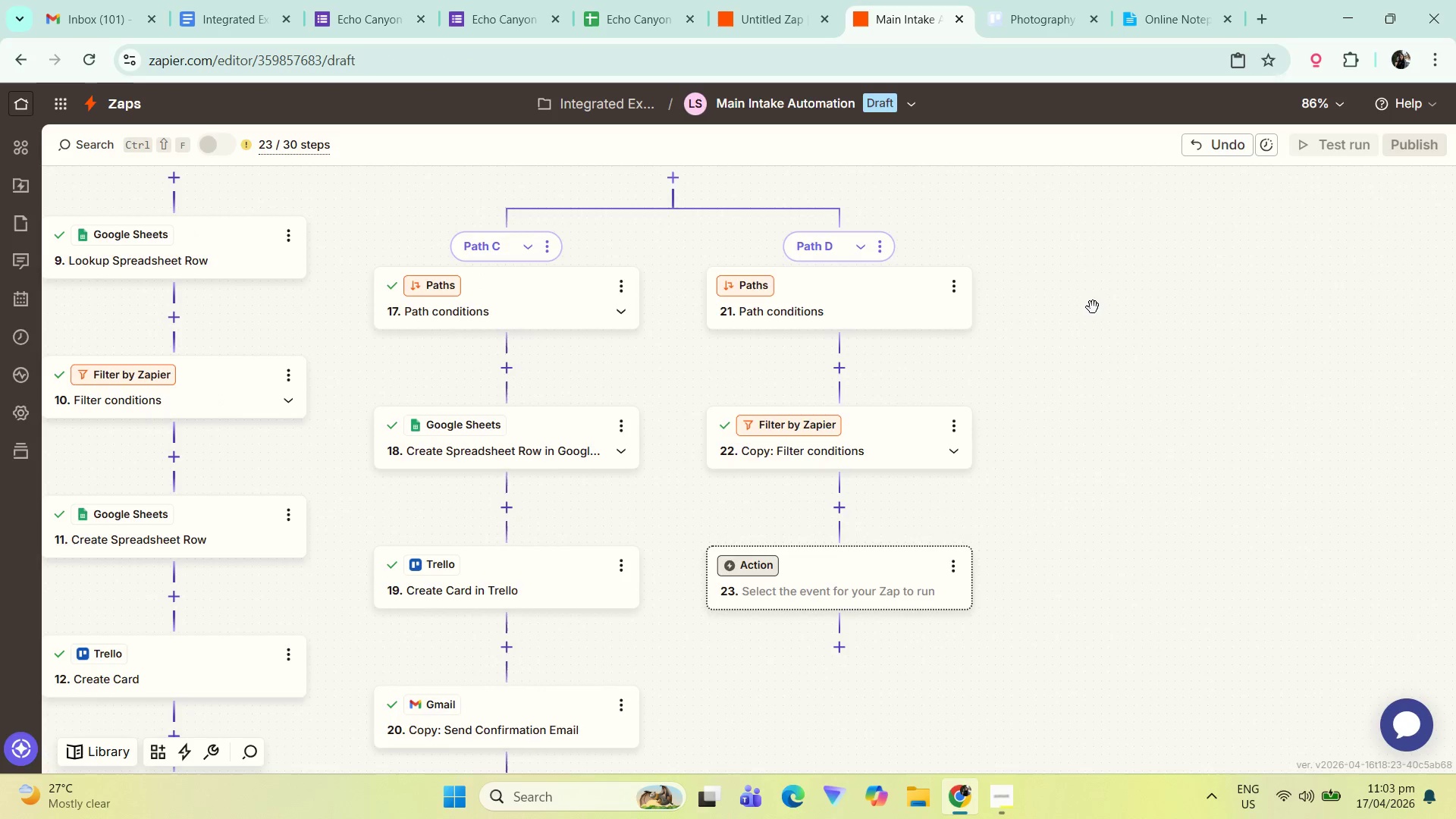 
left_click_drag(start_coordinate=[1096, 325], to_coordinate=[1088, 573])
 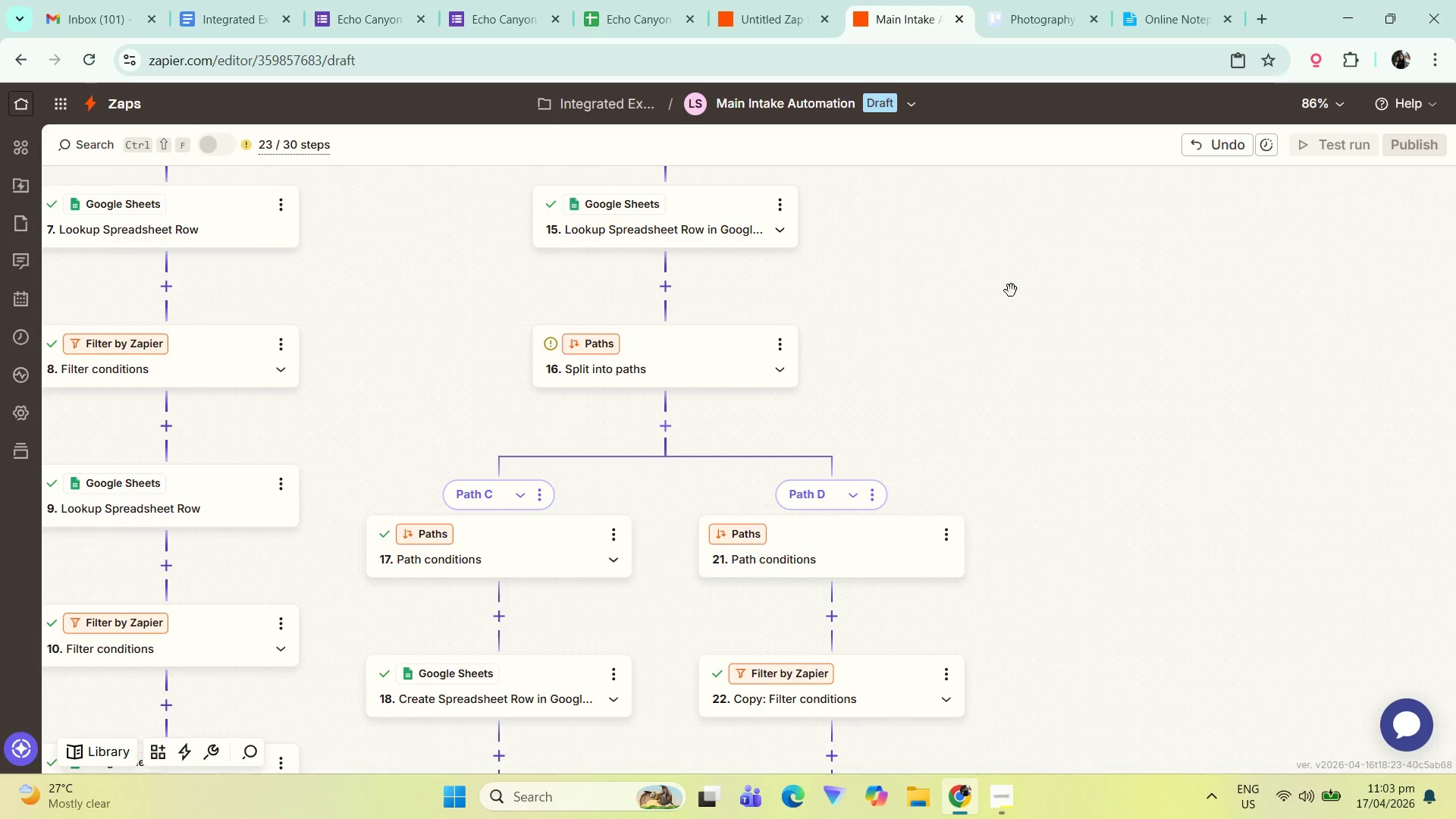 
left_click_drag(start_coordinate=[1011, 334], to_coordinate=[1009, 370])
 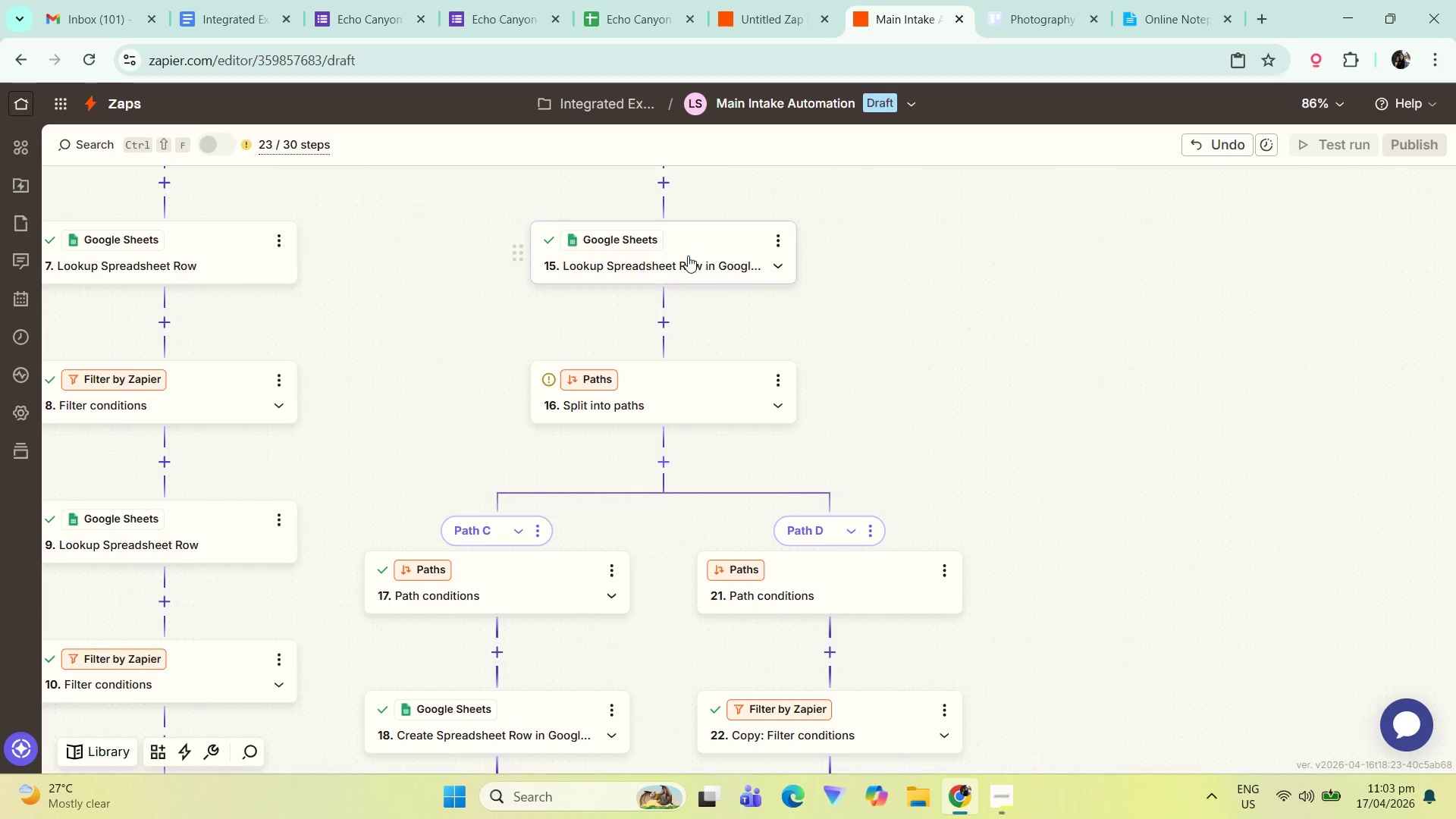 
double_click([687, 256])
 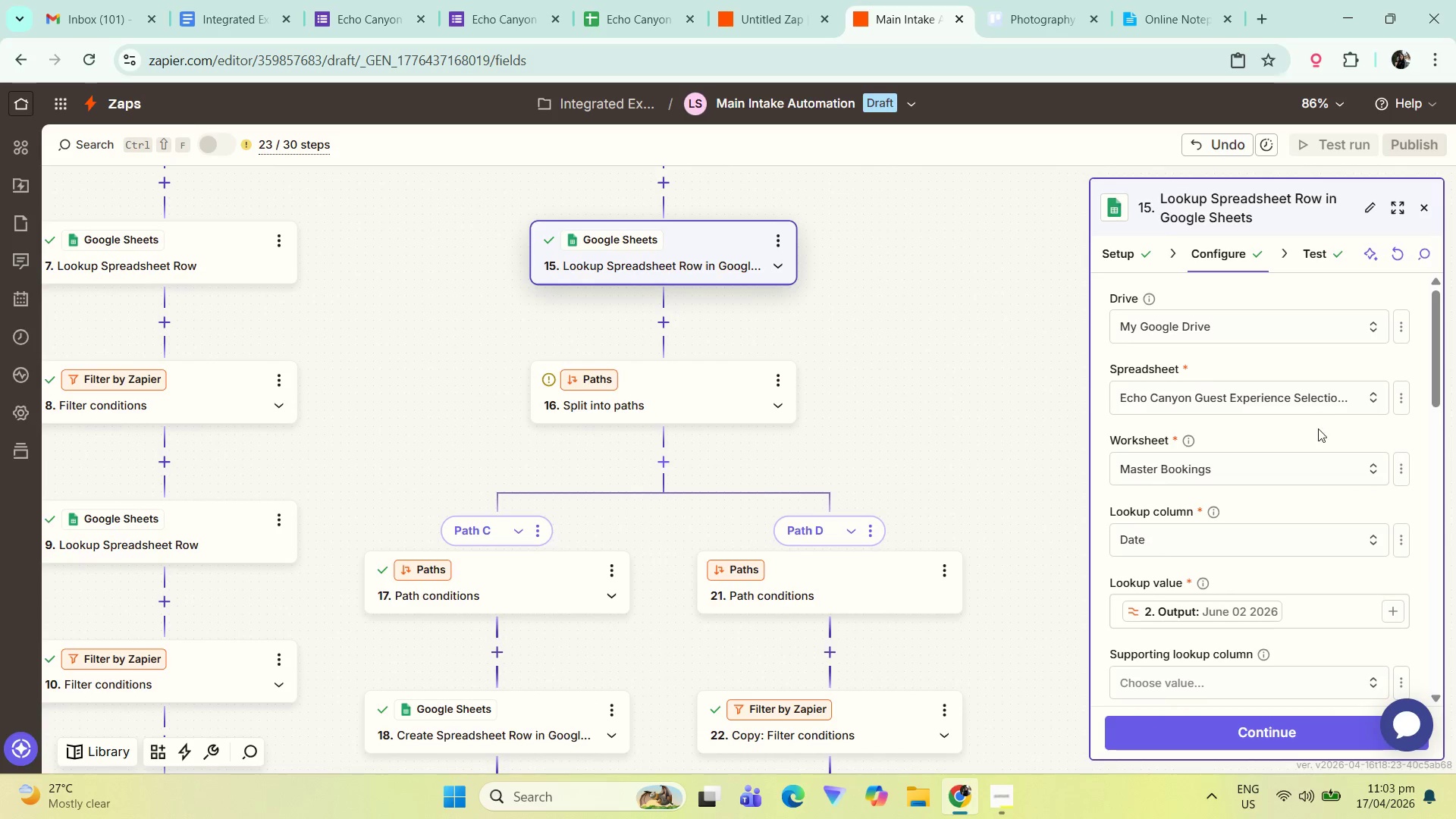 
left_click([635, 0])
 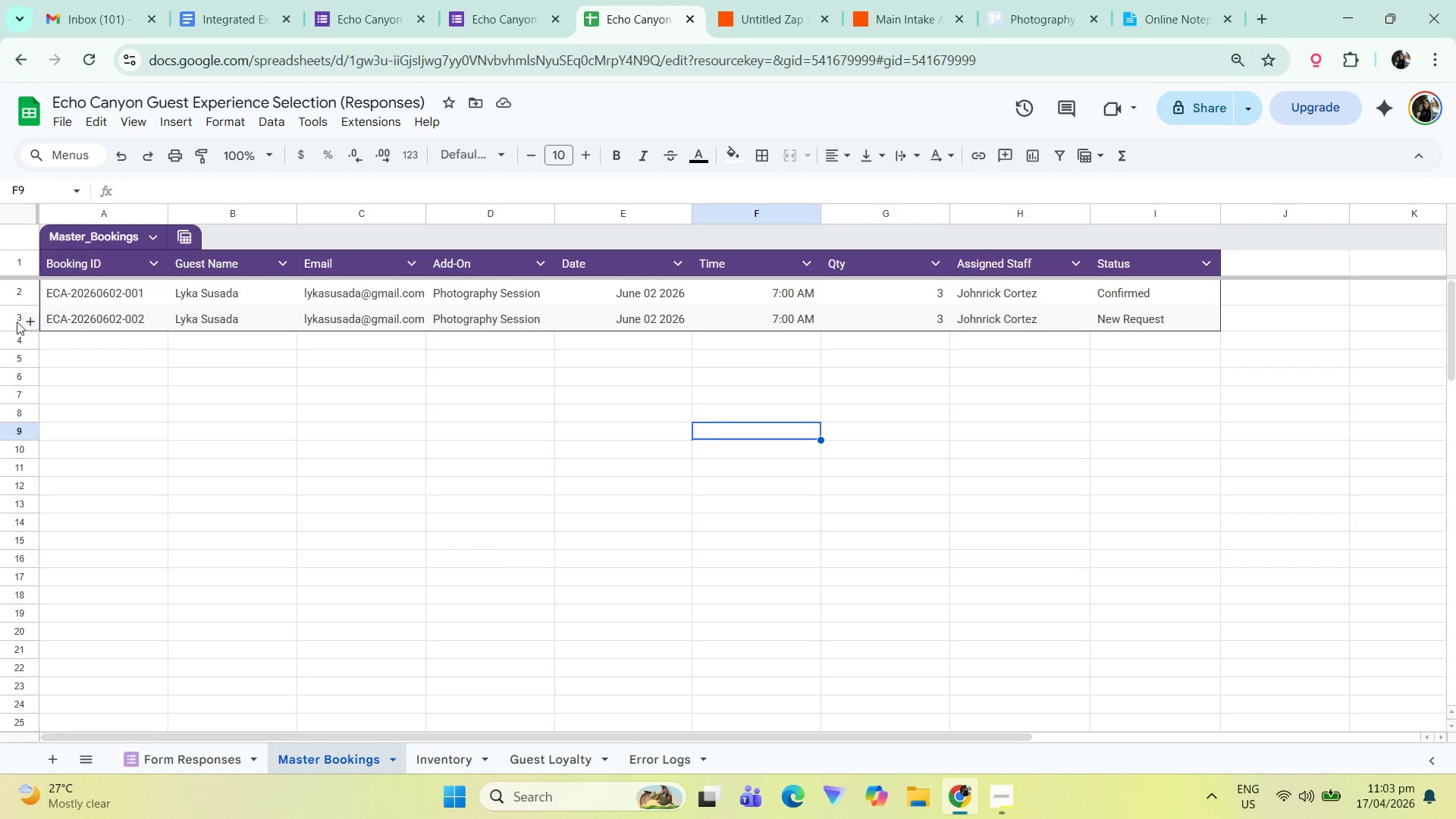 
left_click_drag(start_coordinate=[11, 318], to_coordinate=[5, 296])
 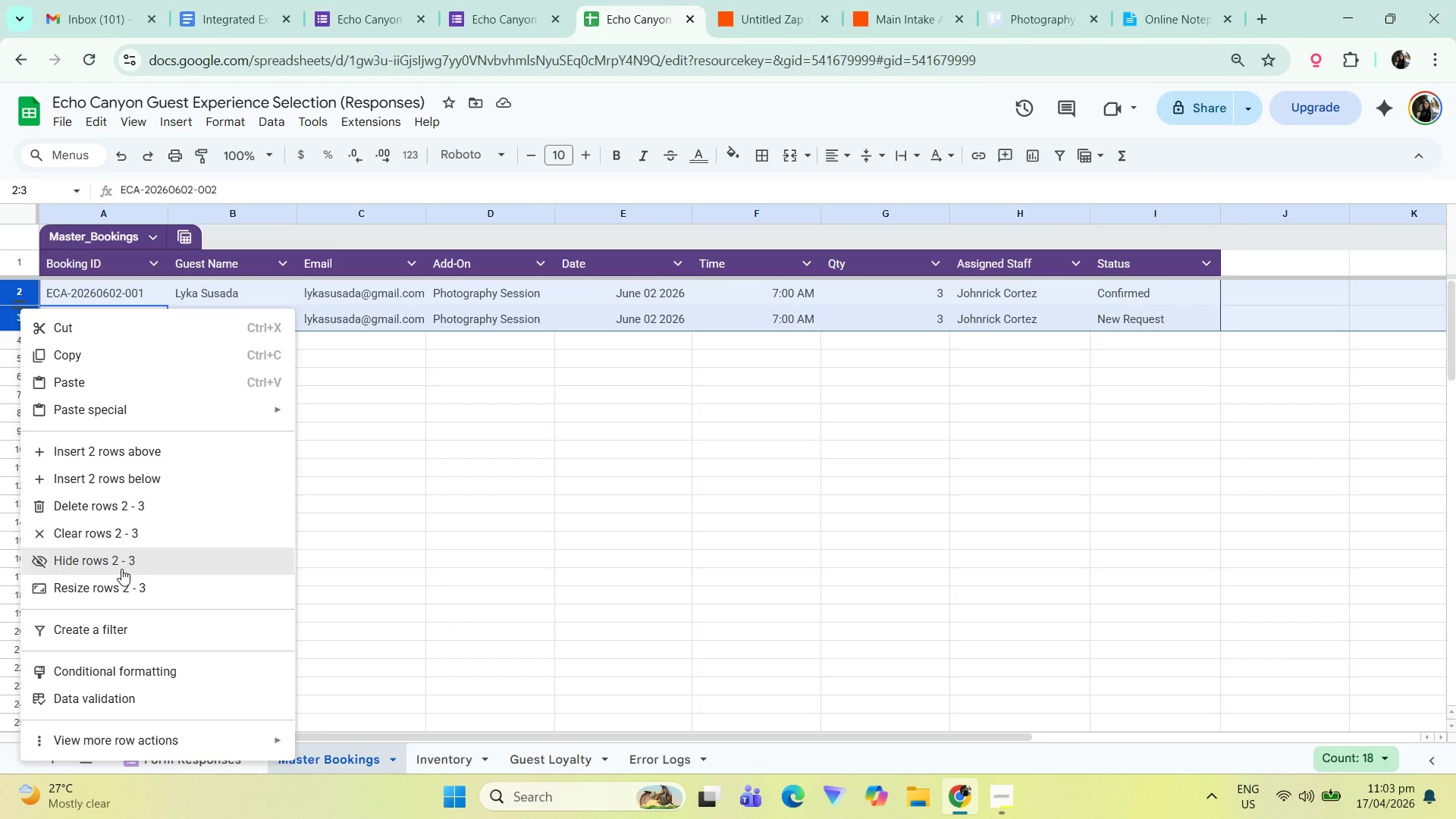 
left_click([146, 511])
 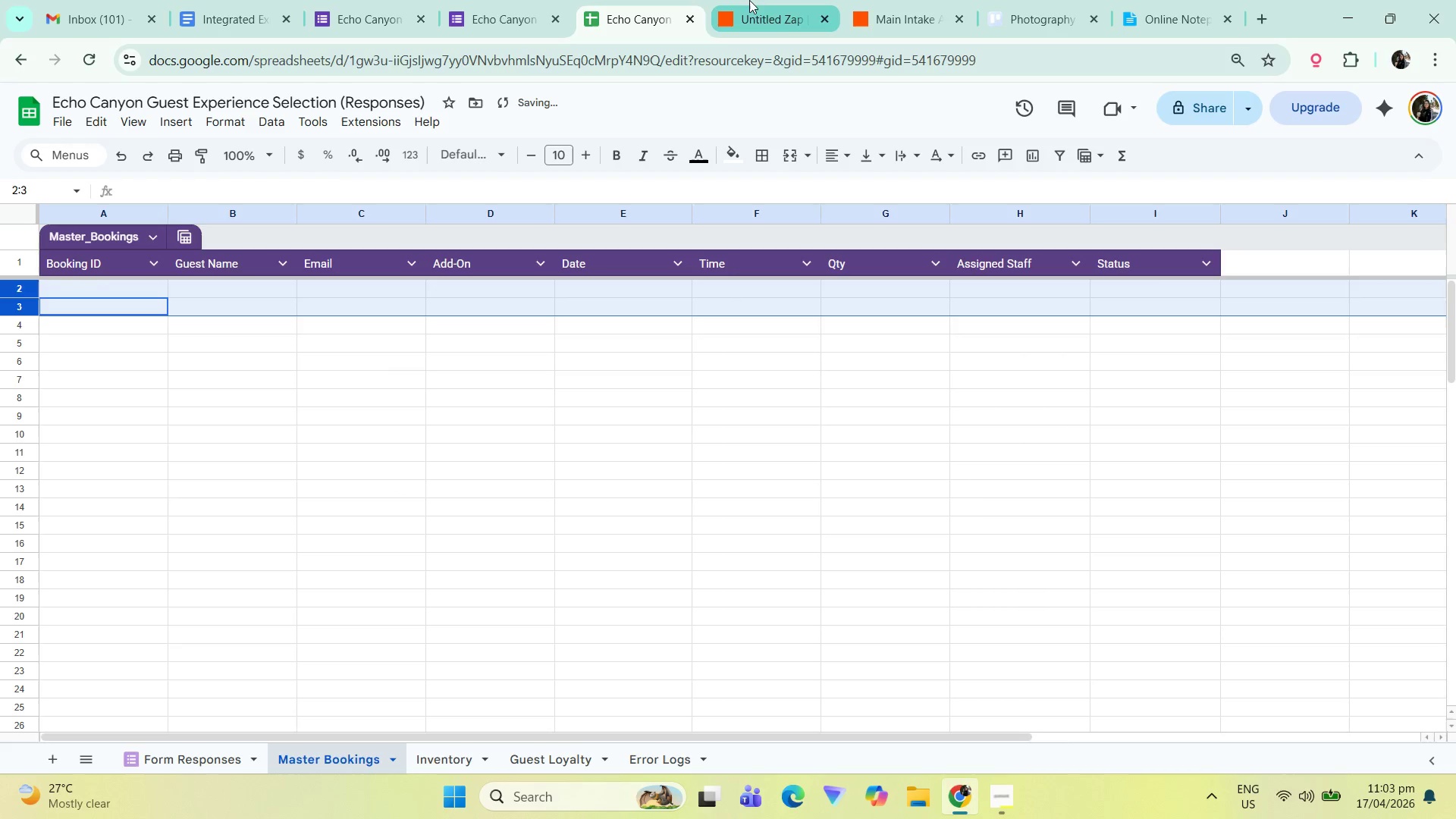 
left_click([973, 0])
 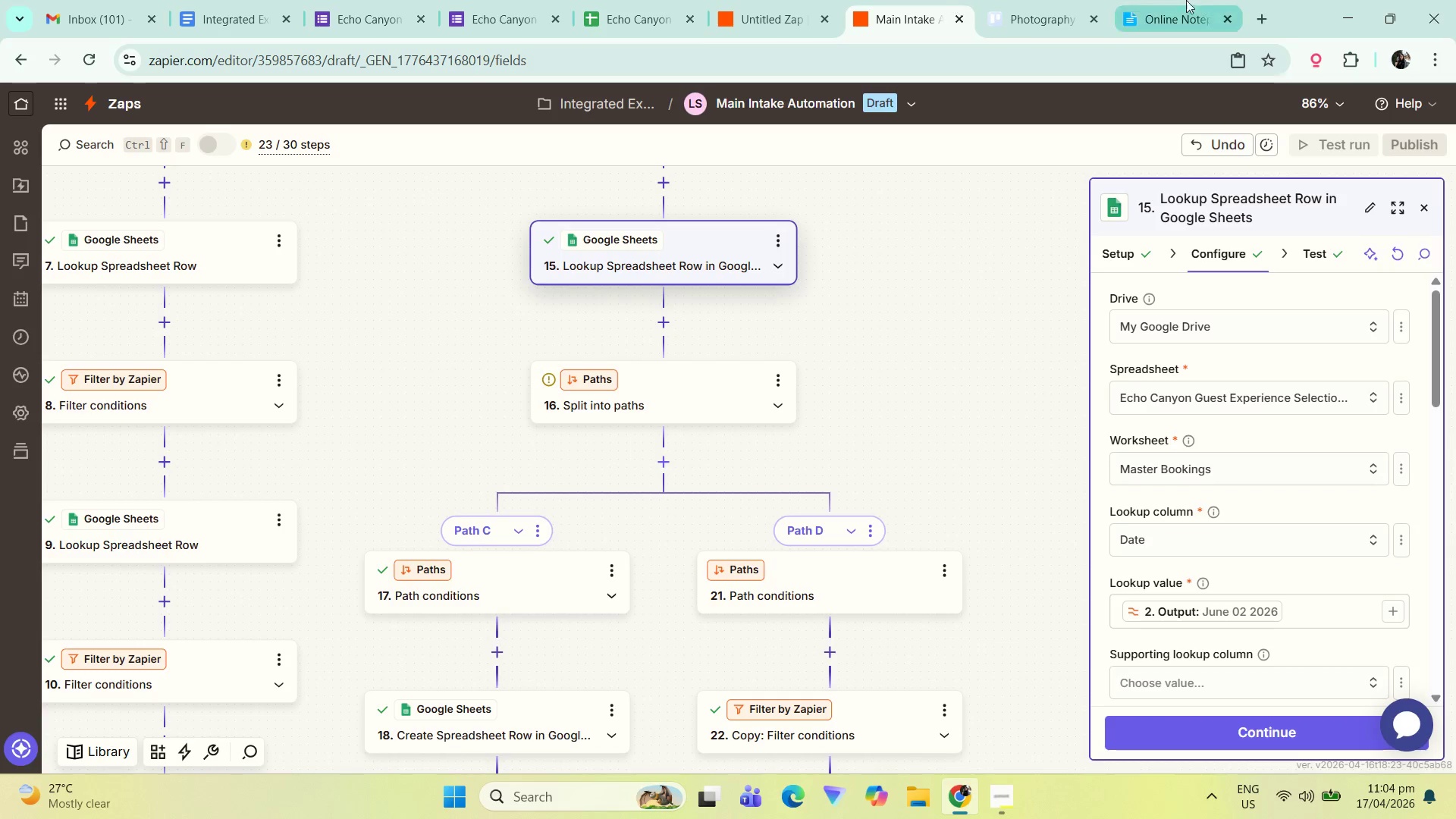 
left_click([1042, 2])
 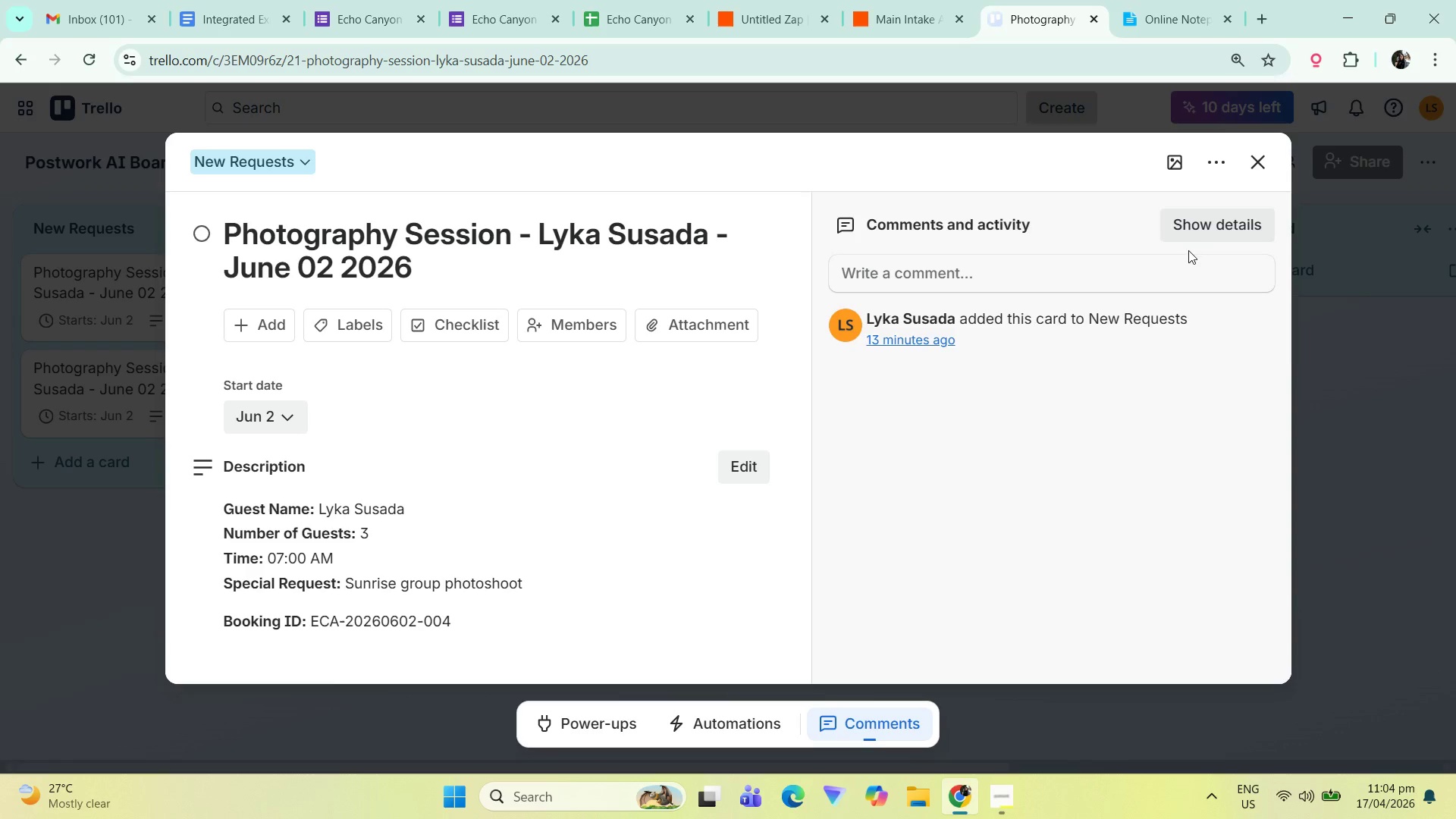 
left_click([1210, 156])
 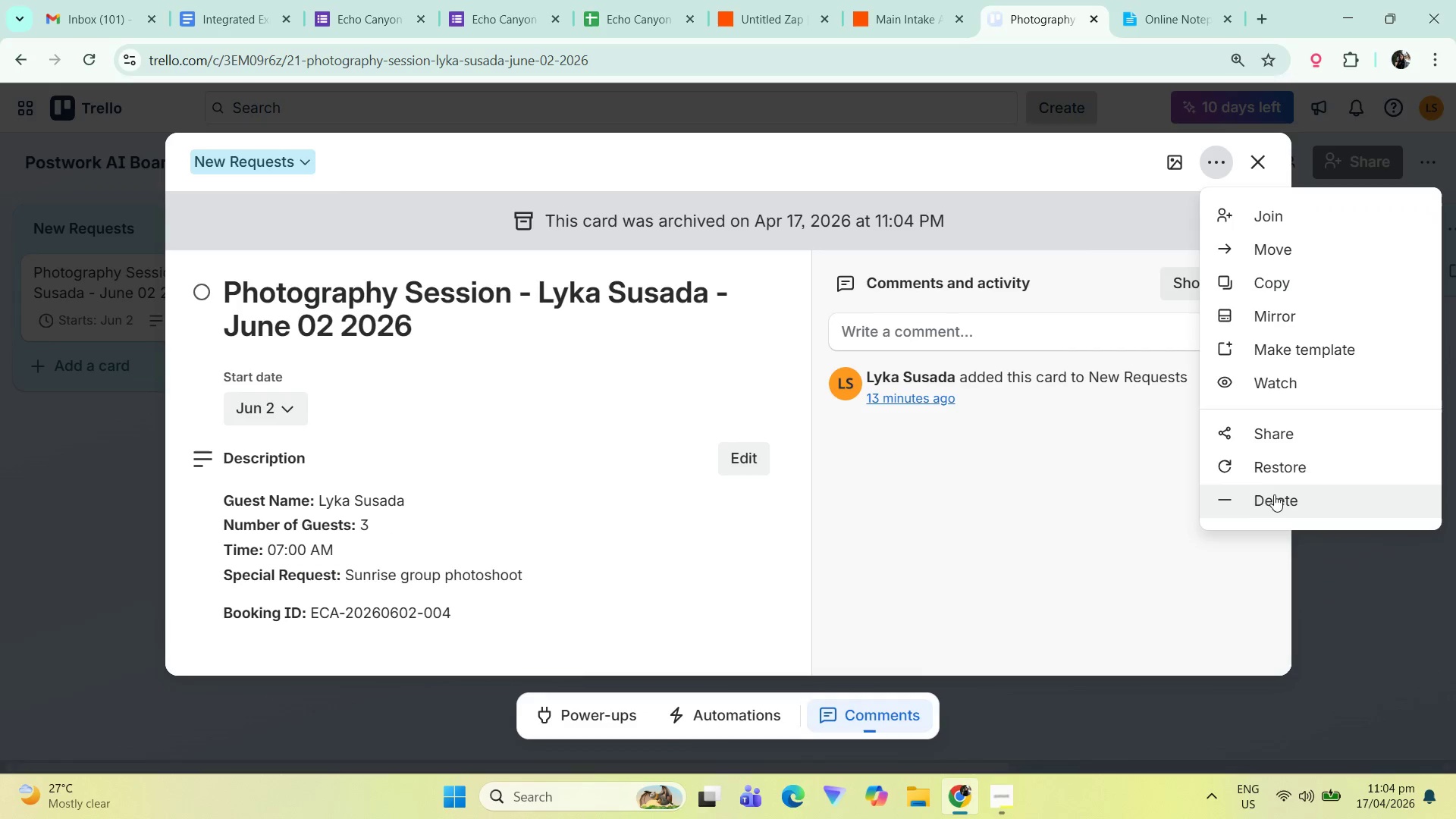 
double_click([1254, 507])
 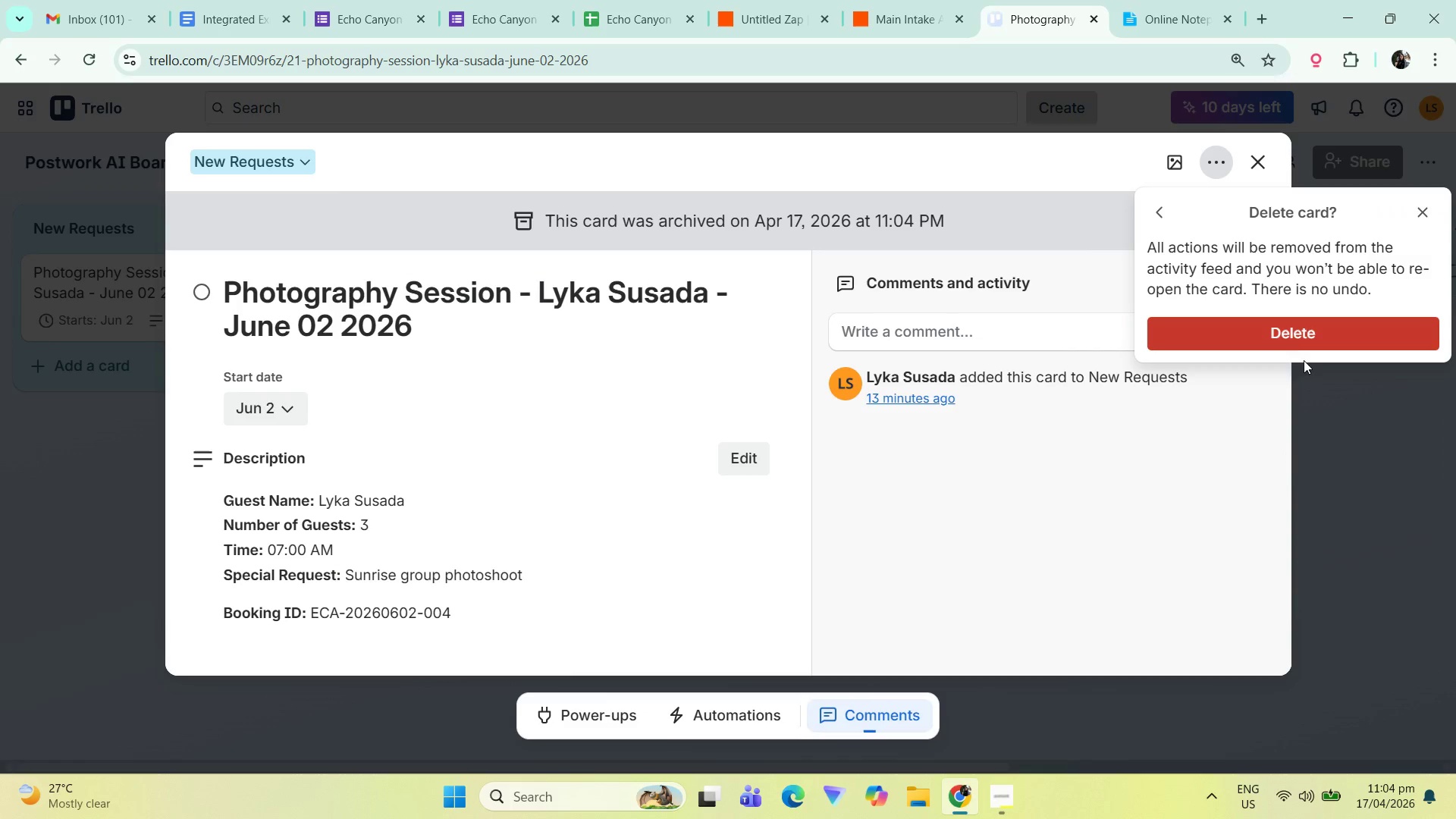 
left_click([1300, 334])
 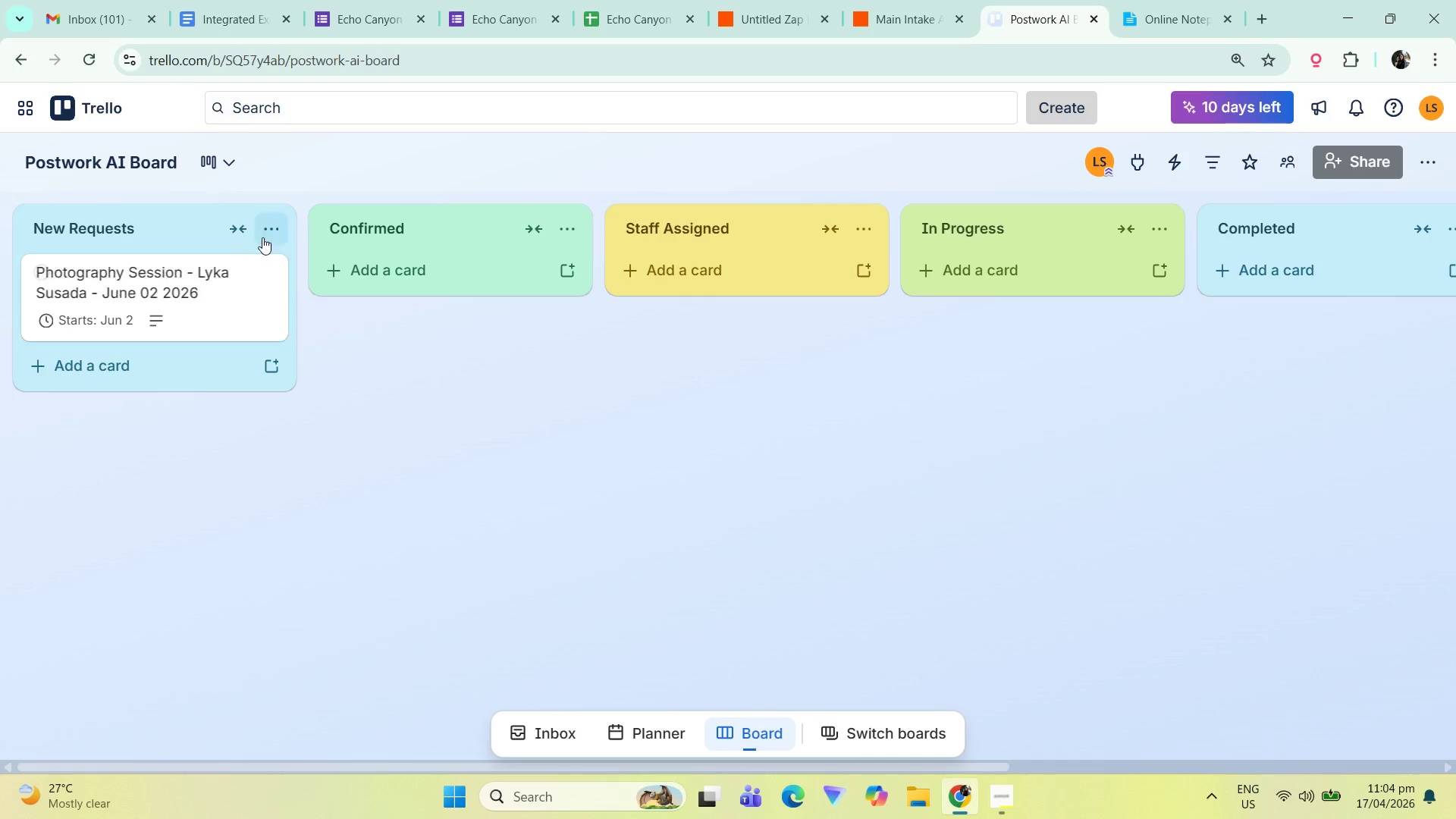 
left_click([239, 299])
 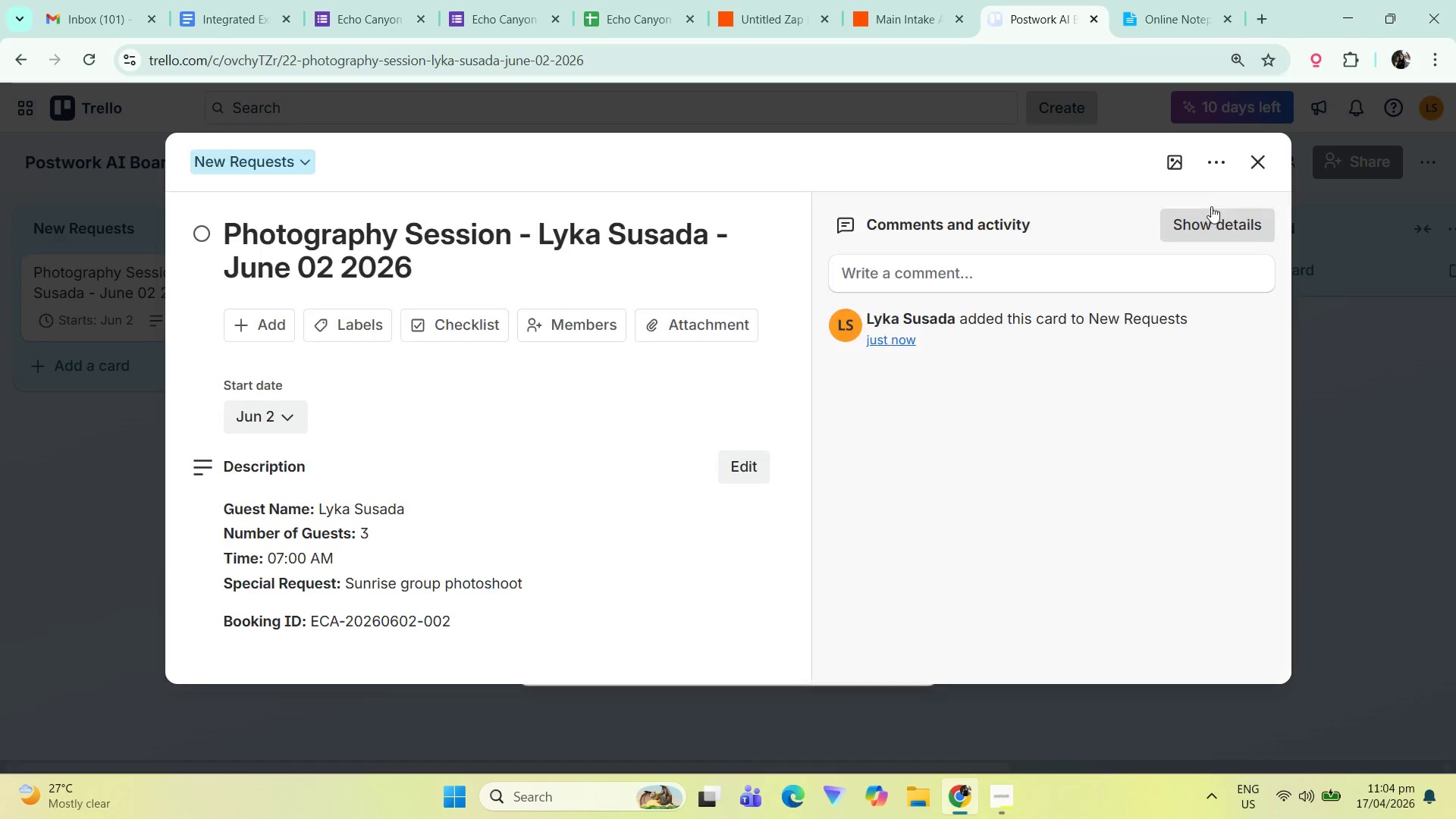 
left_click([1201, 154])
 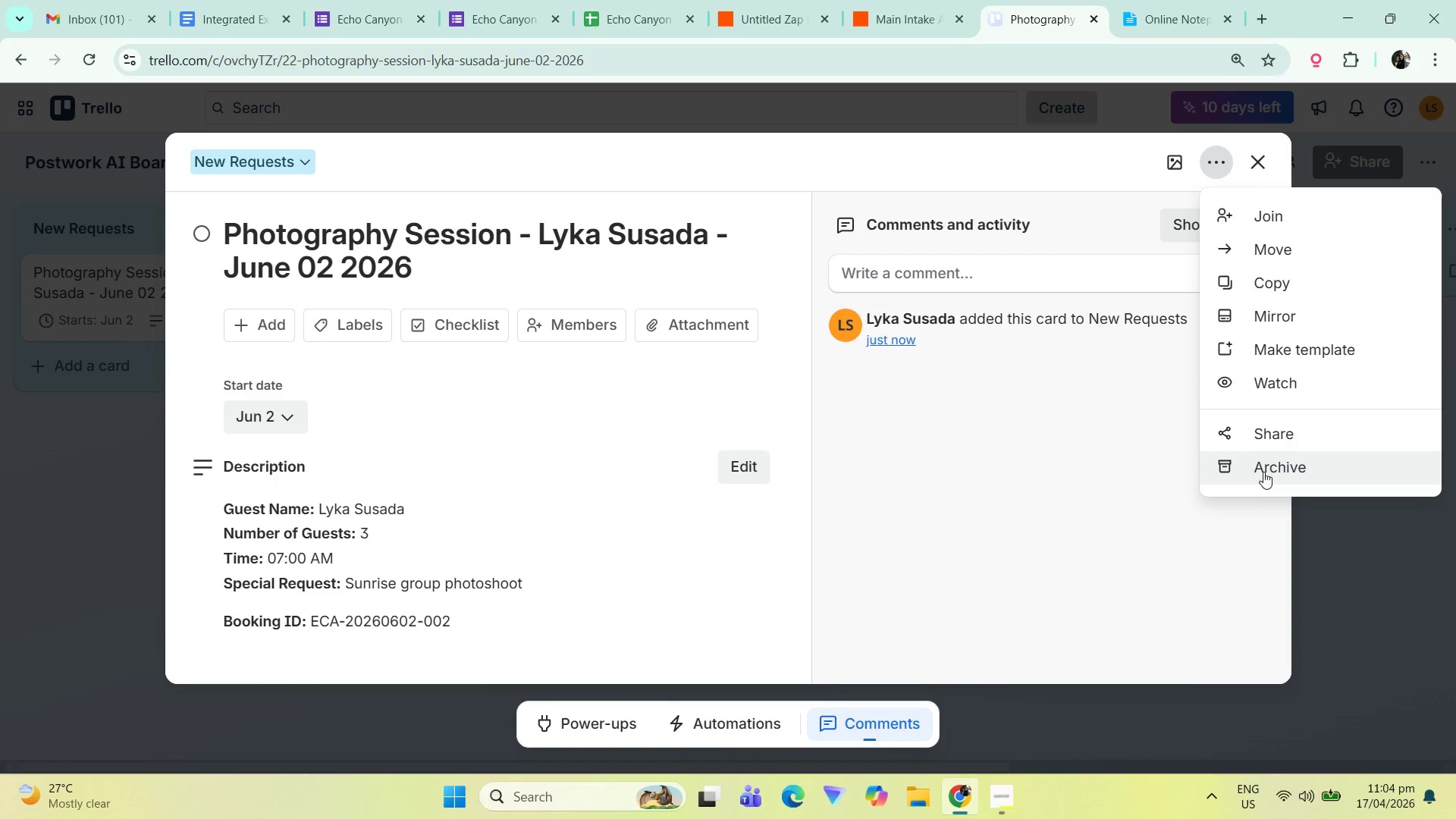 
left_click([1266, 468])
 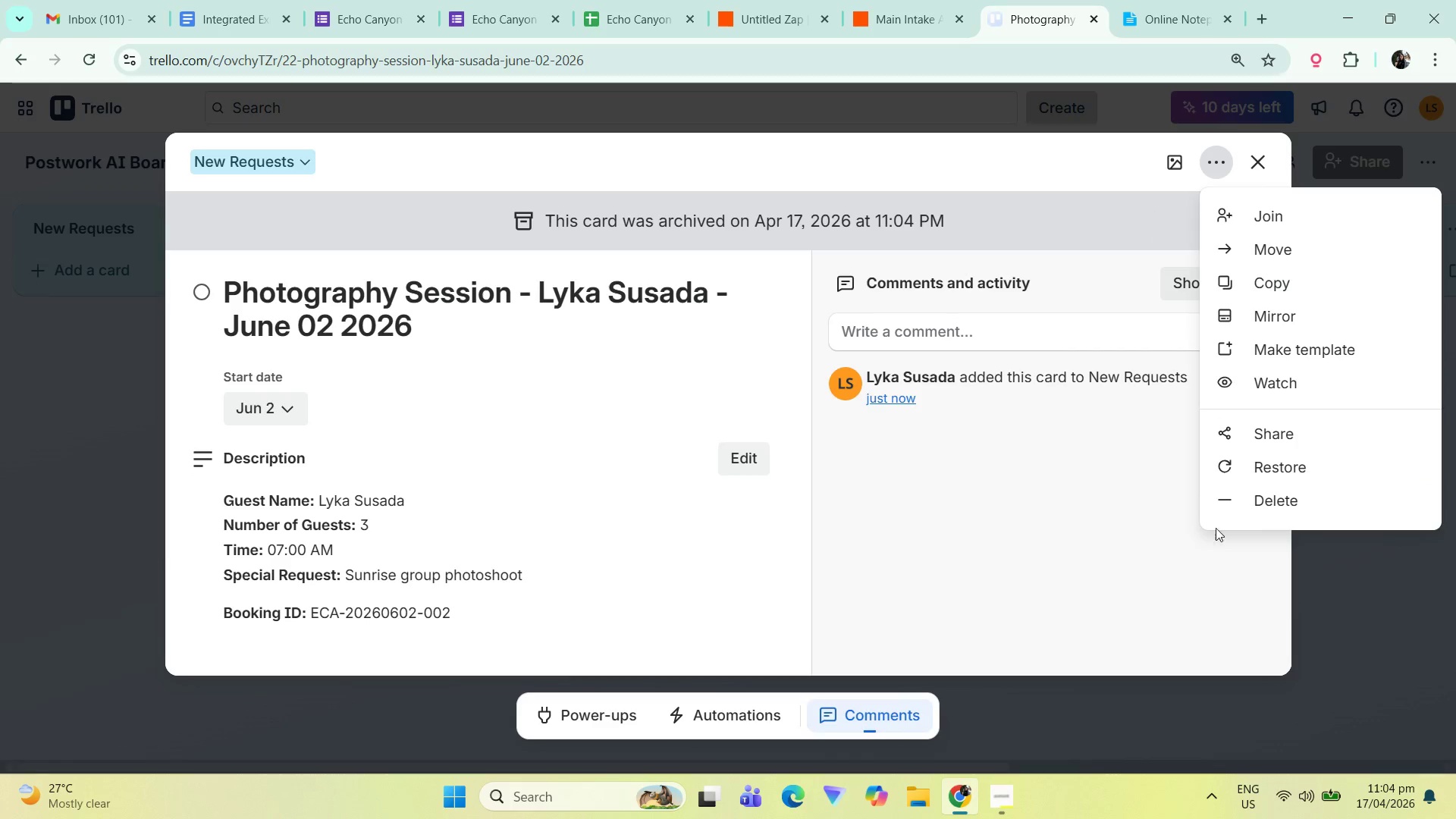 
left_click([1292, 496])
 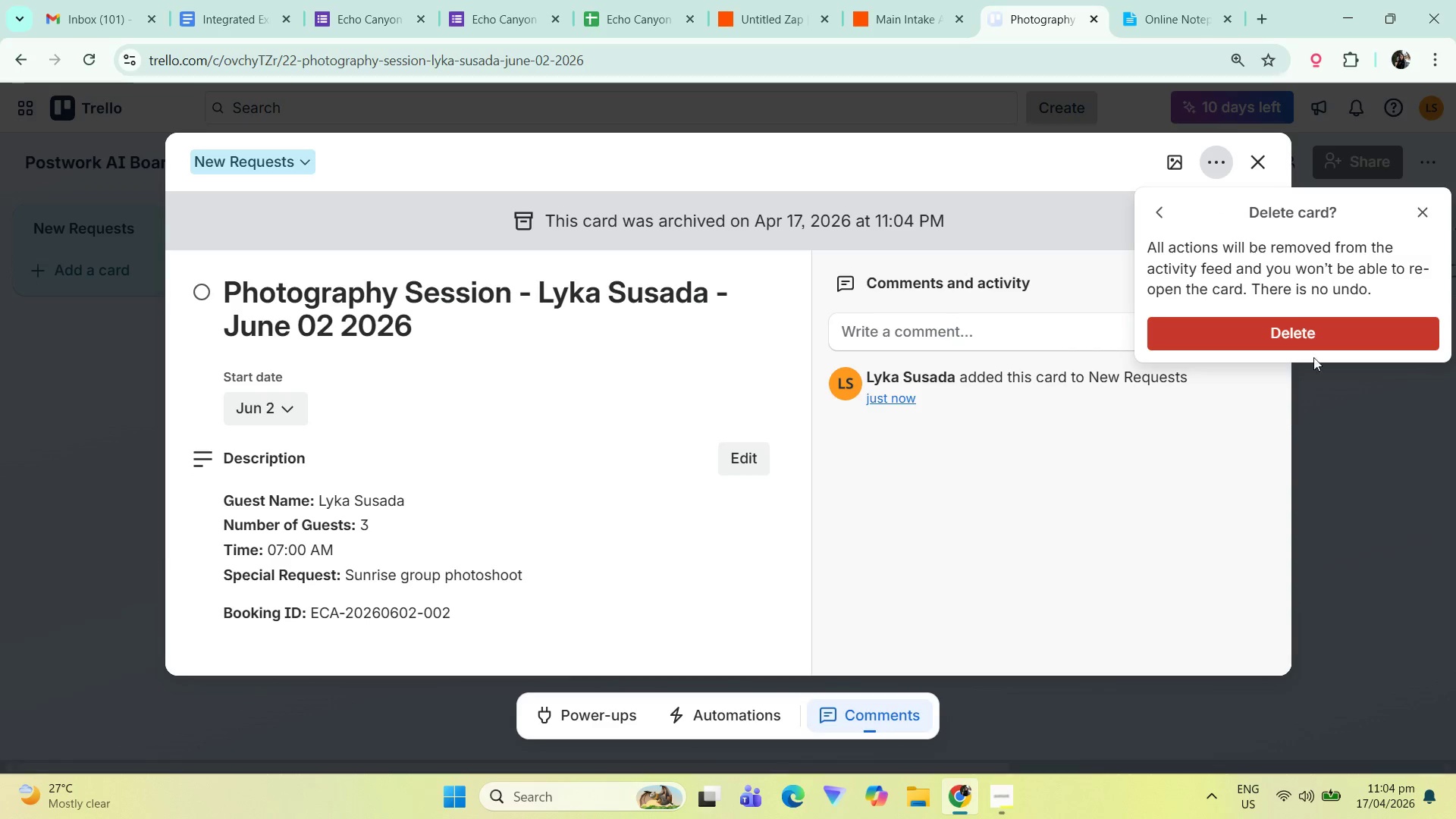 
left_click([1323, 318])
 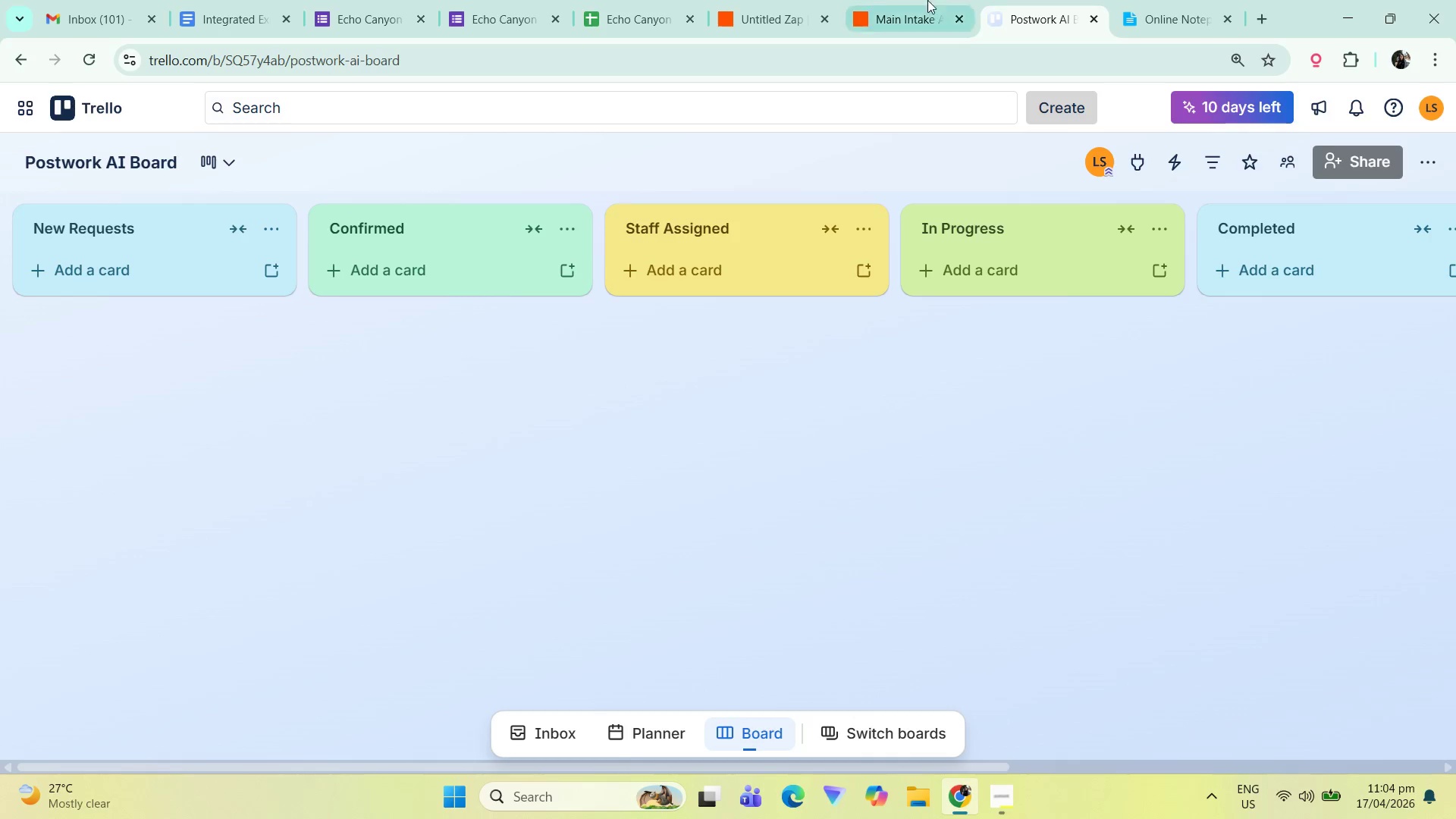 
left_click([894, 0])
 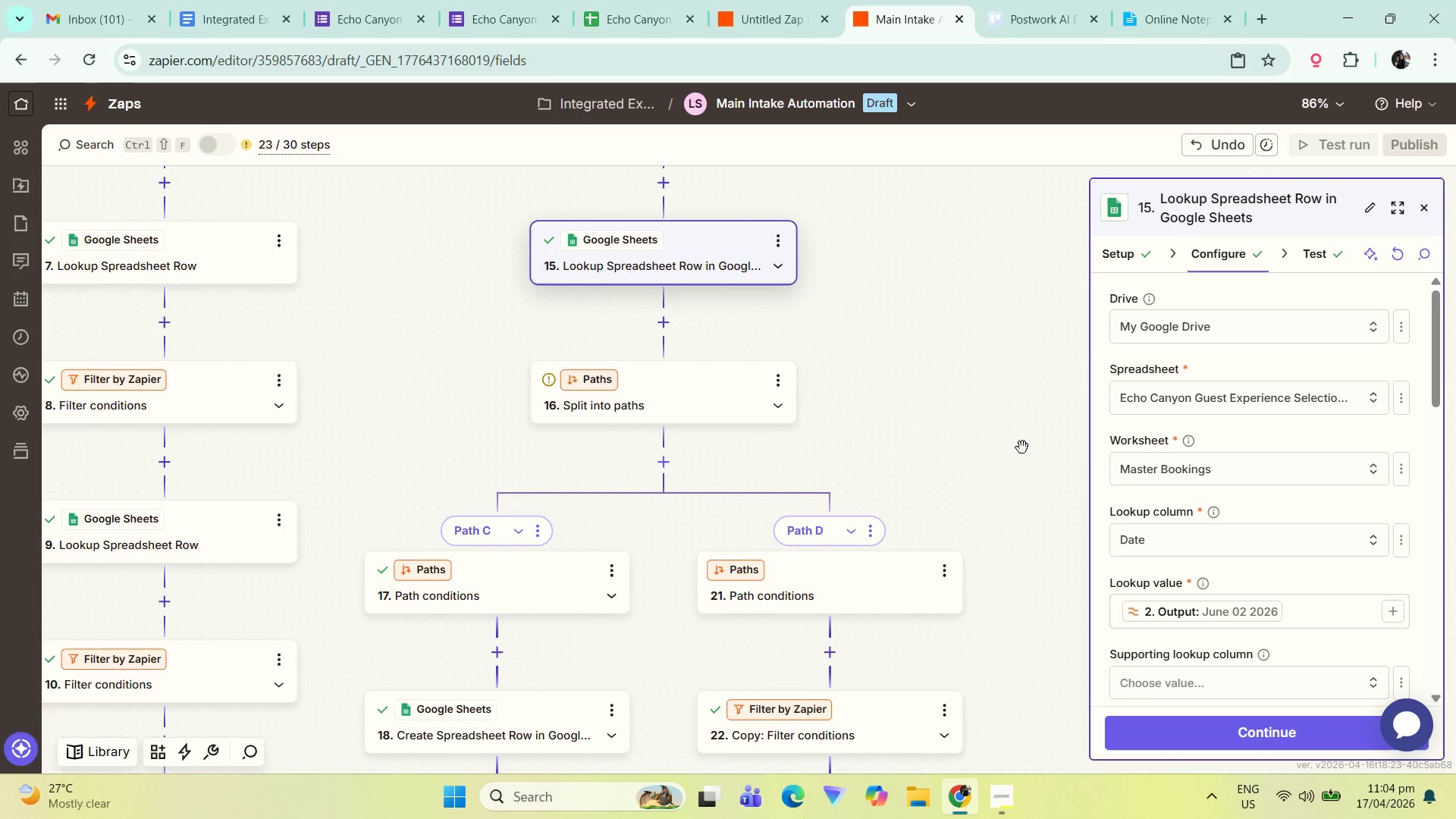 
left_click_drag(start_coordinate=[899, 446], to_coordinate=[869, 321])
 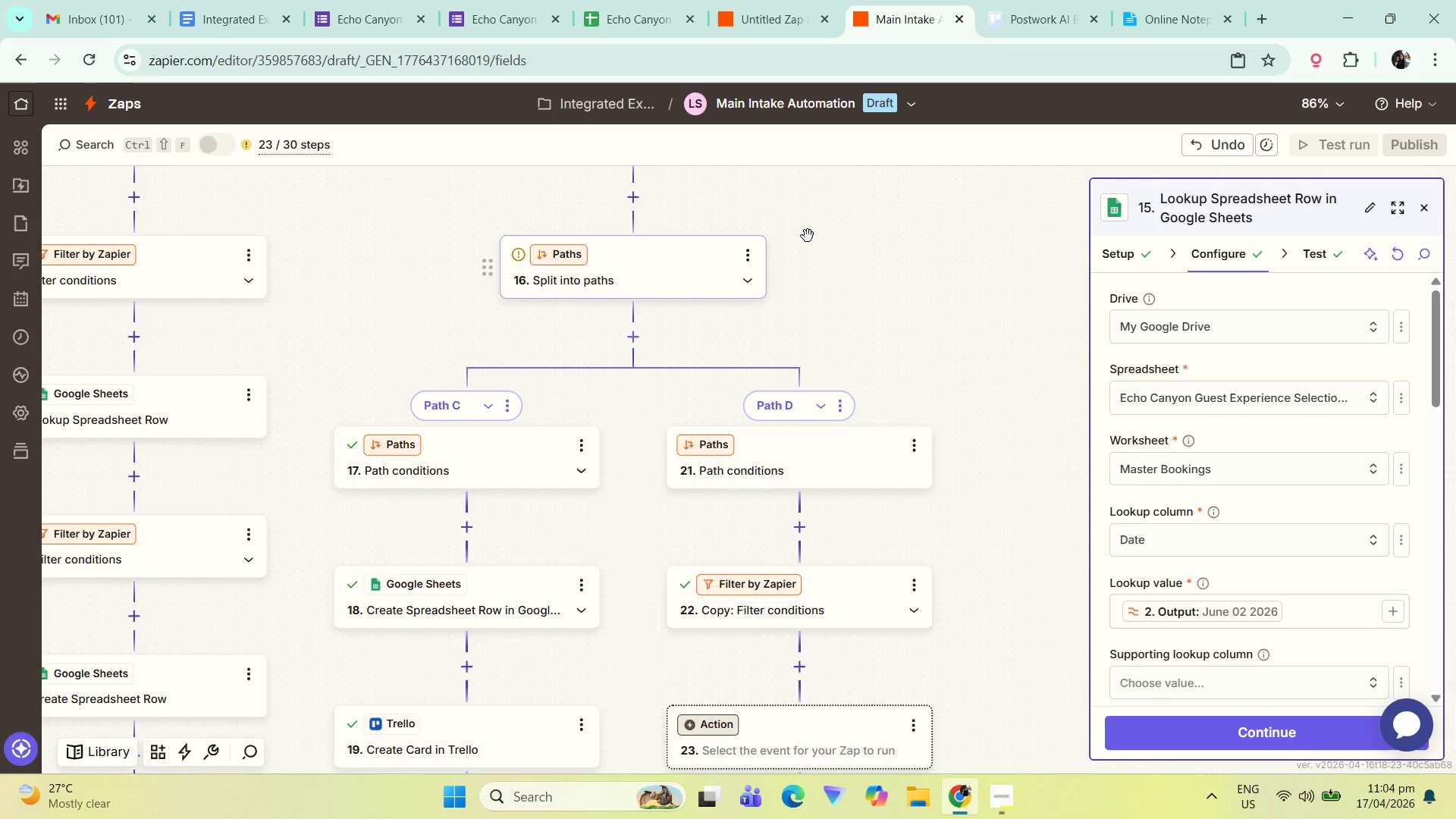 
left_click_drag(start_coordinate=[890, 243], to_coordinate=[947, 436])
 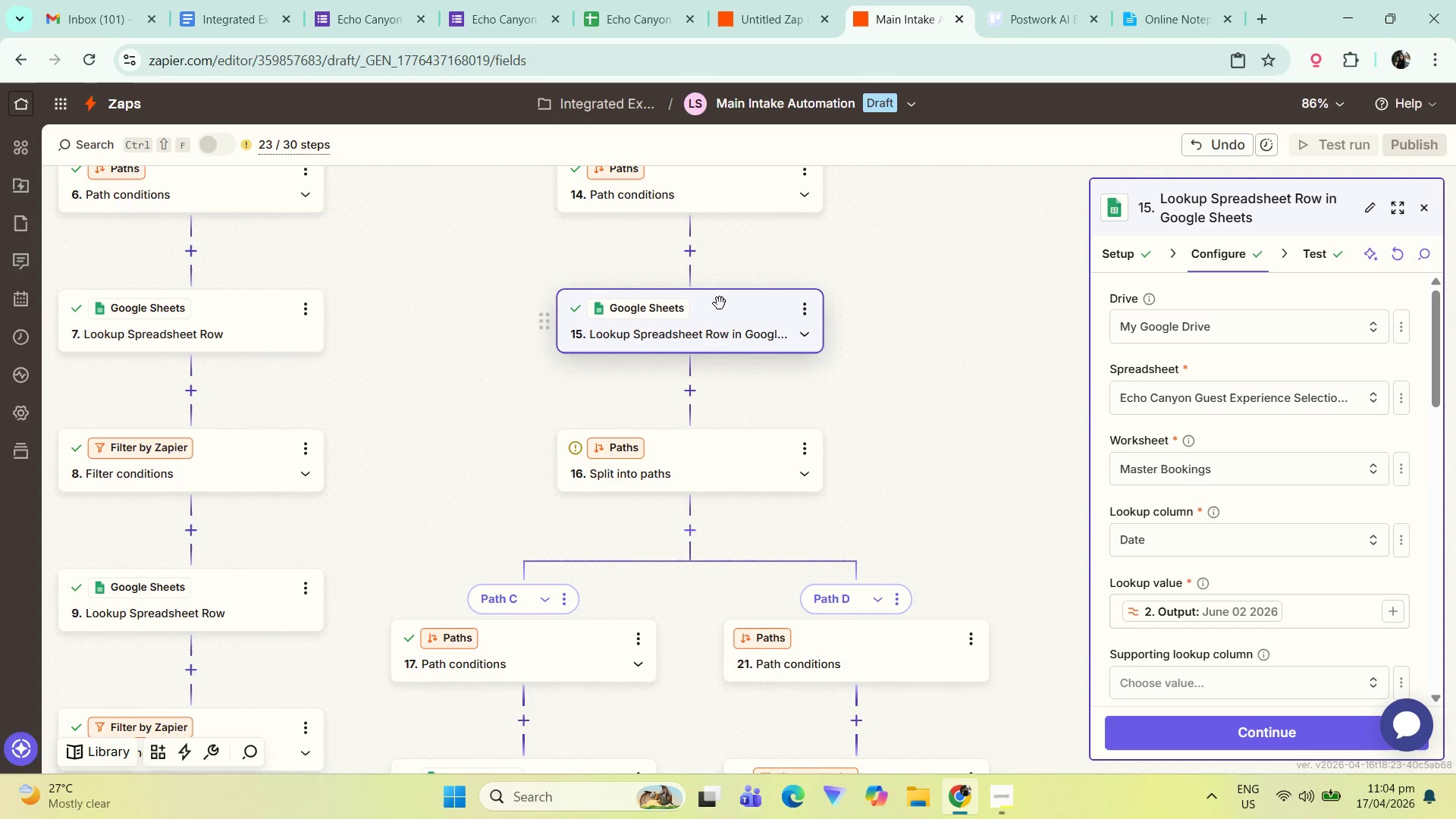 
left_click([720, 324])
 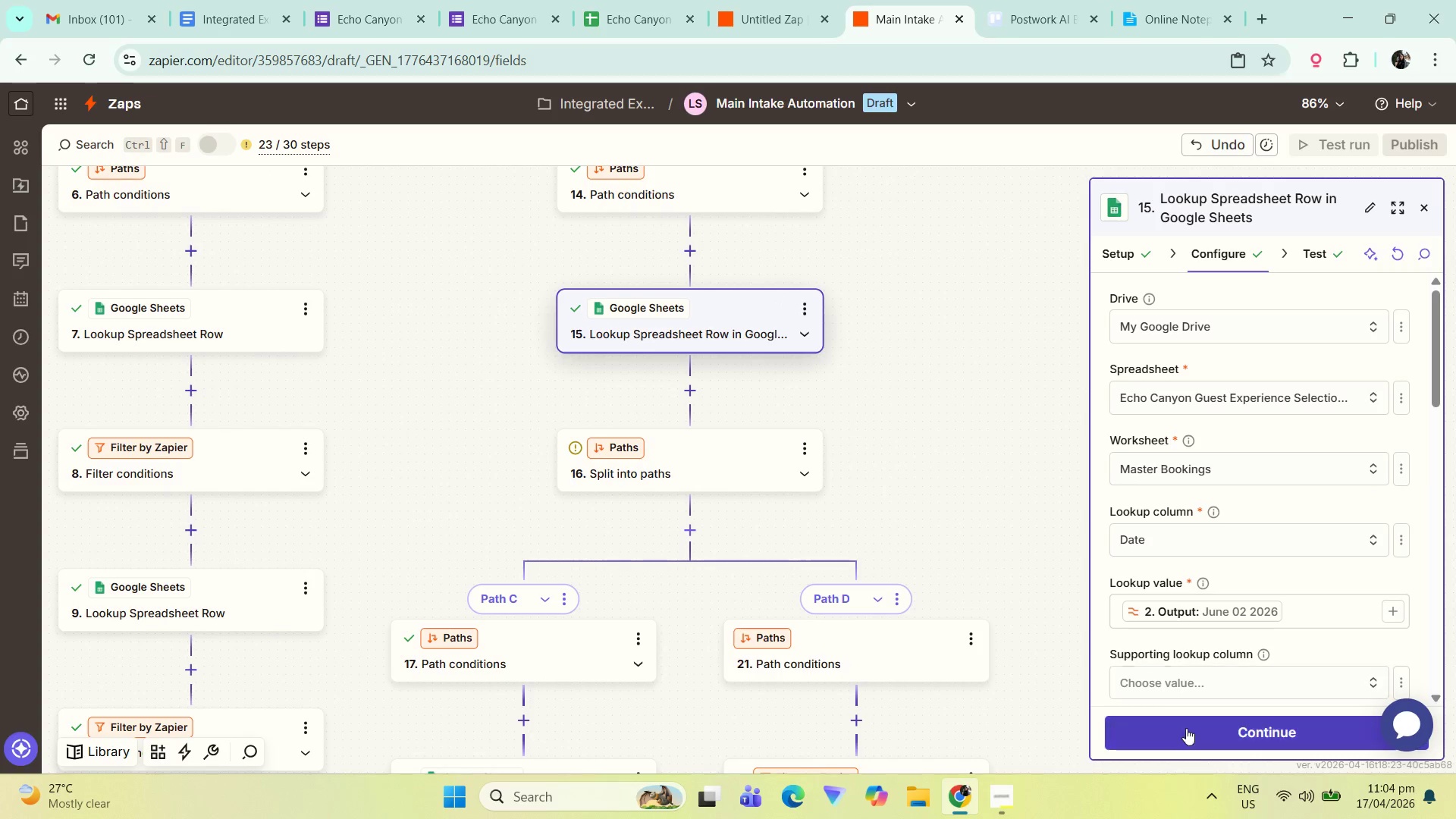 
left_click([1199, 739])
 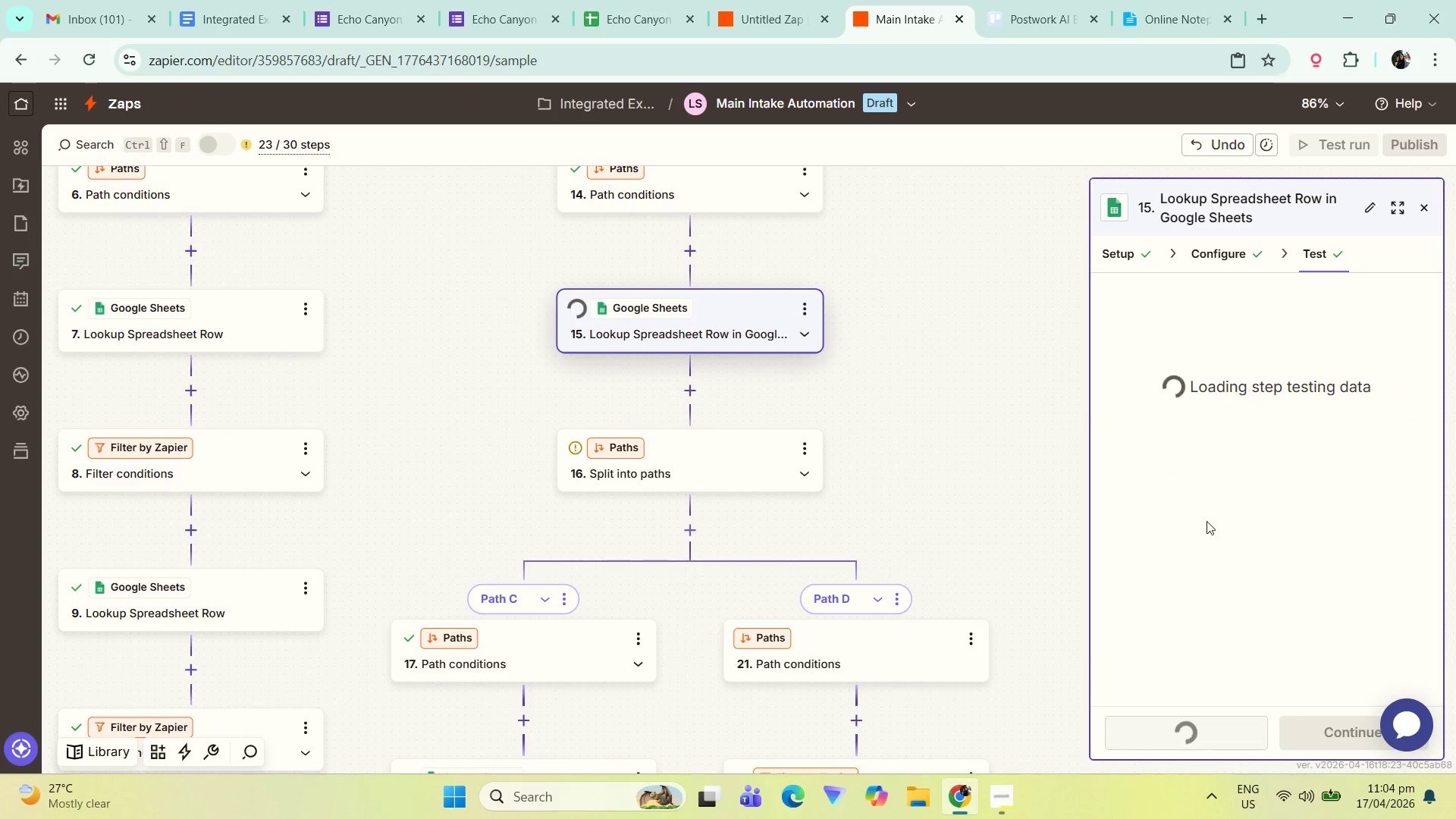 
left_click([1236, 249])
 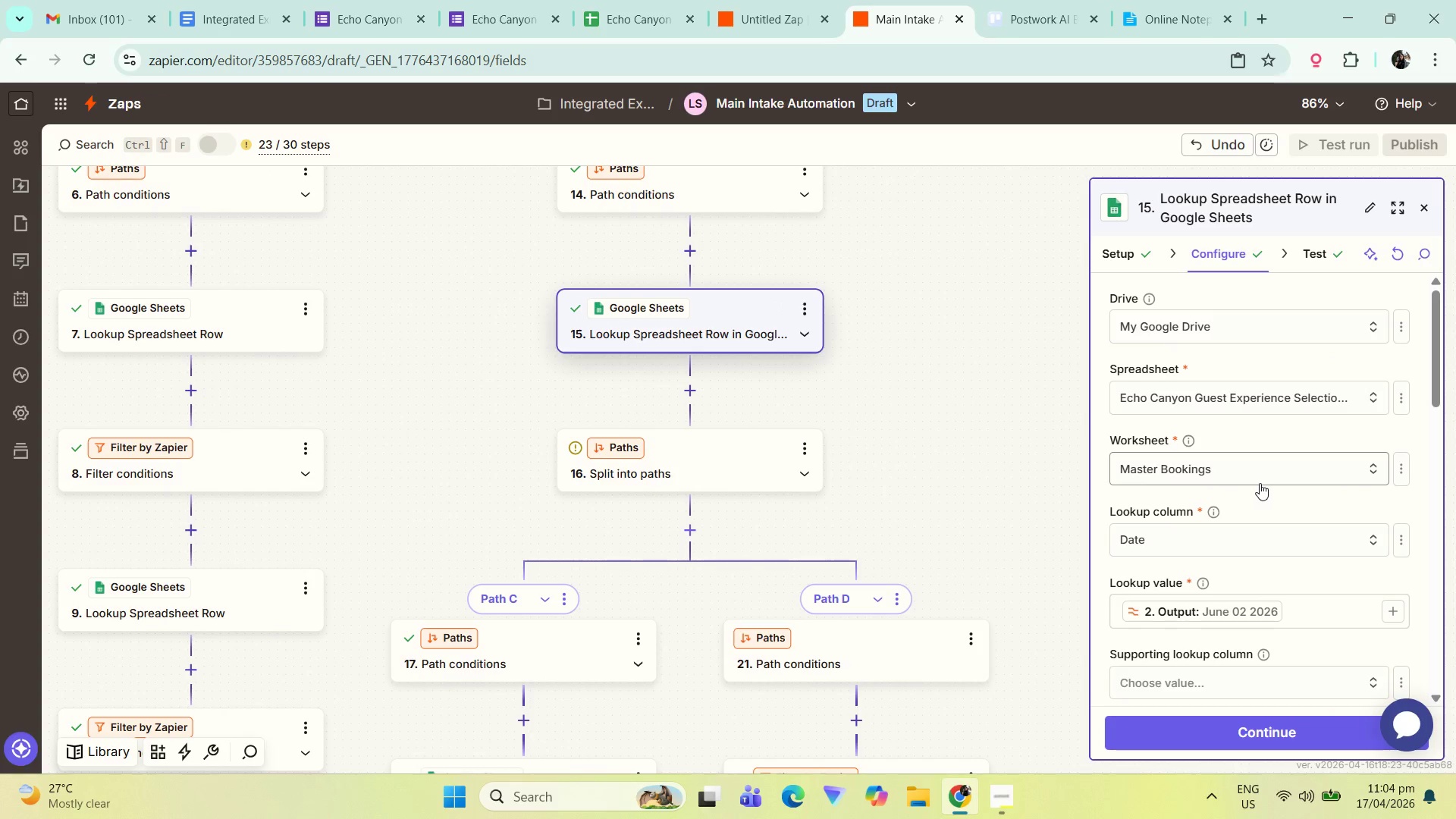 
left_click([1323, 249])
 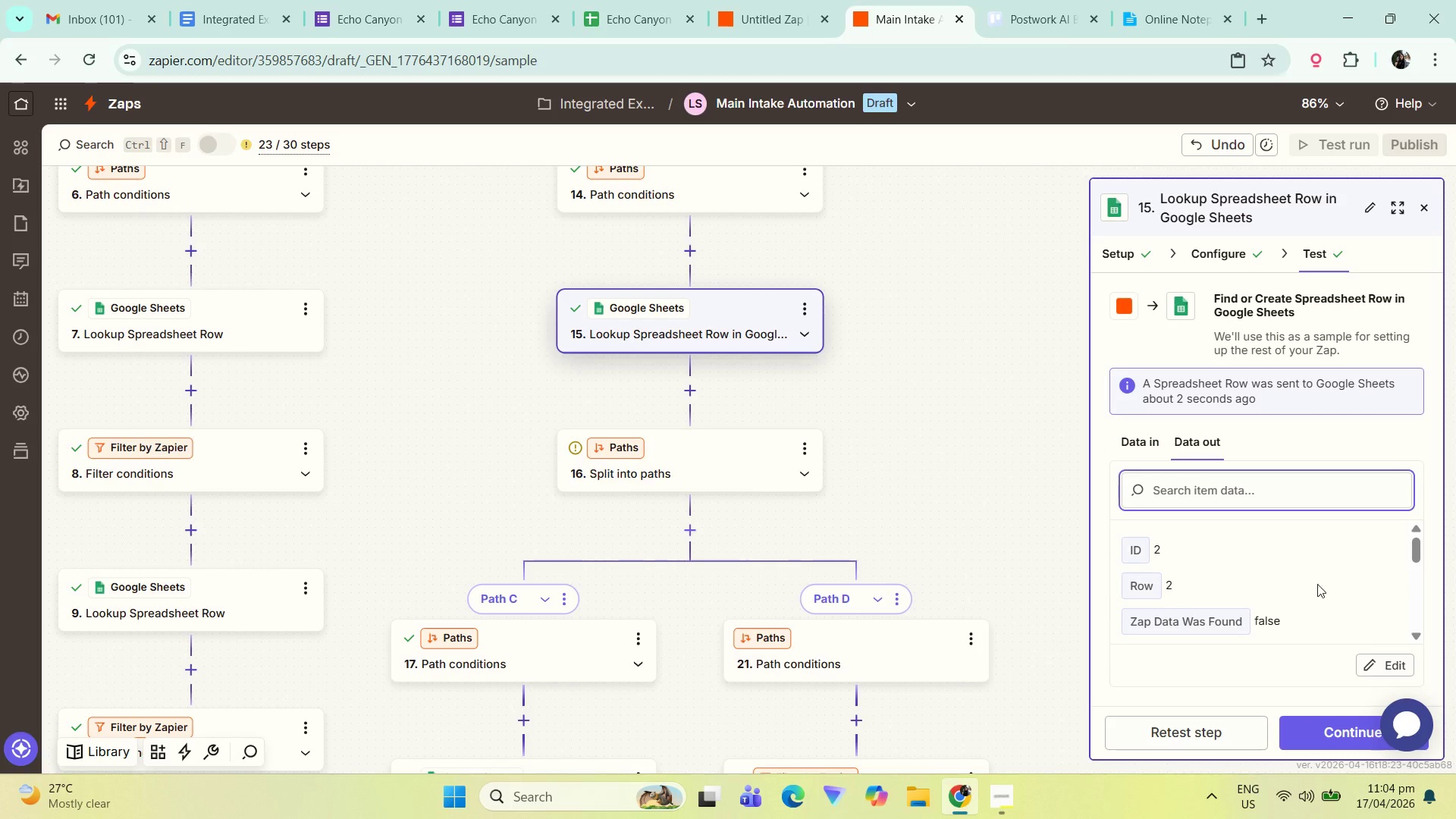 
scroll: coordinate [1277, 639], scroll_direction: down, amount: 3.0
 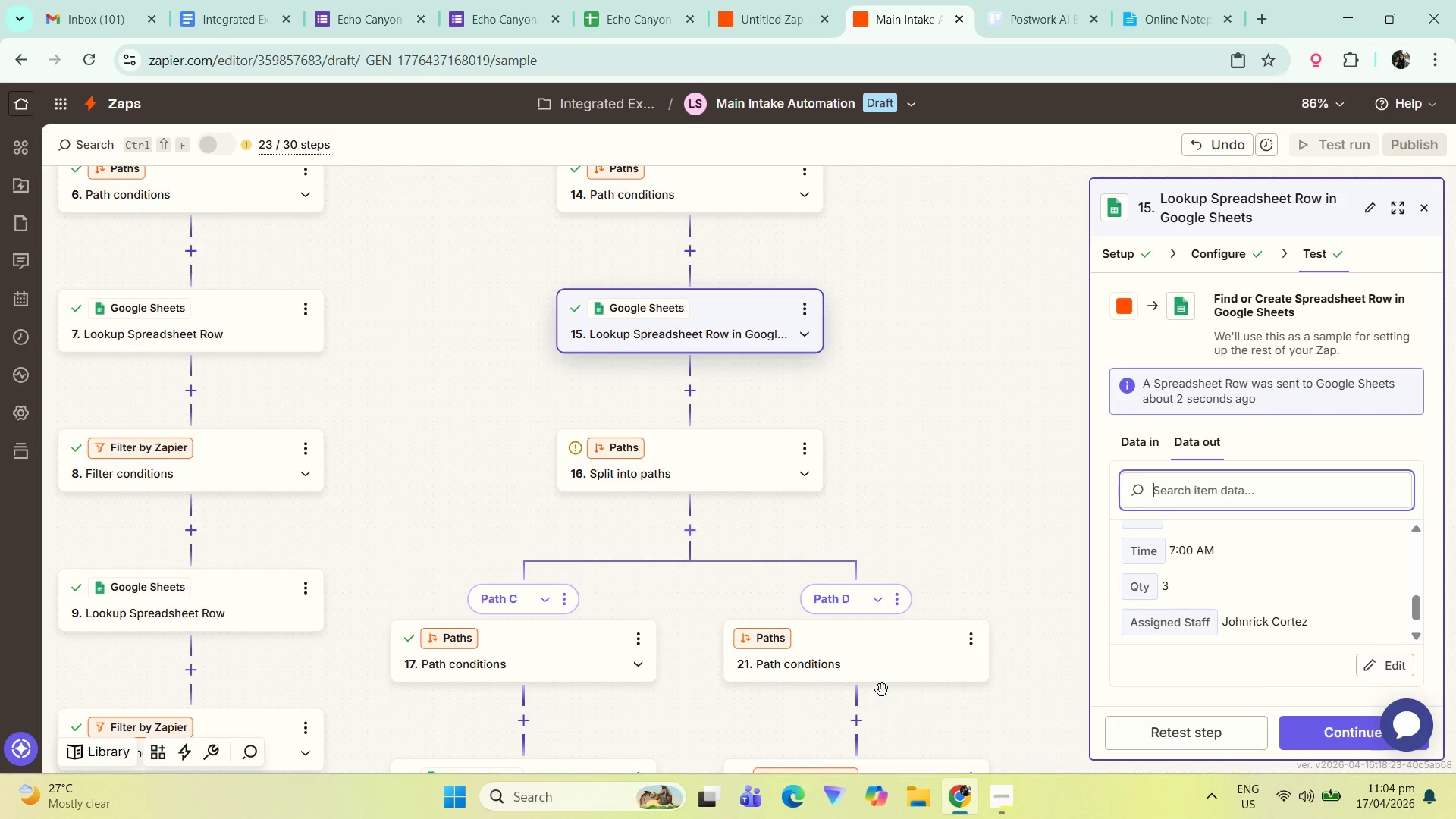 
left_click_drag(start_coordinate=[1018, 551], to_coordinate=[975, 362])
 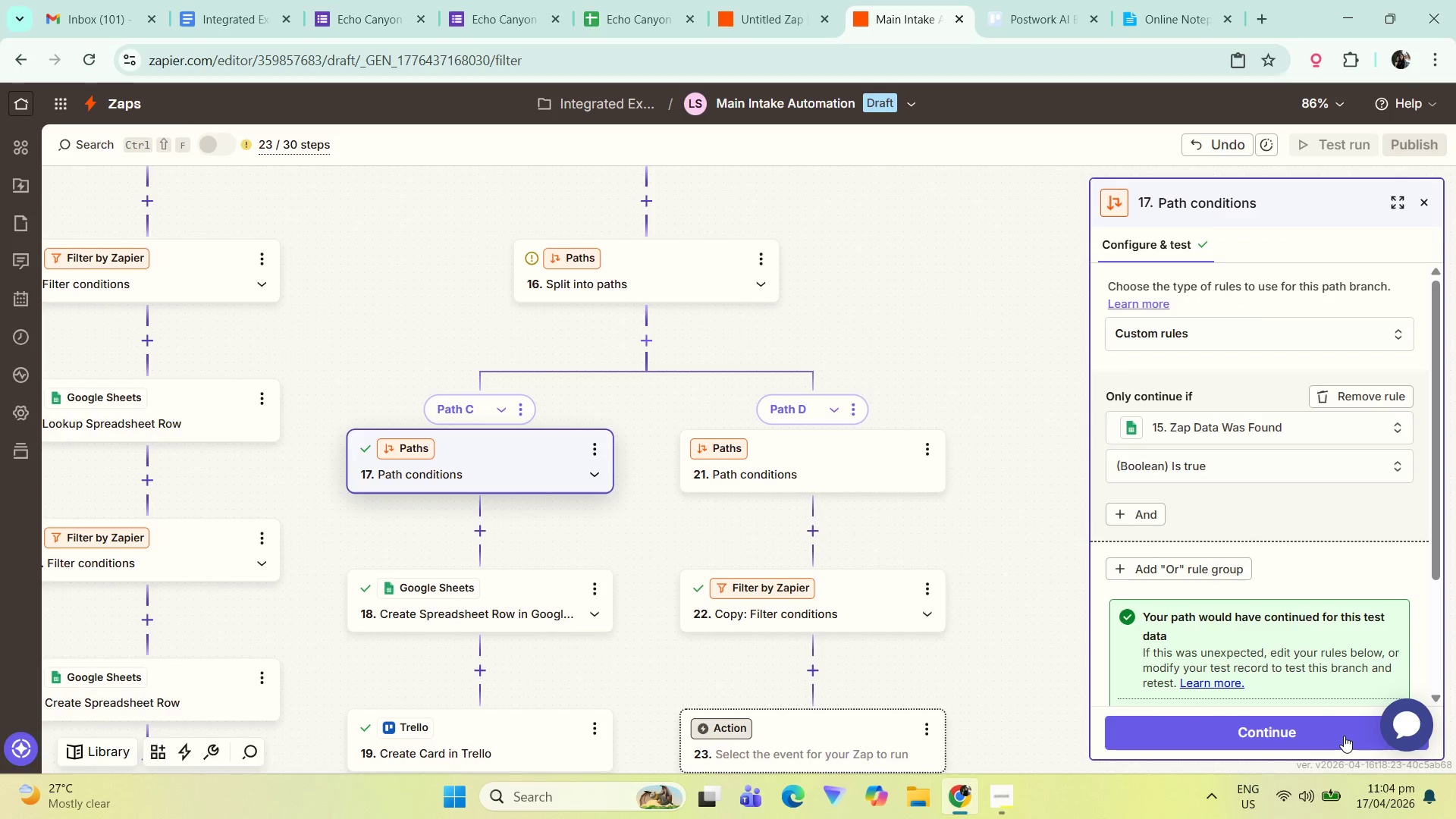 
left_click([1315, 736])
 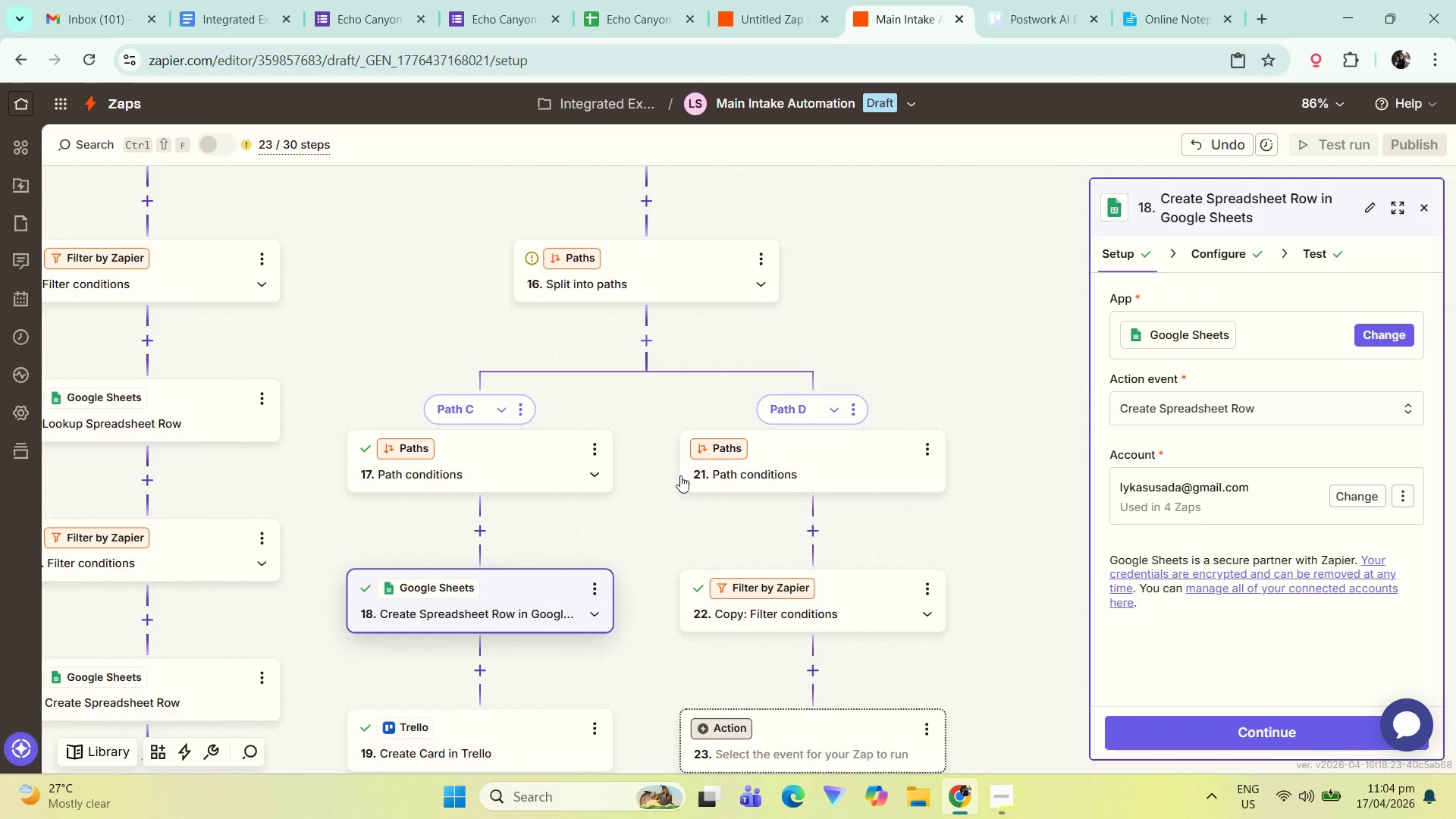 
left_click([522, 441])
 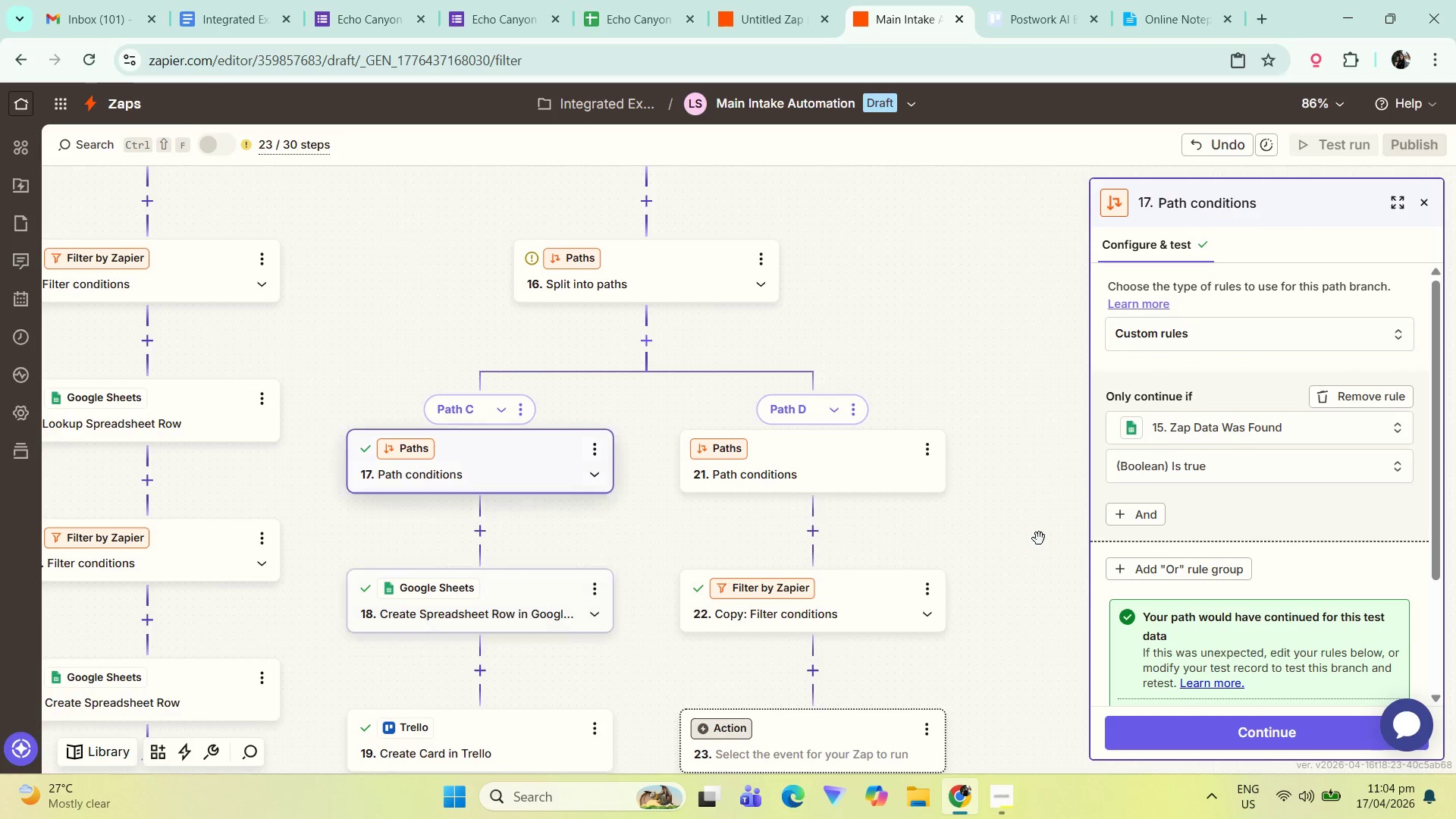 
scroll: coordinate [1271, 564], scroll_direction: down, amount: 3.0
 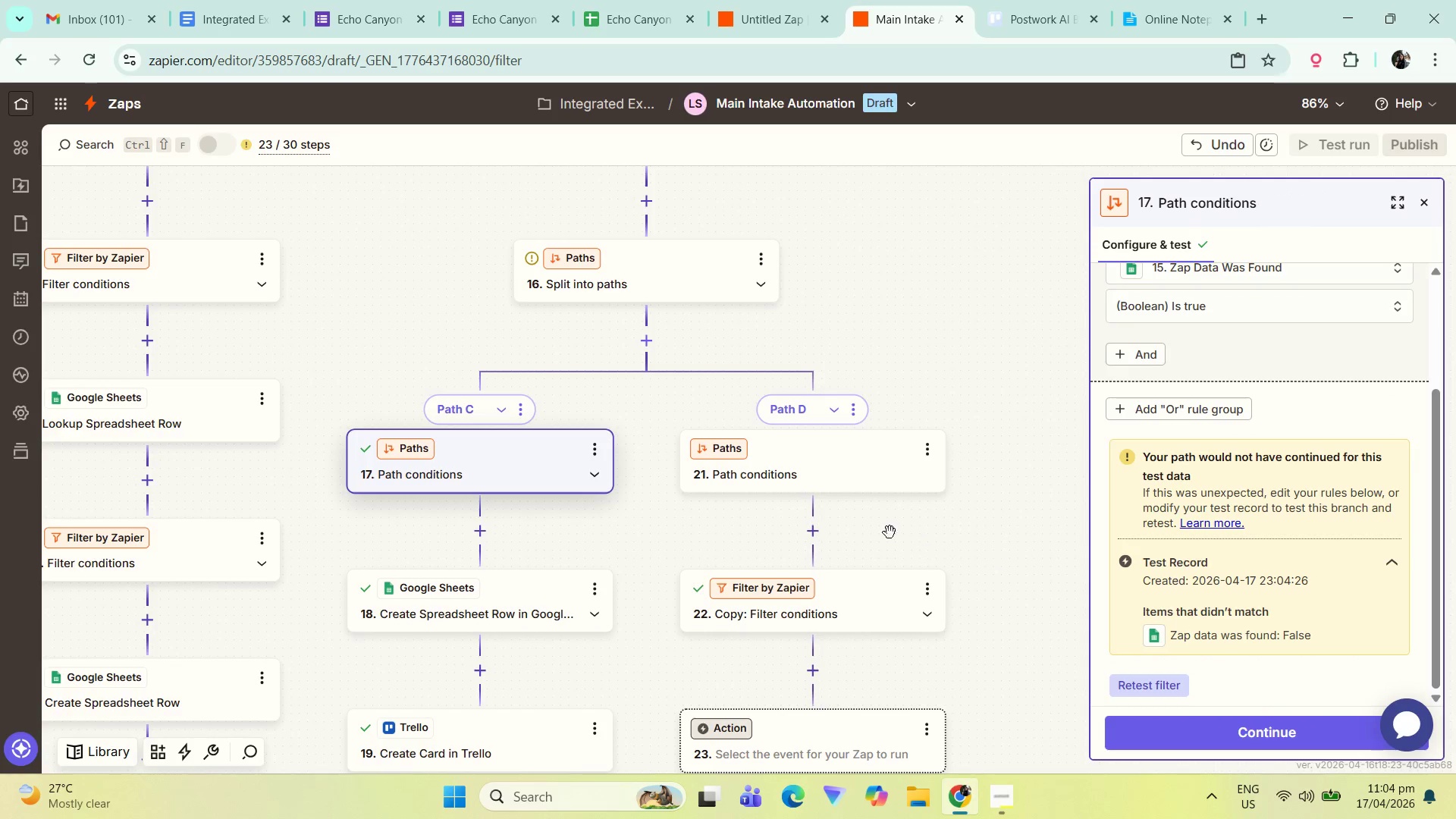 
left_click_drag(start_coordinate=[981, 522], to_coordinate=[959, 504])
 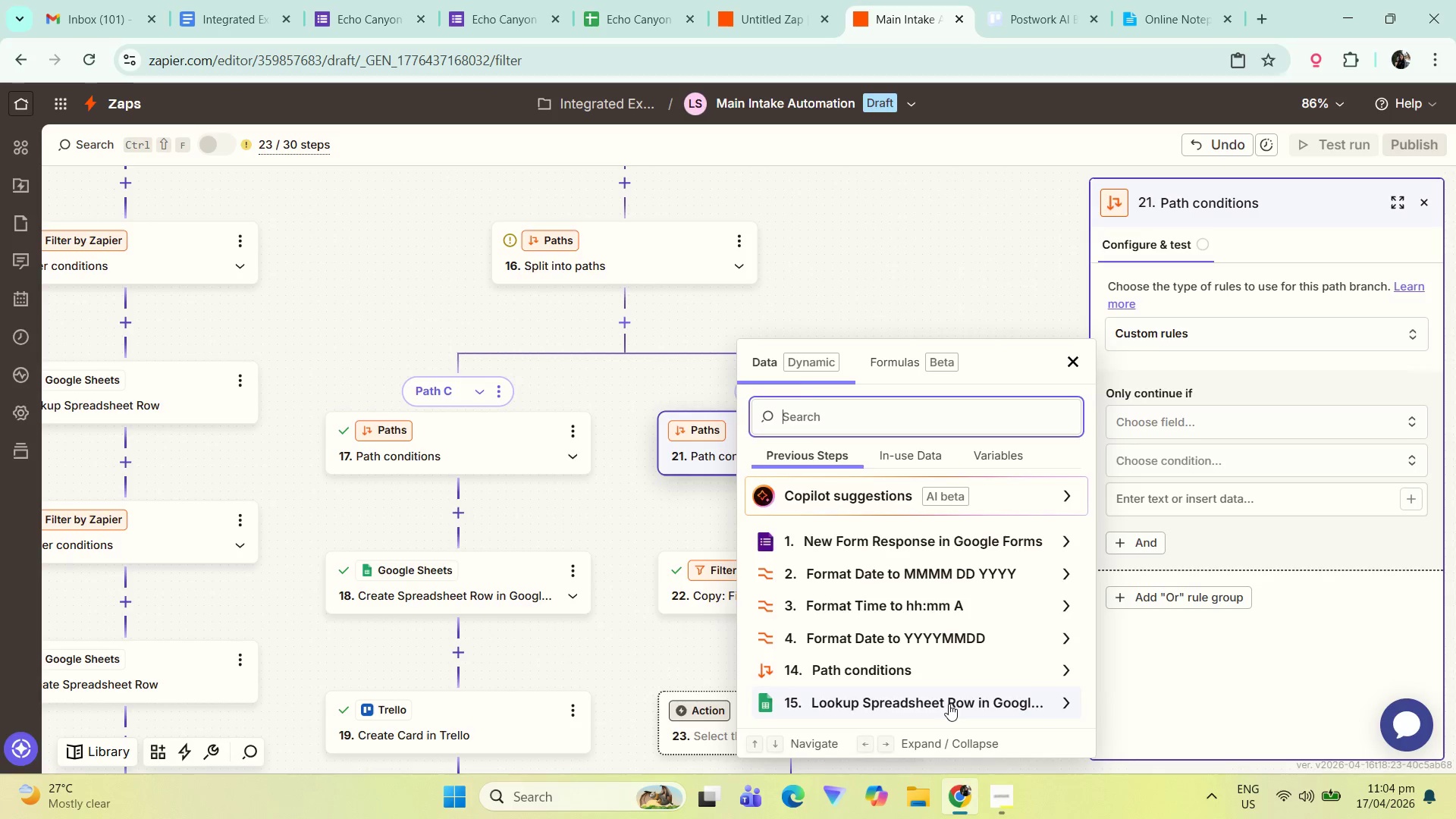 
scroll: coordinate [900, 645], scroll_direction: down, amount: 49.0
 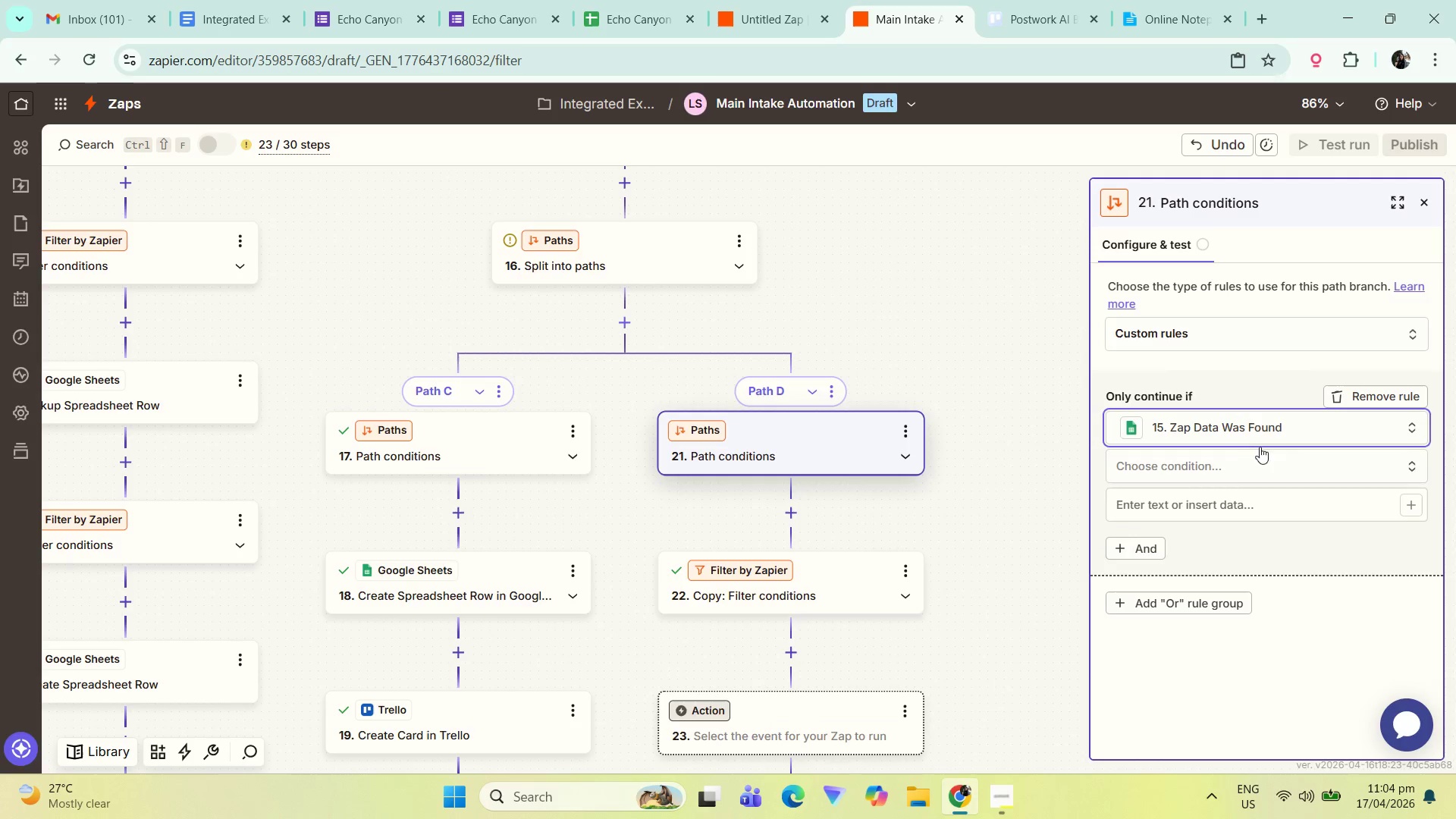 
left_click([1226, 468])
 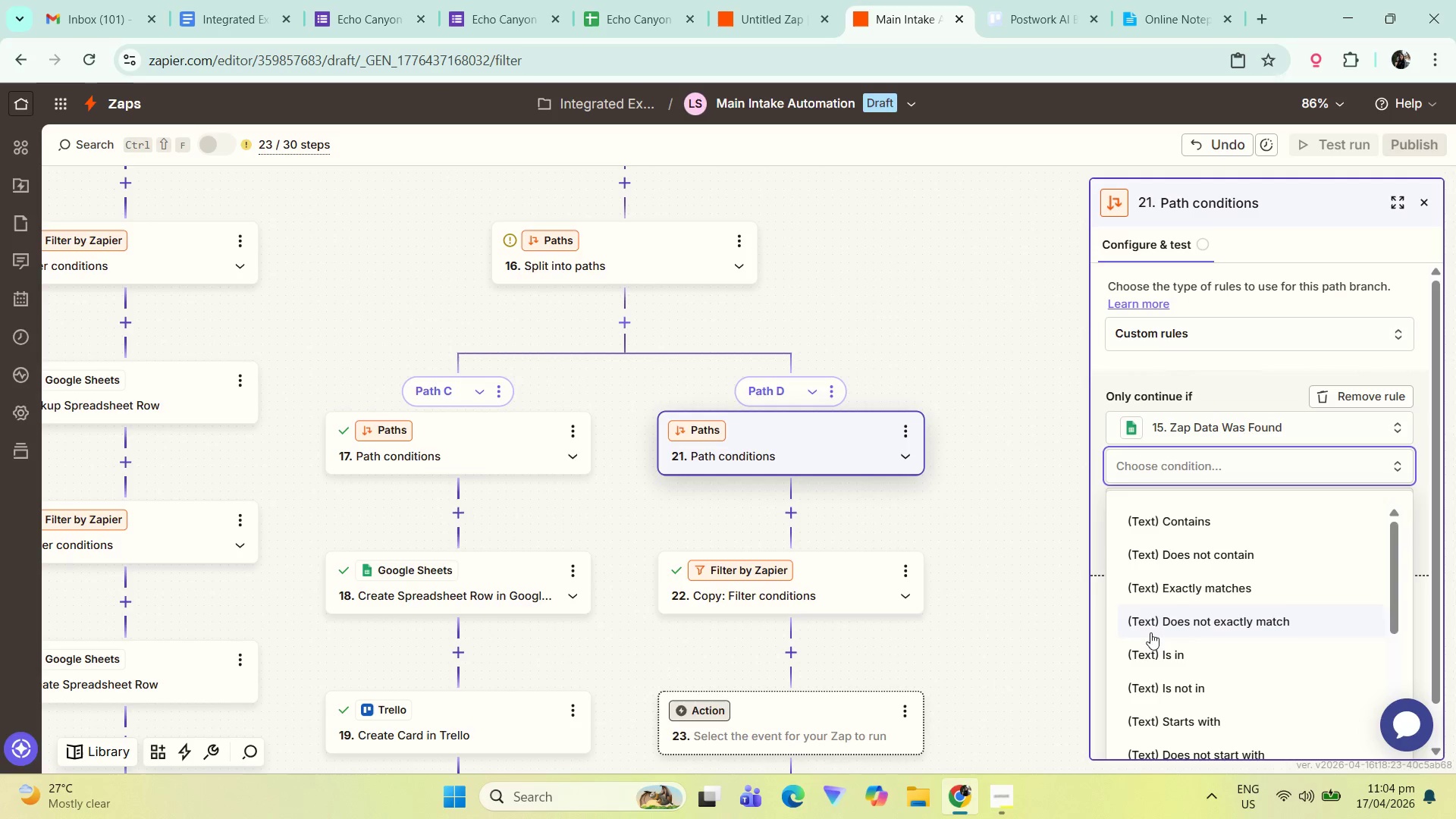 
scroll: coordinate [1242, 682], scroll_direction: down, amount: 9.0
 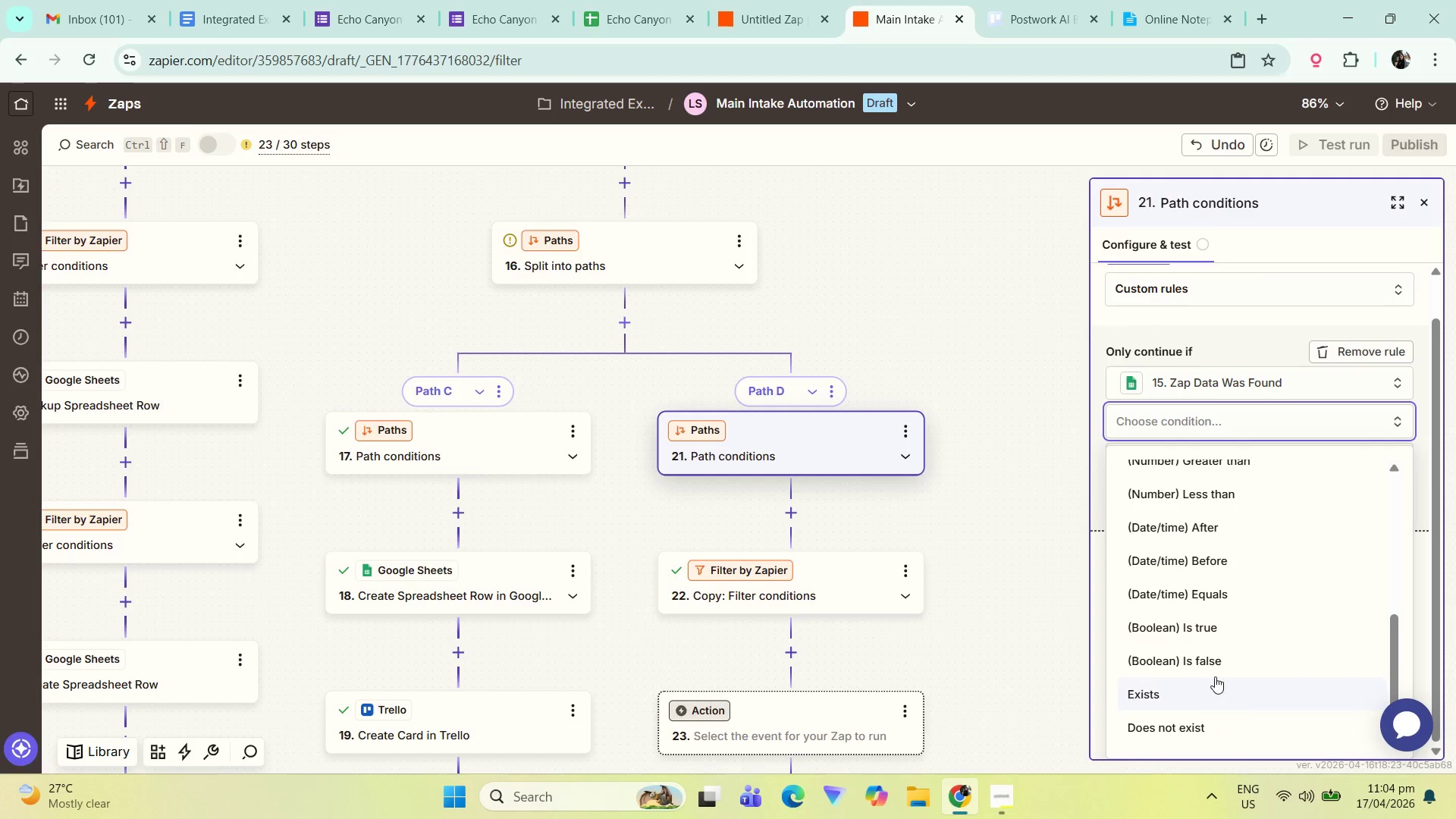 
left_click([1221, 665])
 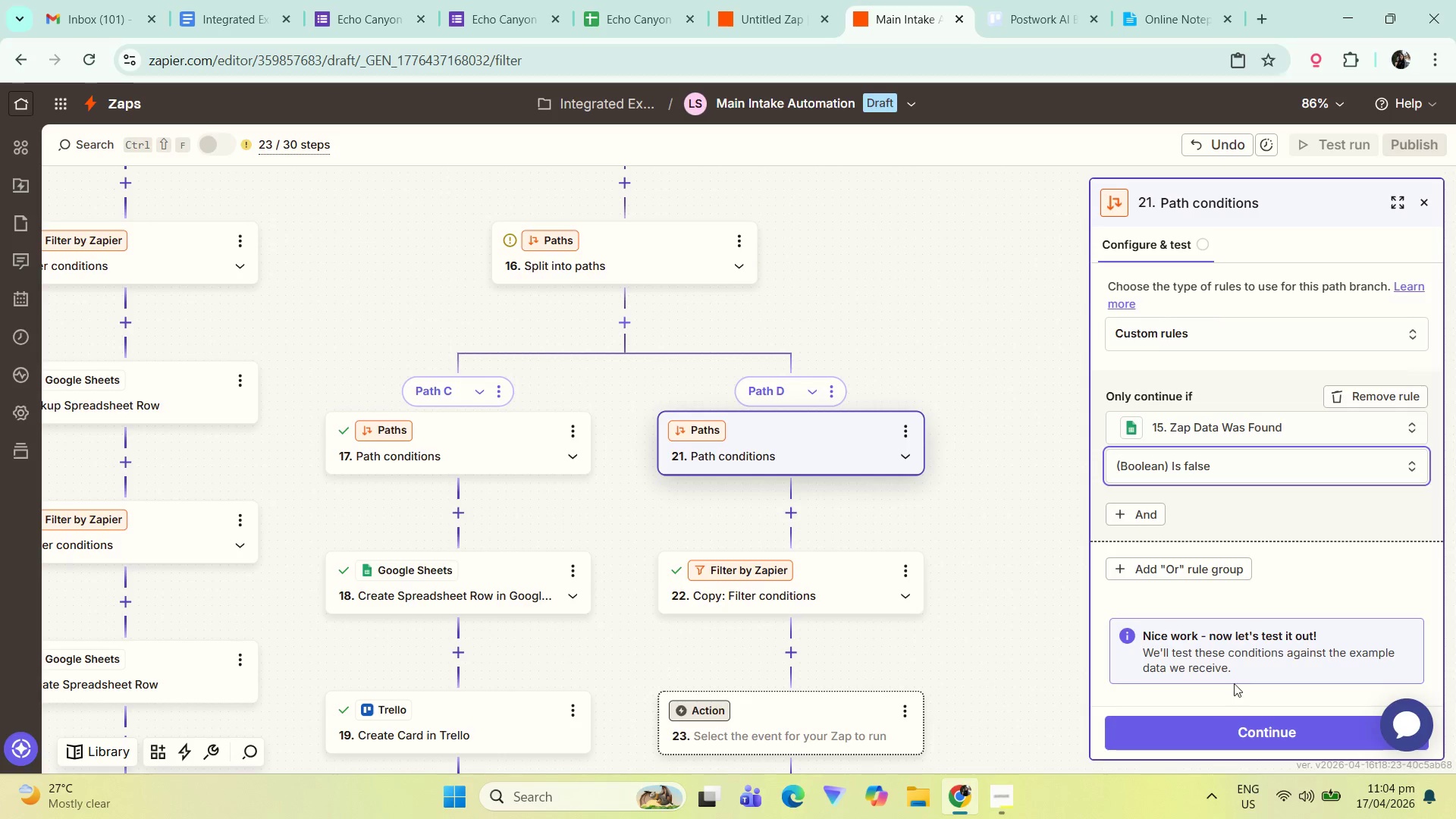 
scroll: coordinate [1279, 568], scroll_direction: down, amount: 4.0
 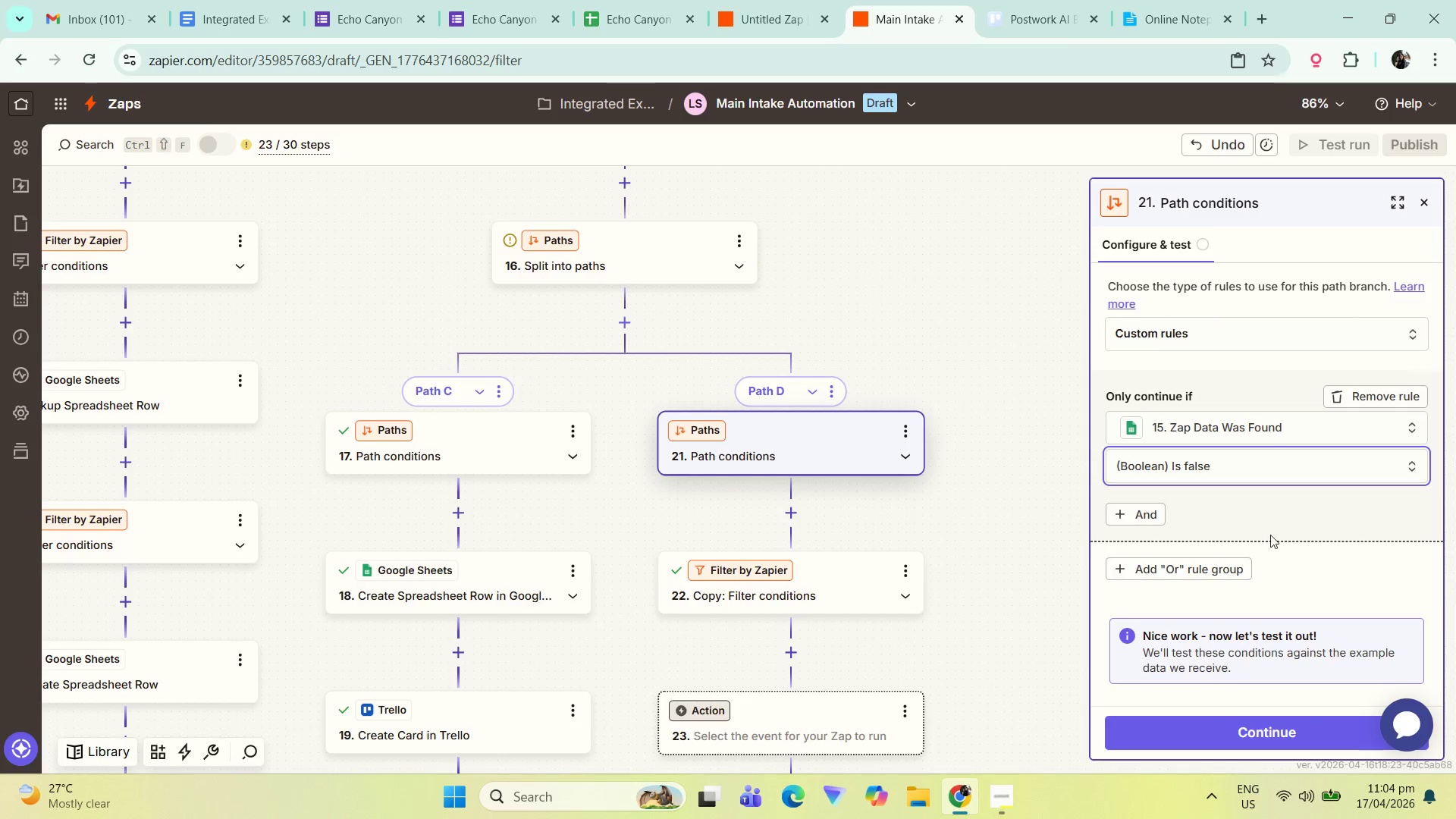 
left_click([1287, 730])
 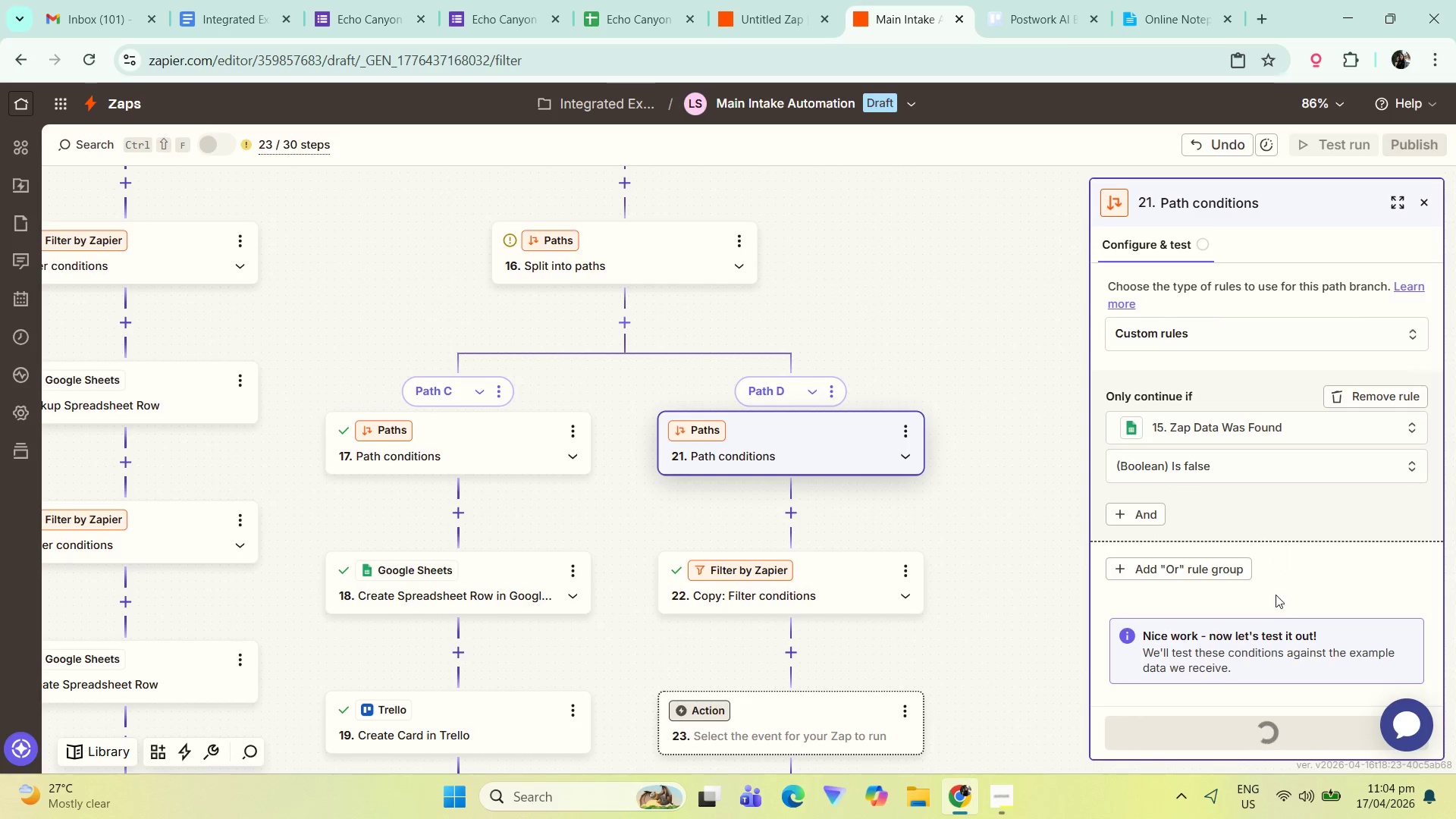 
scroll: coordinate [1260, 611], scroll_direction: down, amount: 1.0
 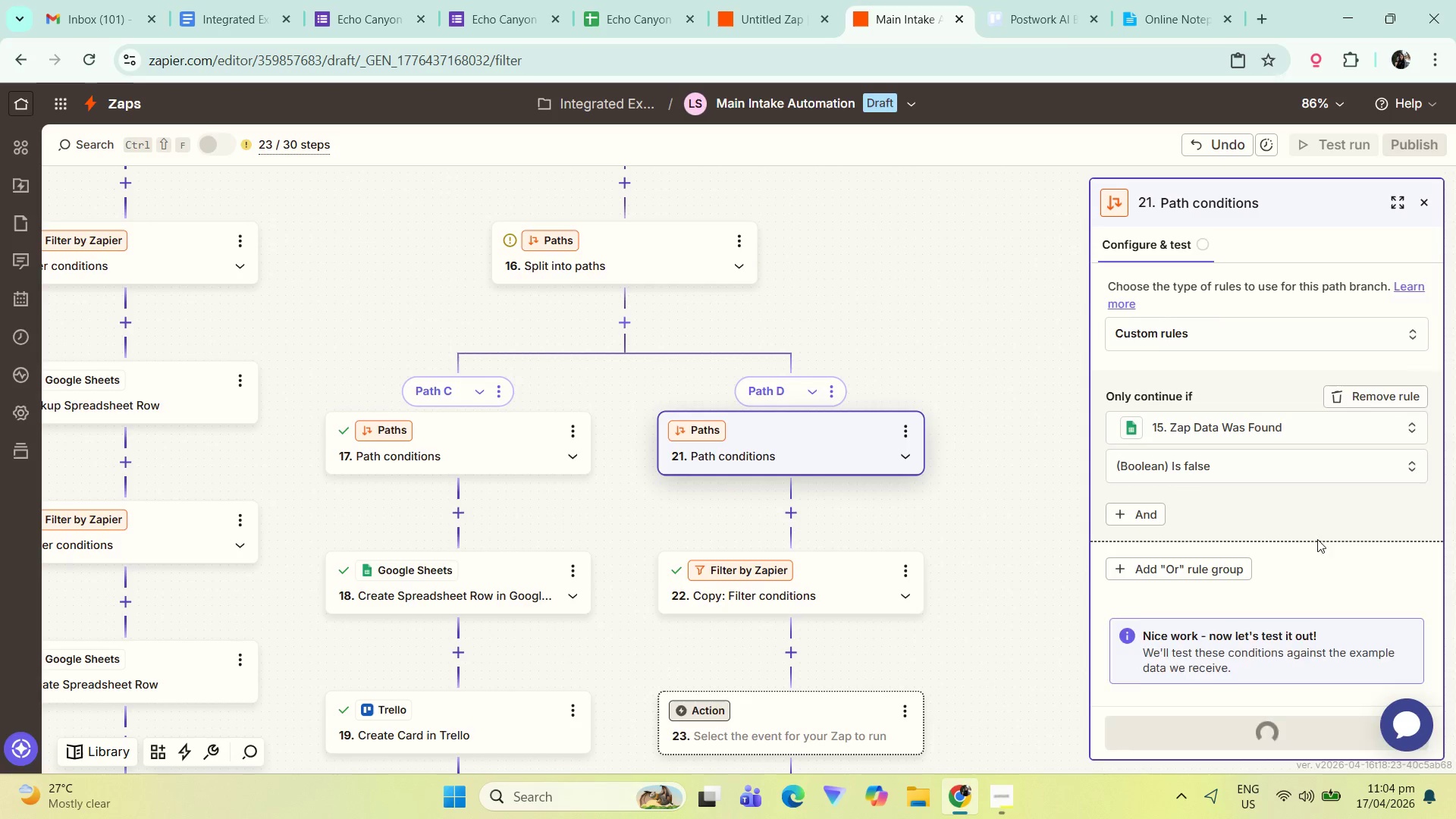 
left_click([1161, 685])
 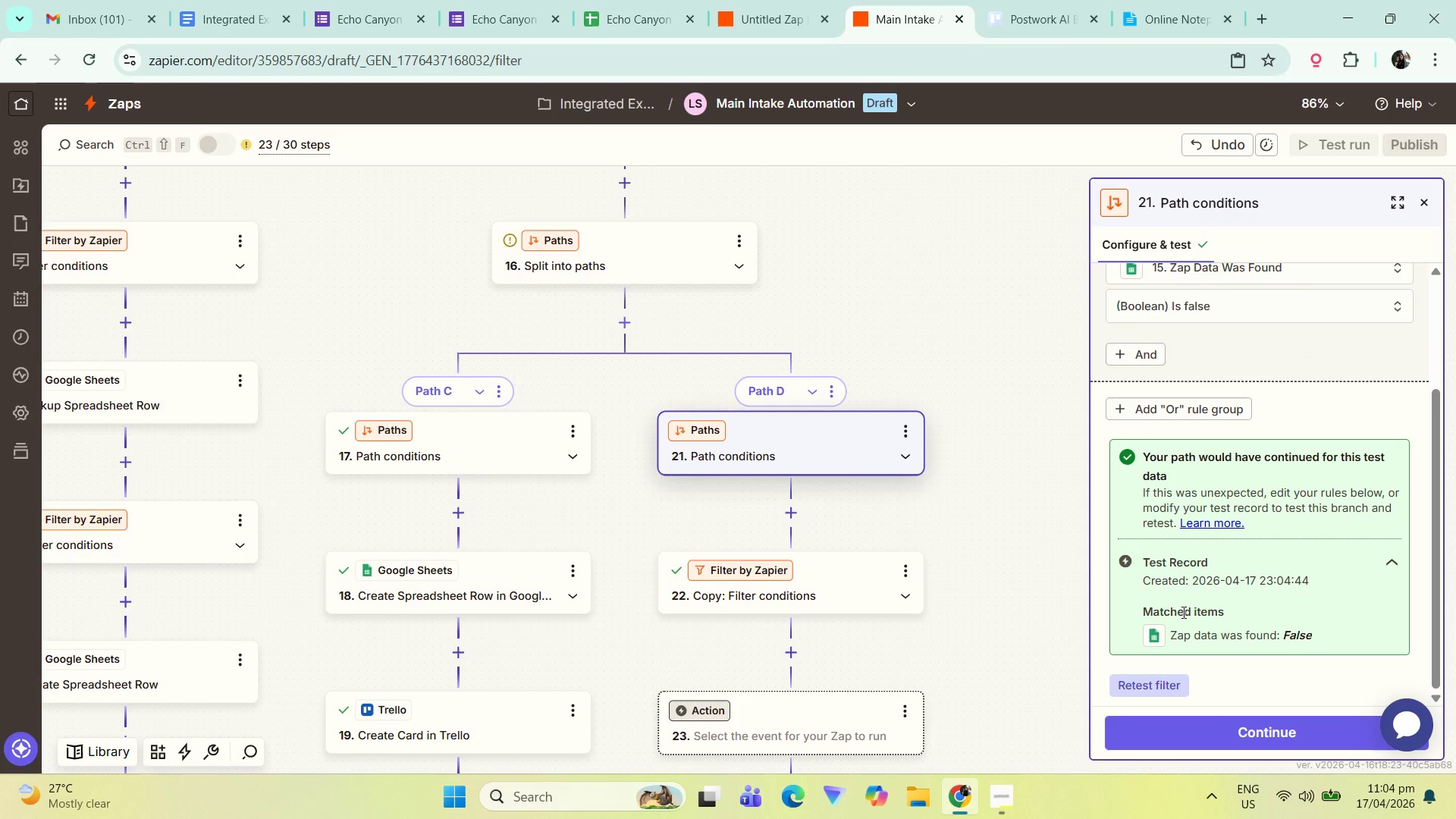 
scroll: coordinate [1190, 686], scroll_direction: down, amount: 8.0
 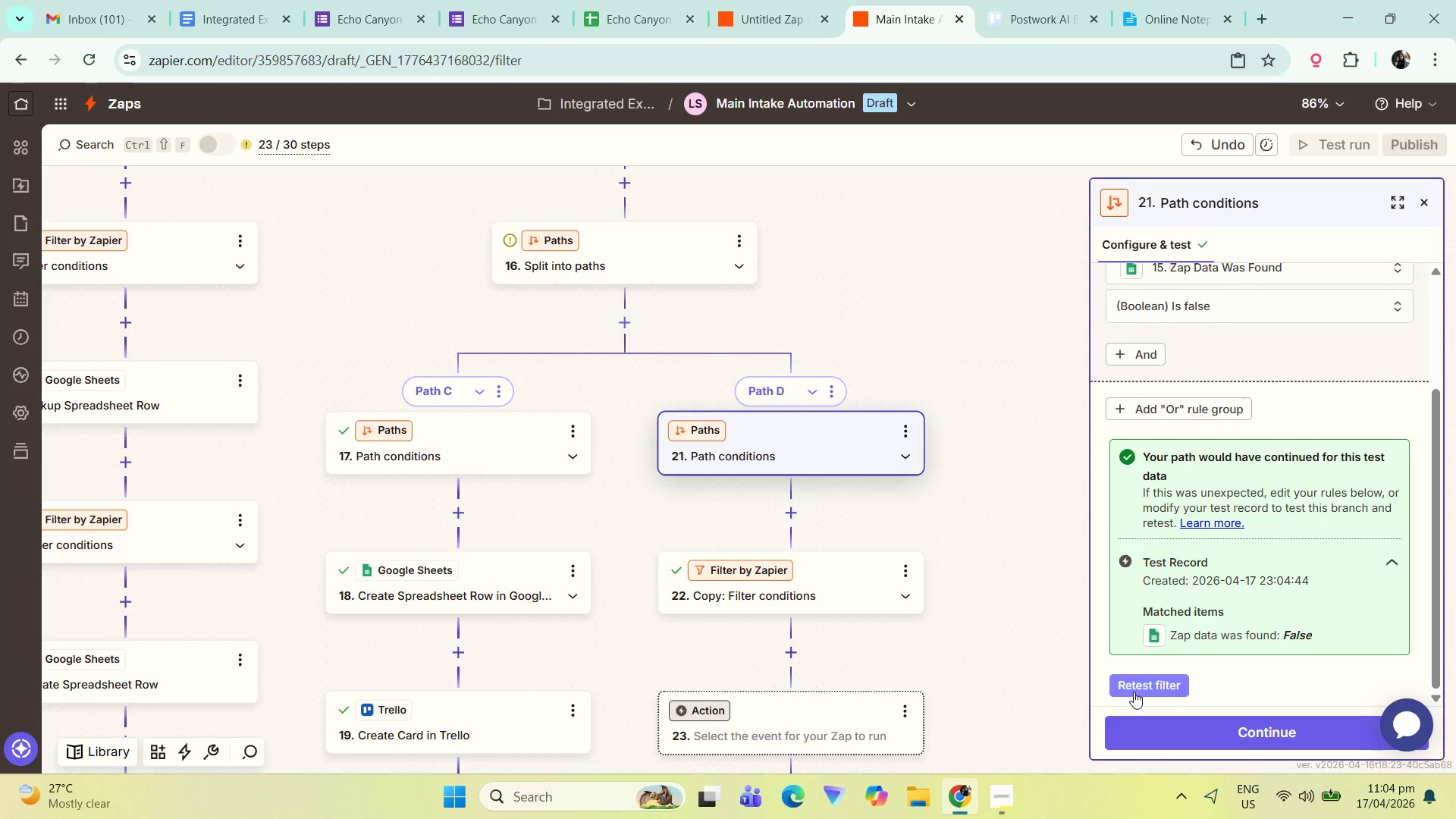 
left_click([1297, 737])
 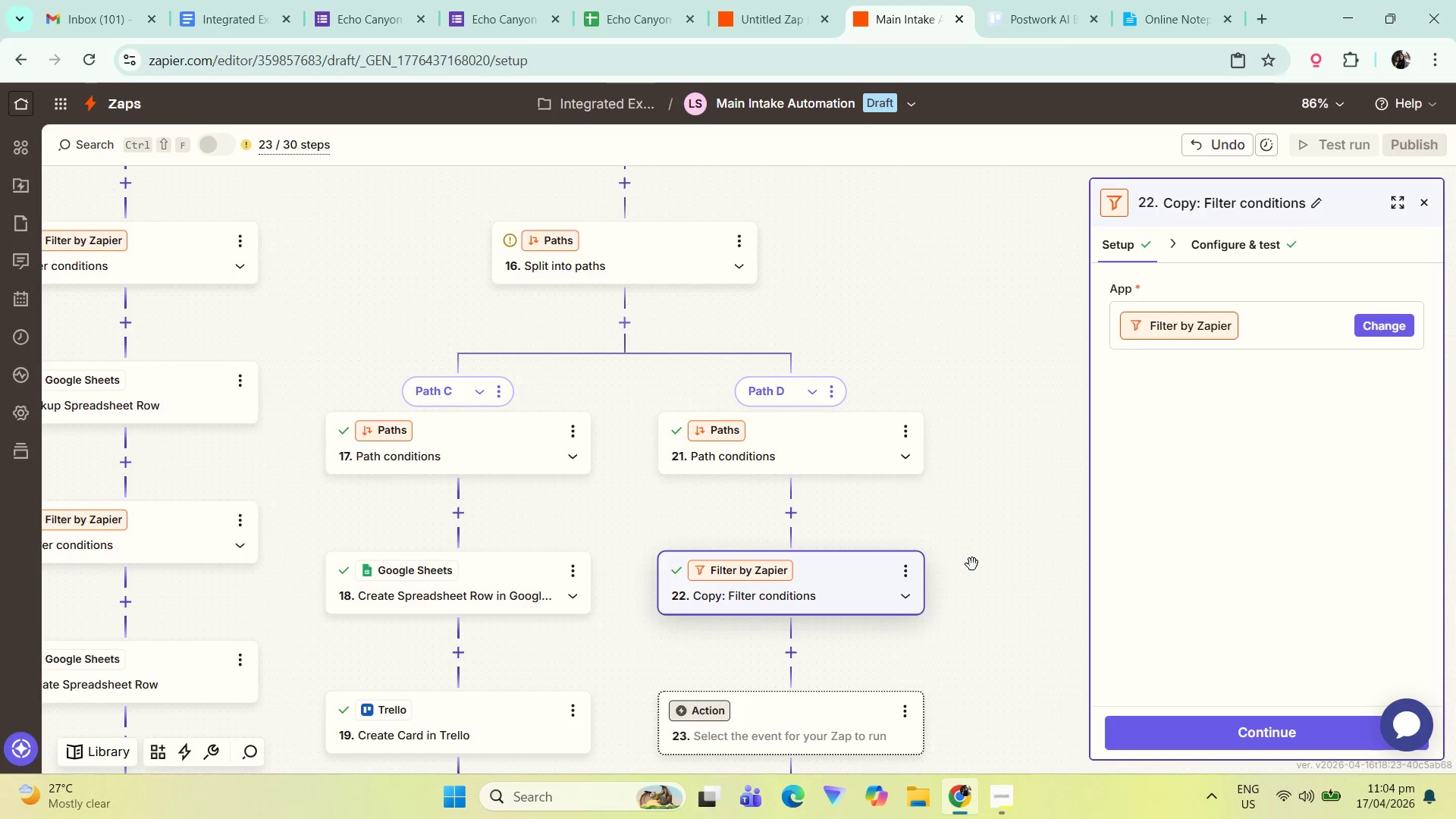 
scroll: coordinate [1271, 686], scroll_direction: down, amount: 3.0
 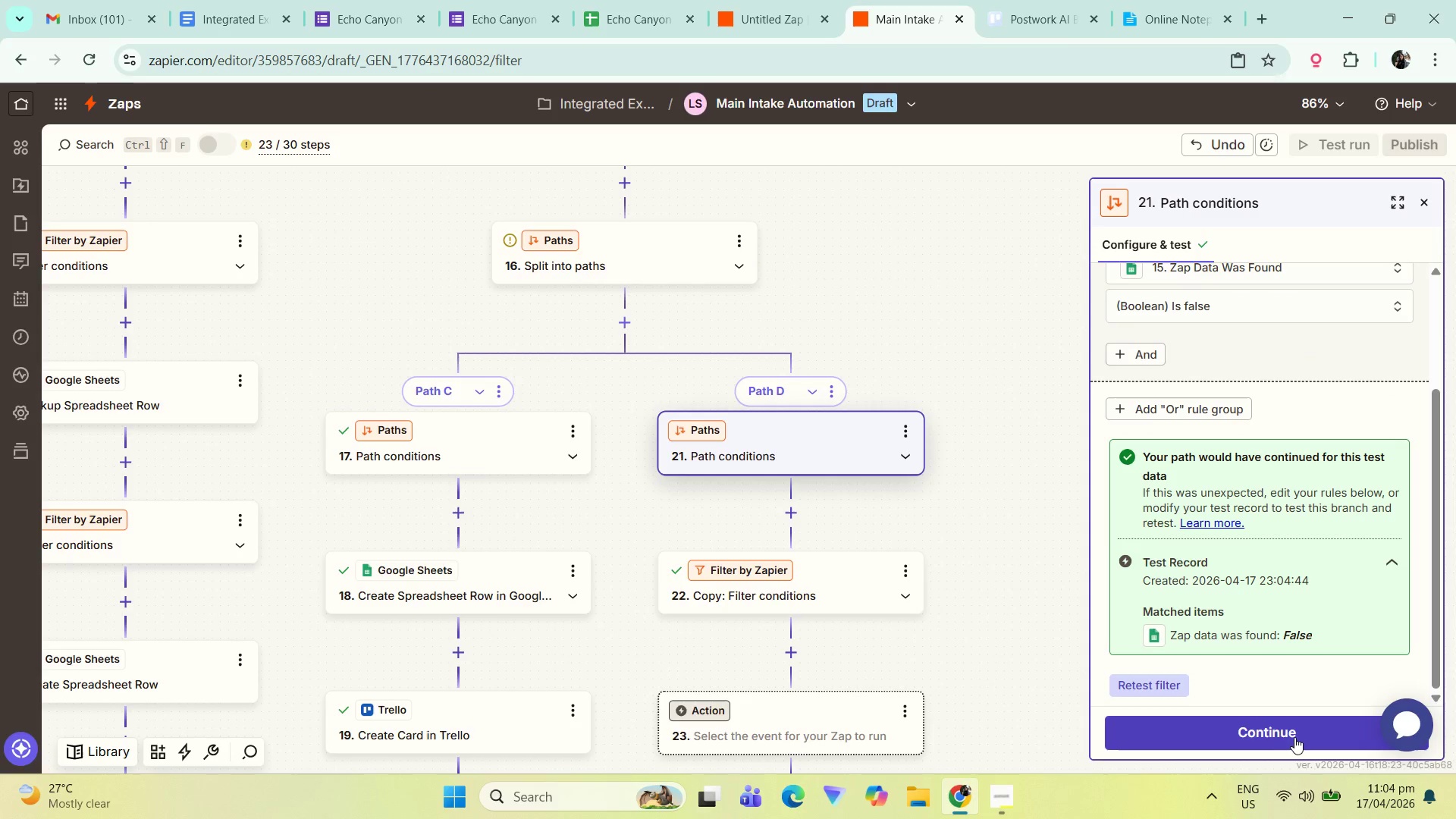 
wait(9.56)
 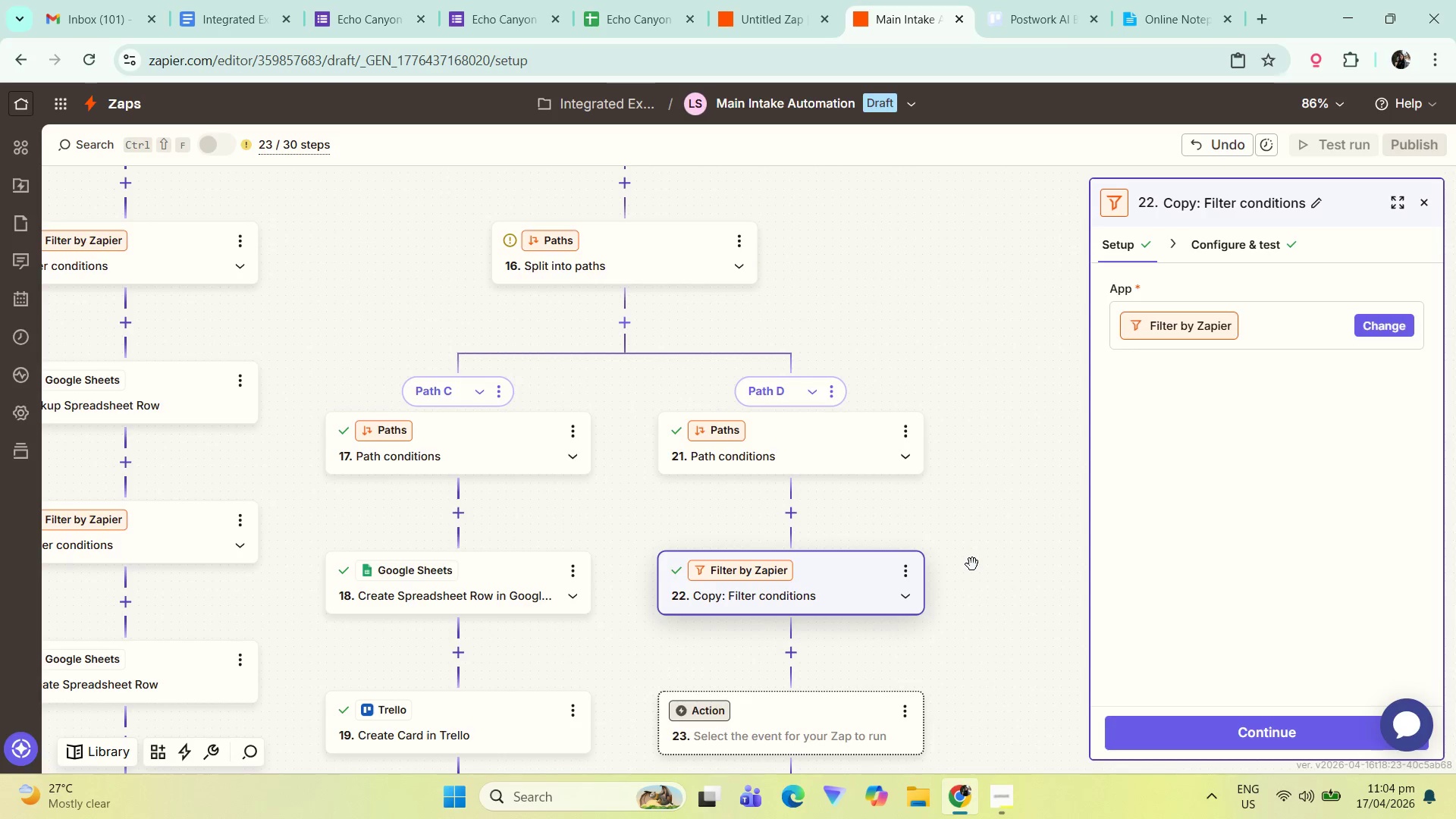 
left_click([832, 452])
 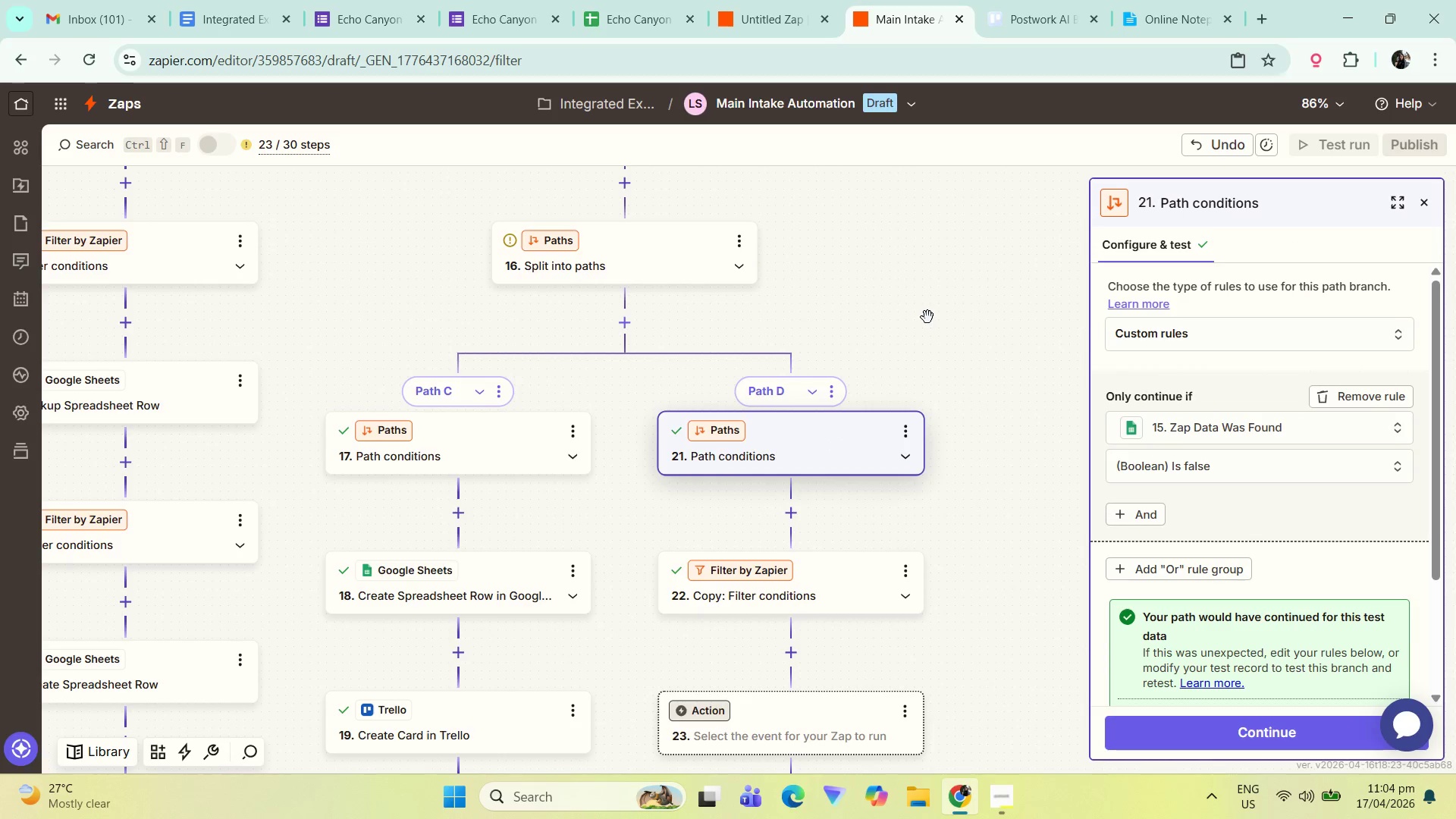 
left_click_drag(start_coordinate=[922, 326], to_coordinate=[937, 353])
 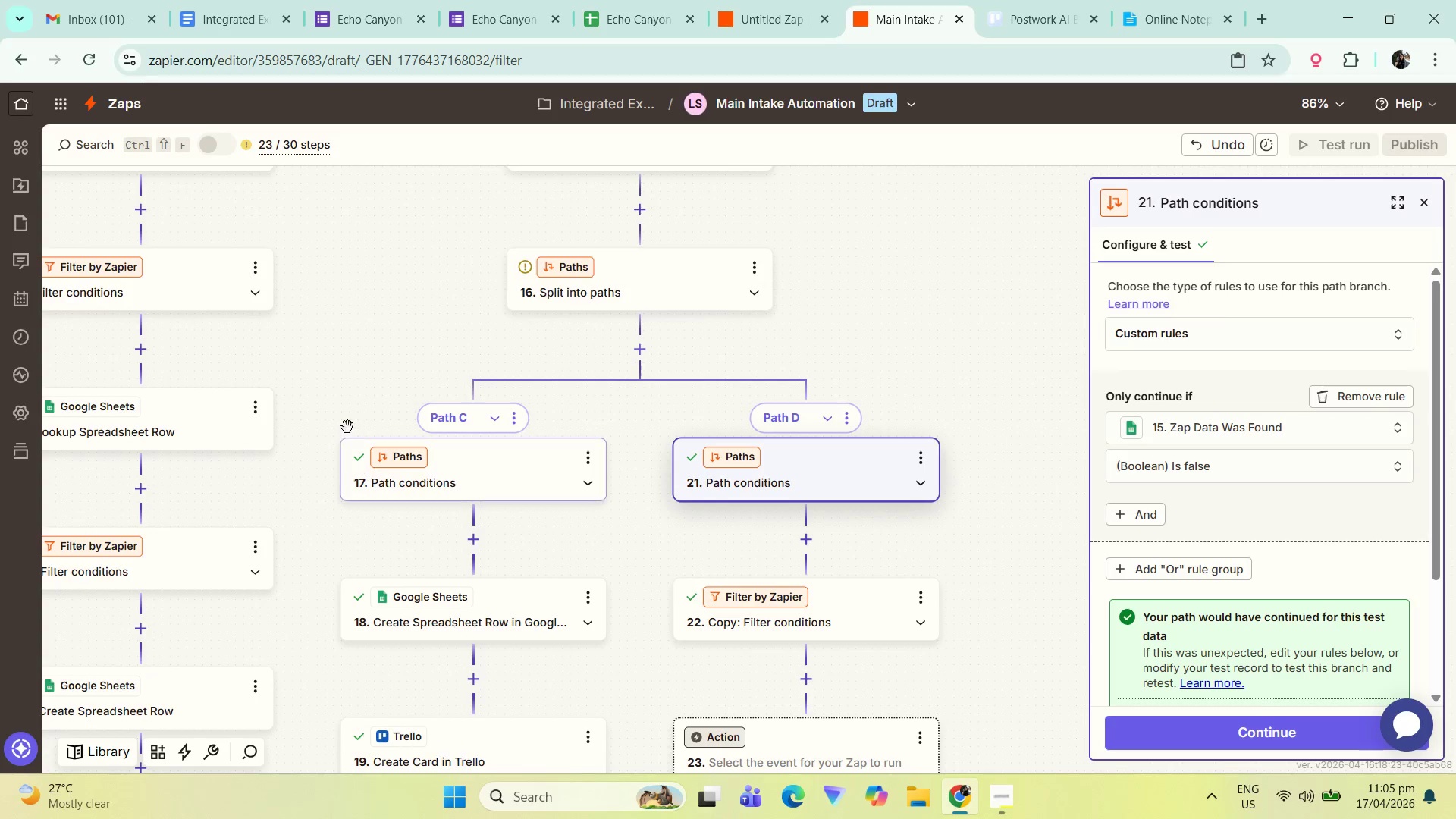 
left_click_drag(start_coordinate=[355, 392], to_coordinate=[501, 307])
 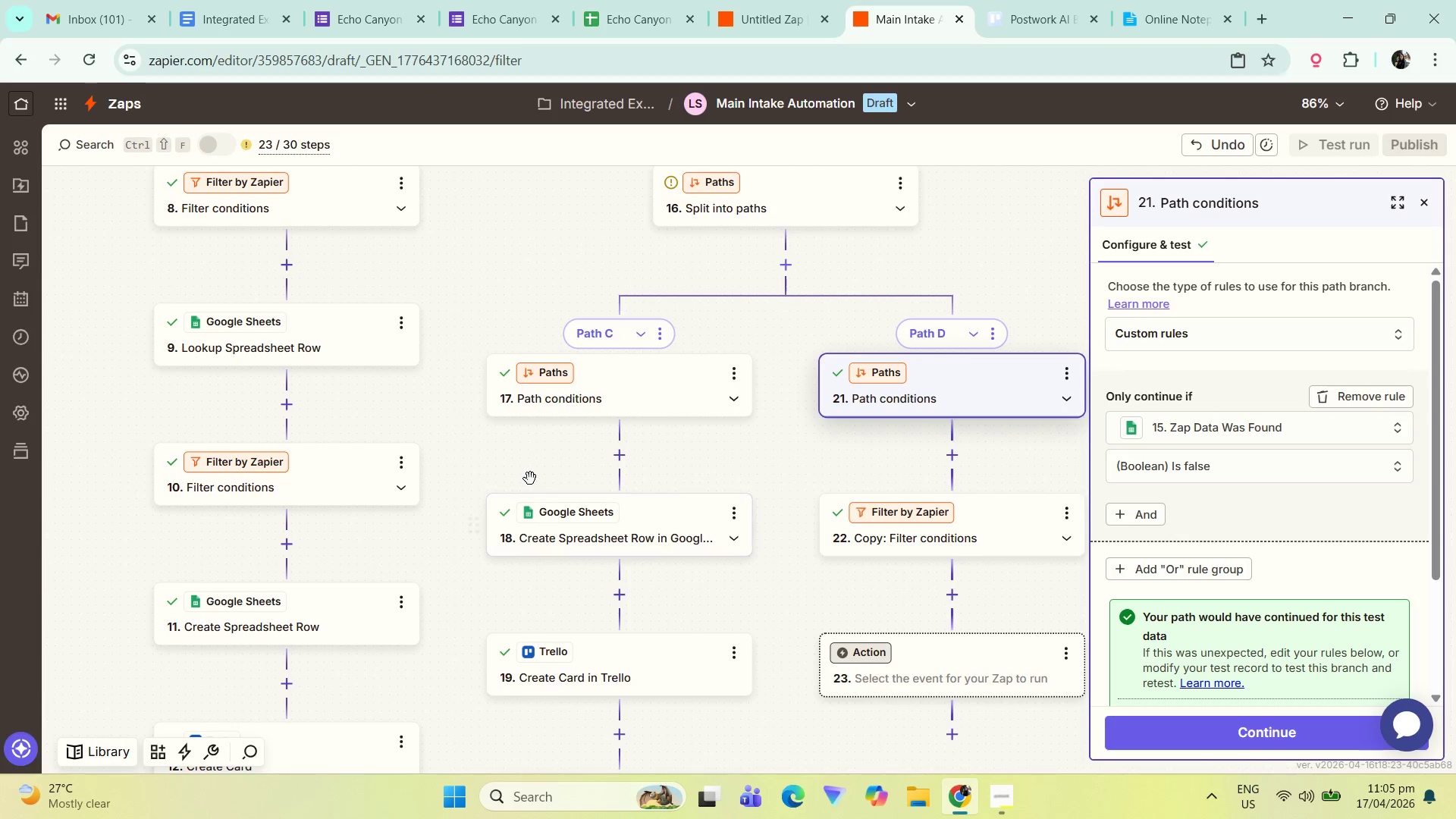 
left_click_drag(start_coordinate=[523, 467], to_coordinate=[466, 296])
 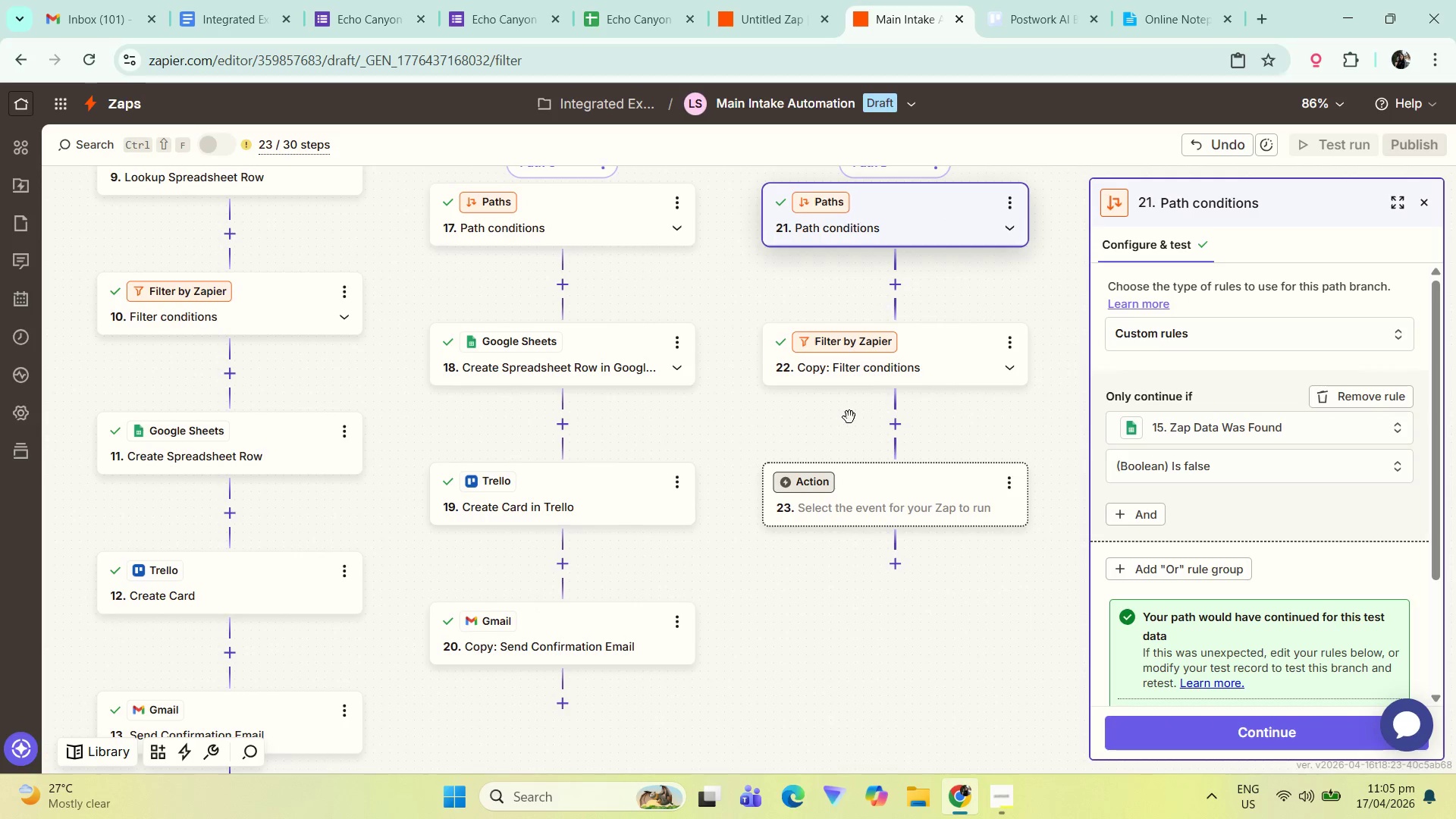 
left_click([916, 358])
 